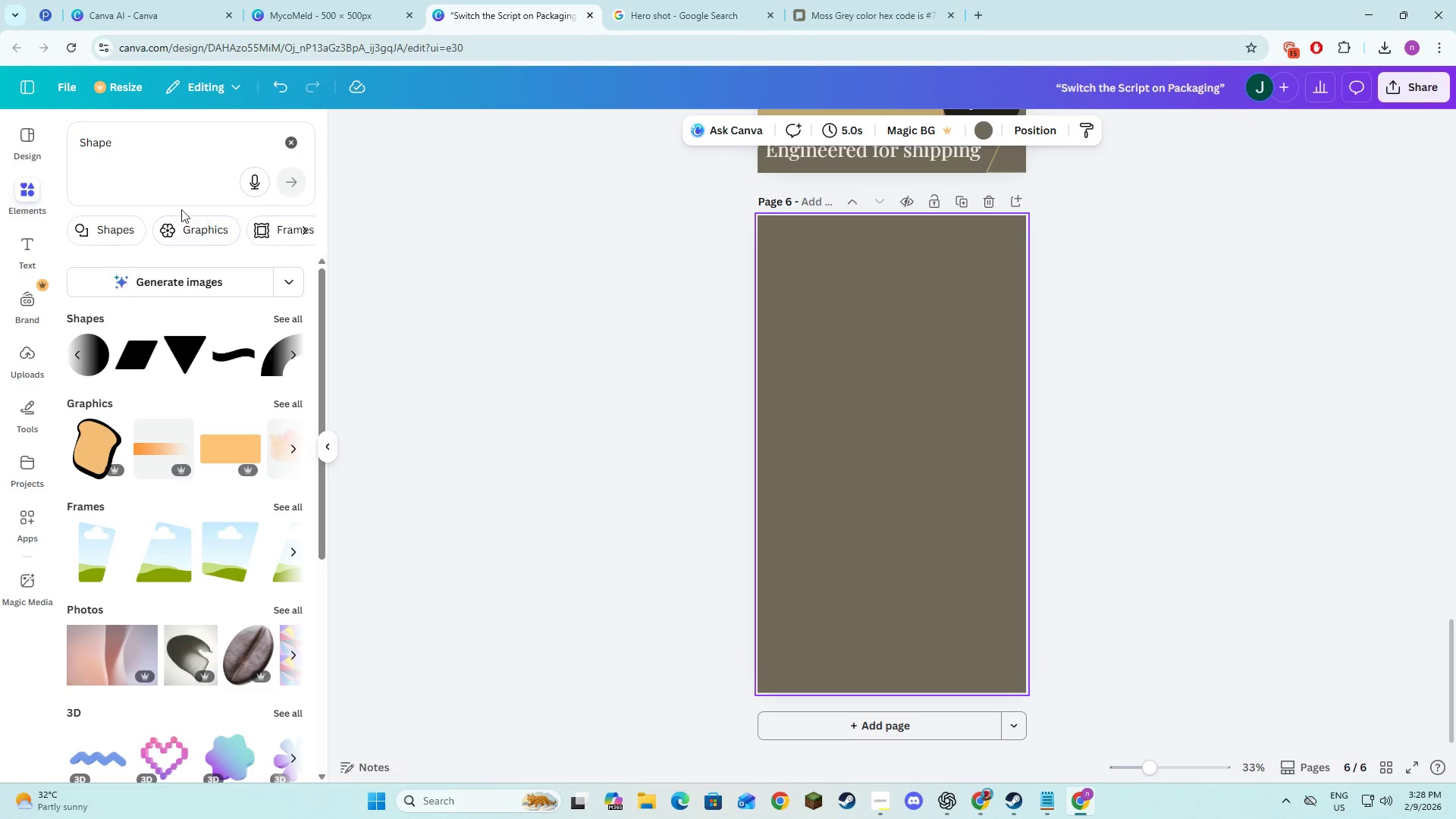 
wait(5.19)
 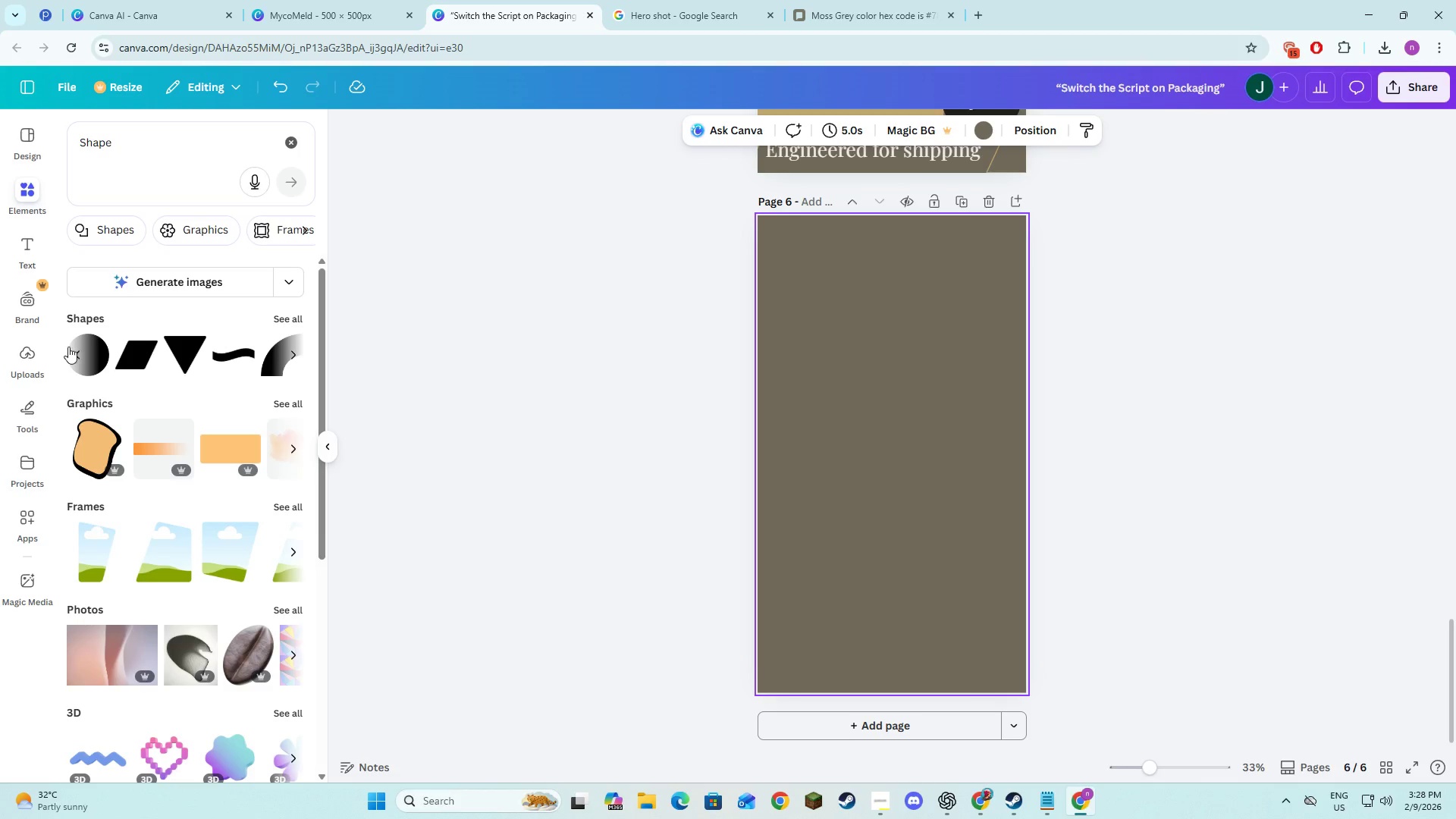 
left_click([275, 235])
 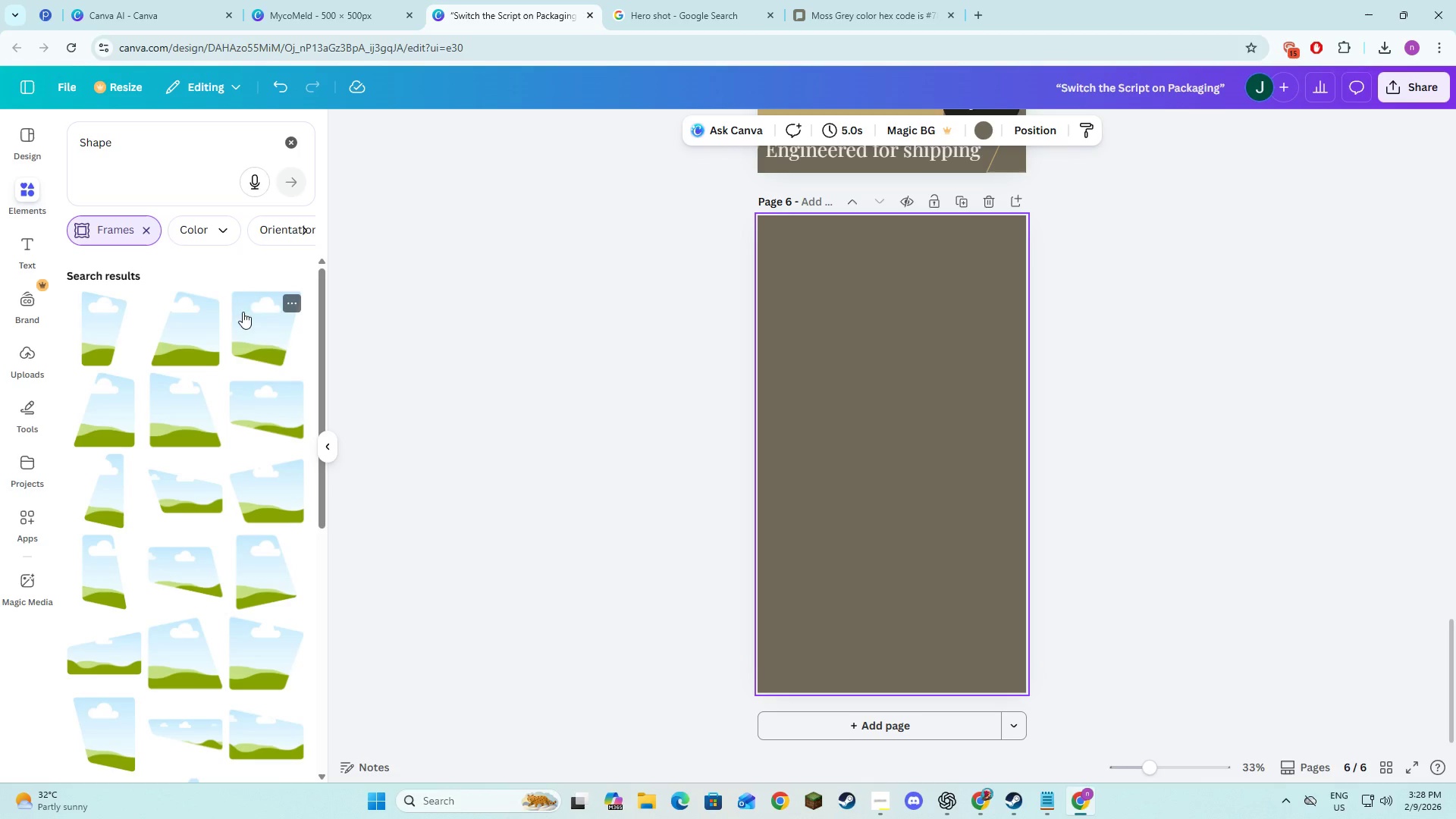 
left_click([287, 150])
 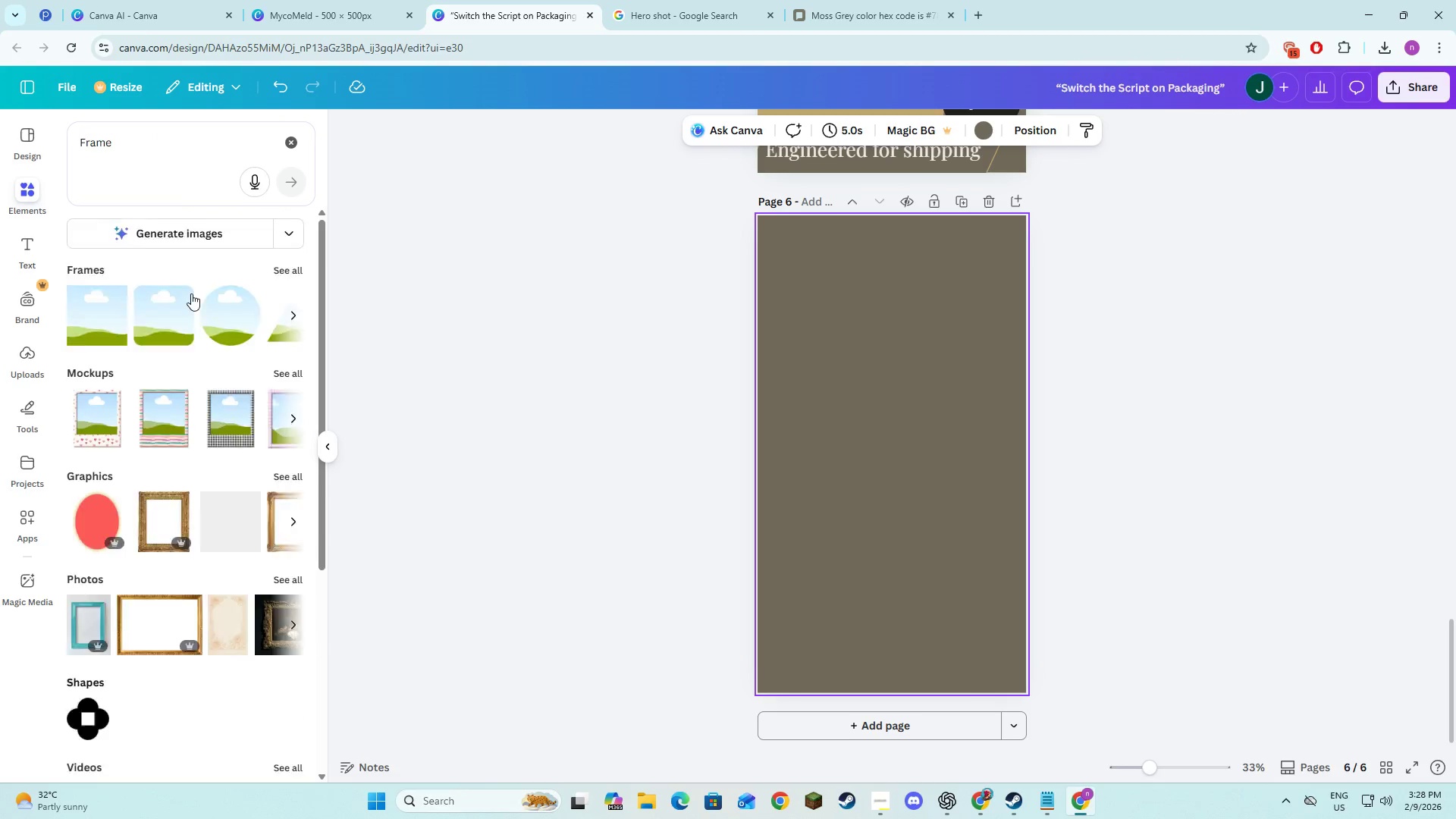 
left_click([108, 378])
 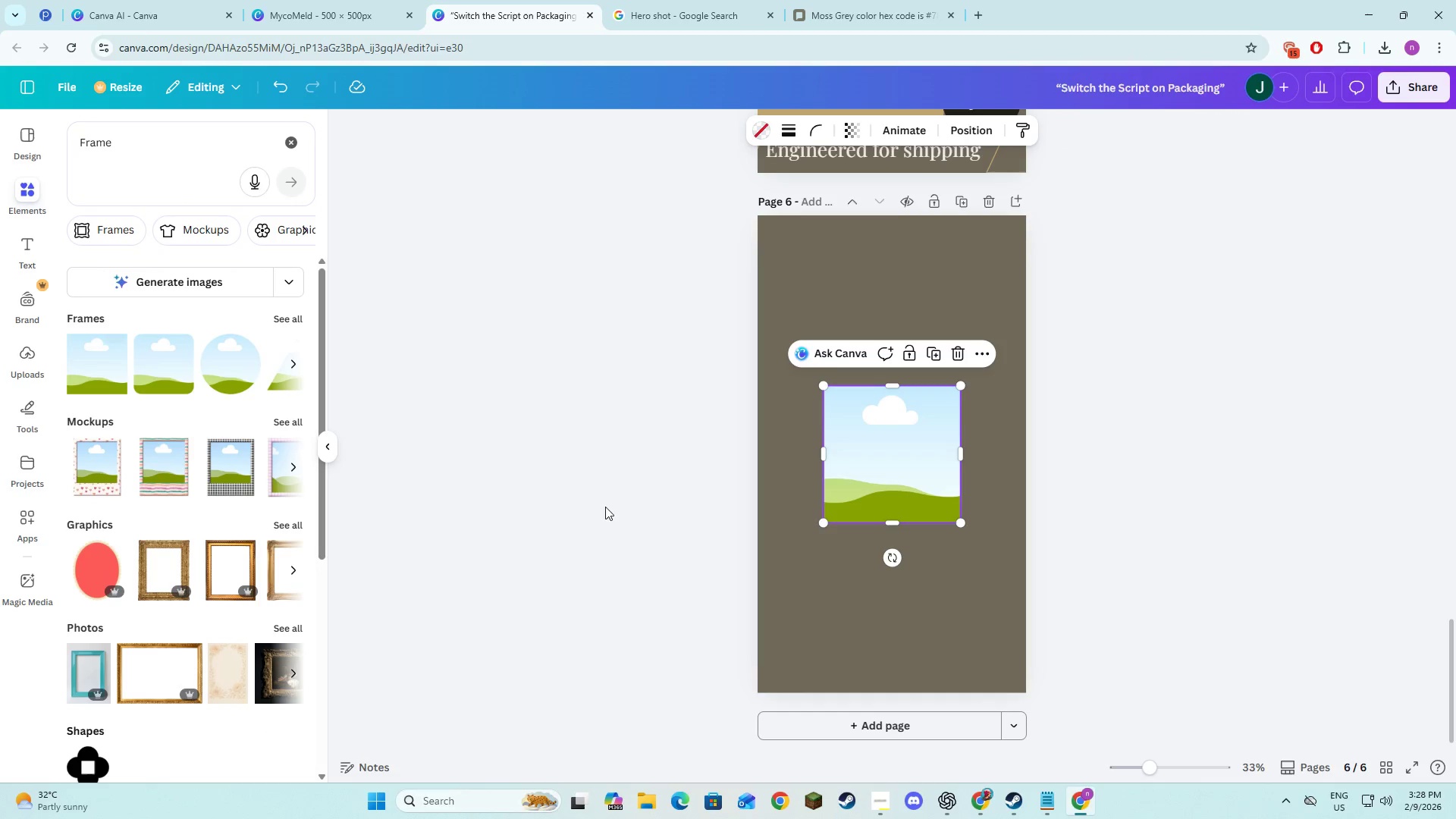 
left_click([586, 507])
 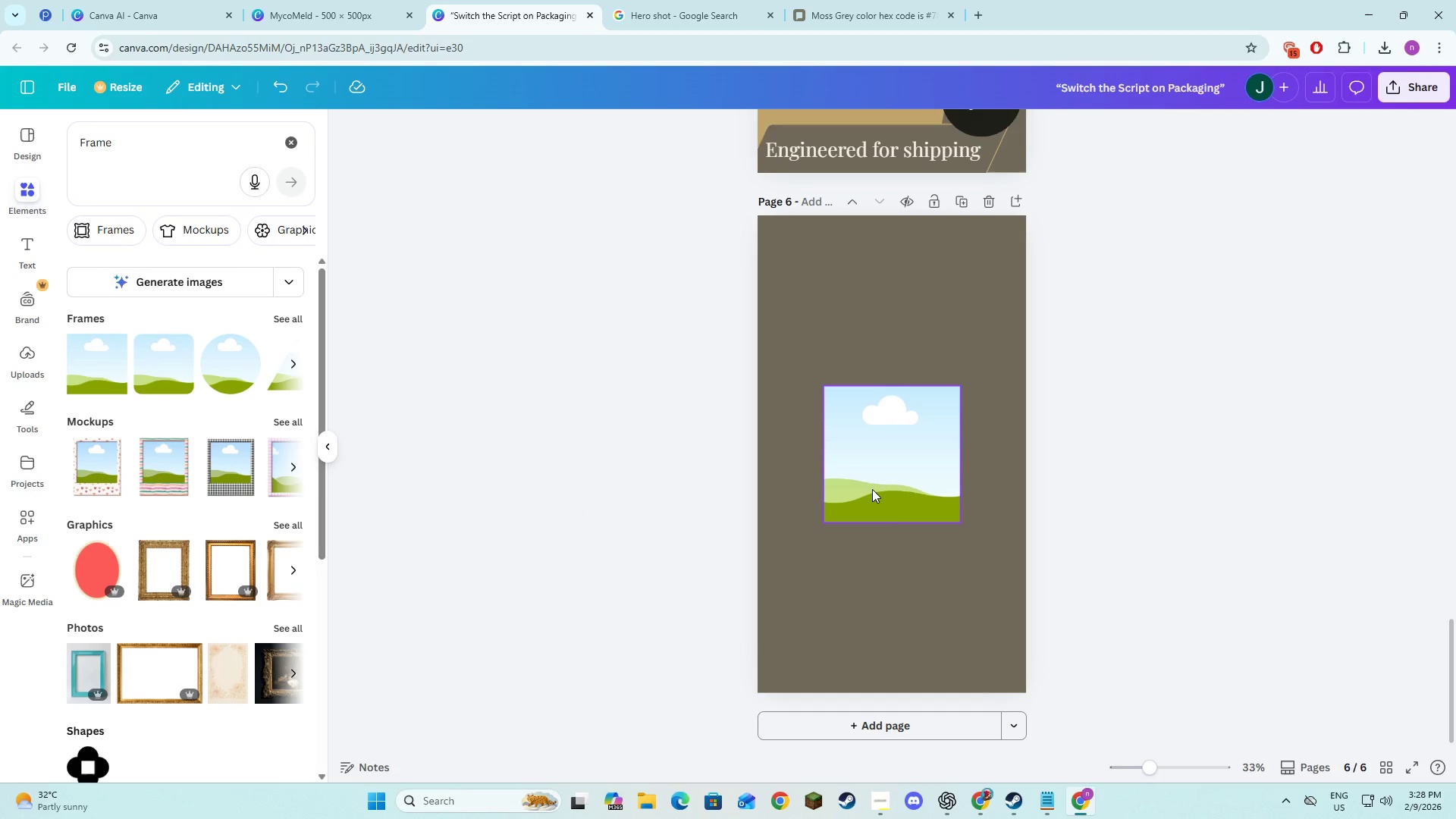 
left_click([872, 489])
 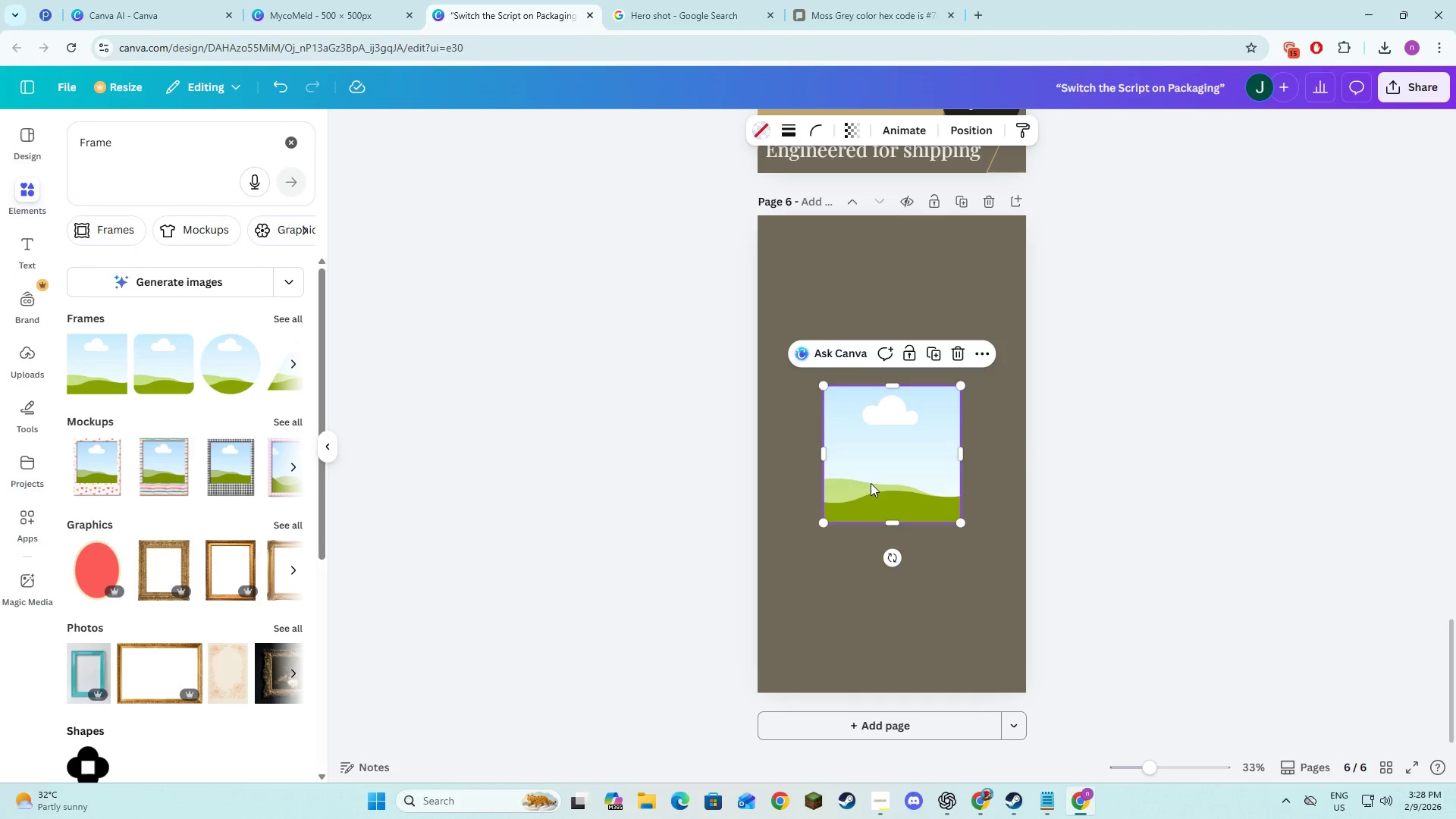 
left_click_drag(start_coordinate=[876, 483], to_coordinate=[812, 463])
 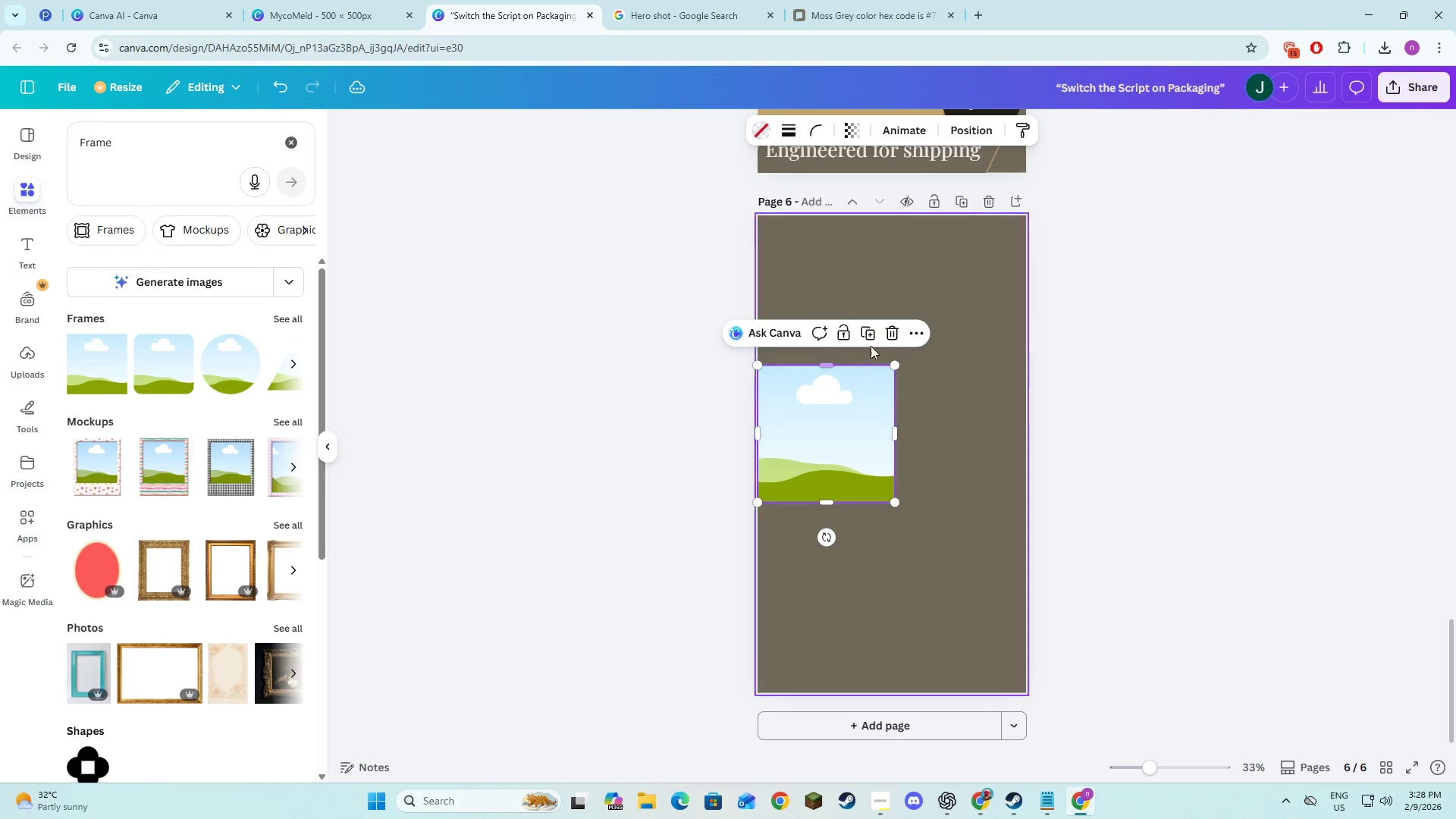 
left_click([869, 338])
 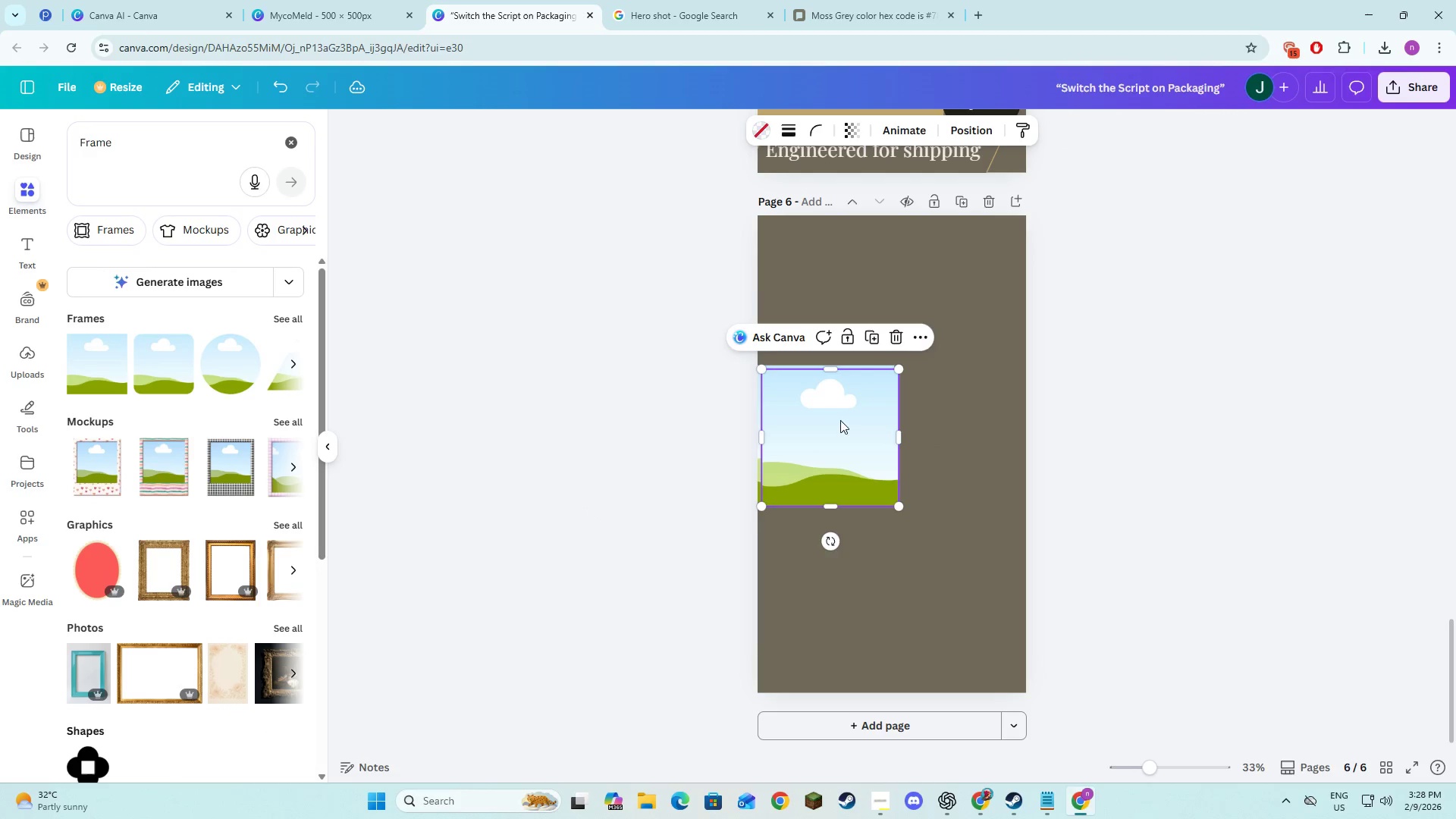 
left_click_drag(start_coordinate=[839, 431], to_coordinate=[971, 431])
 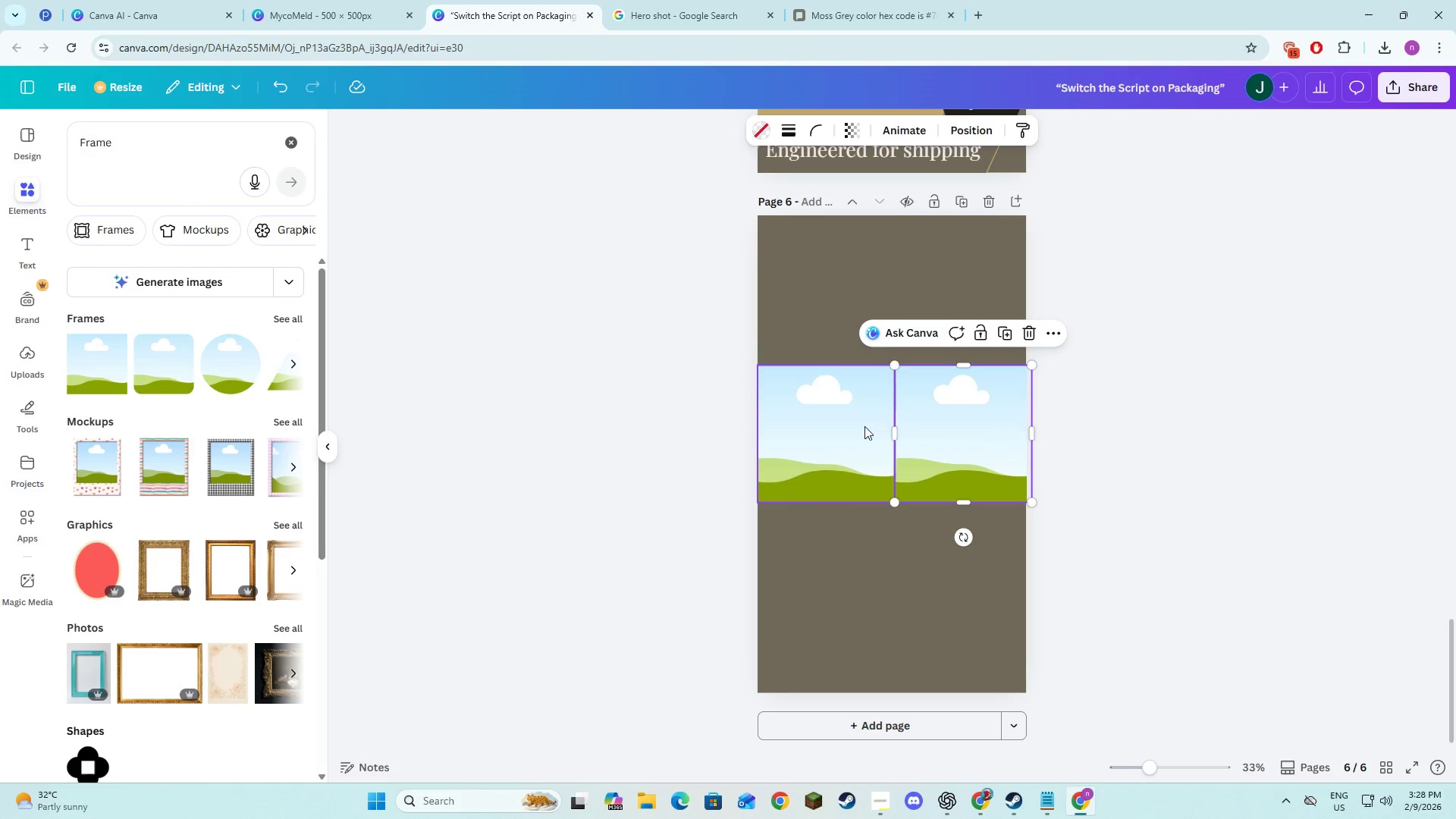 
hold_key(key=ShiftLeft, duration=0.64)
left_click([852, 426])
 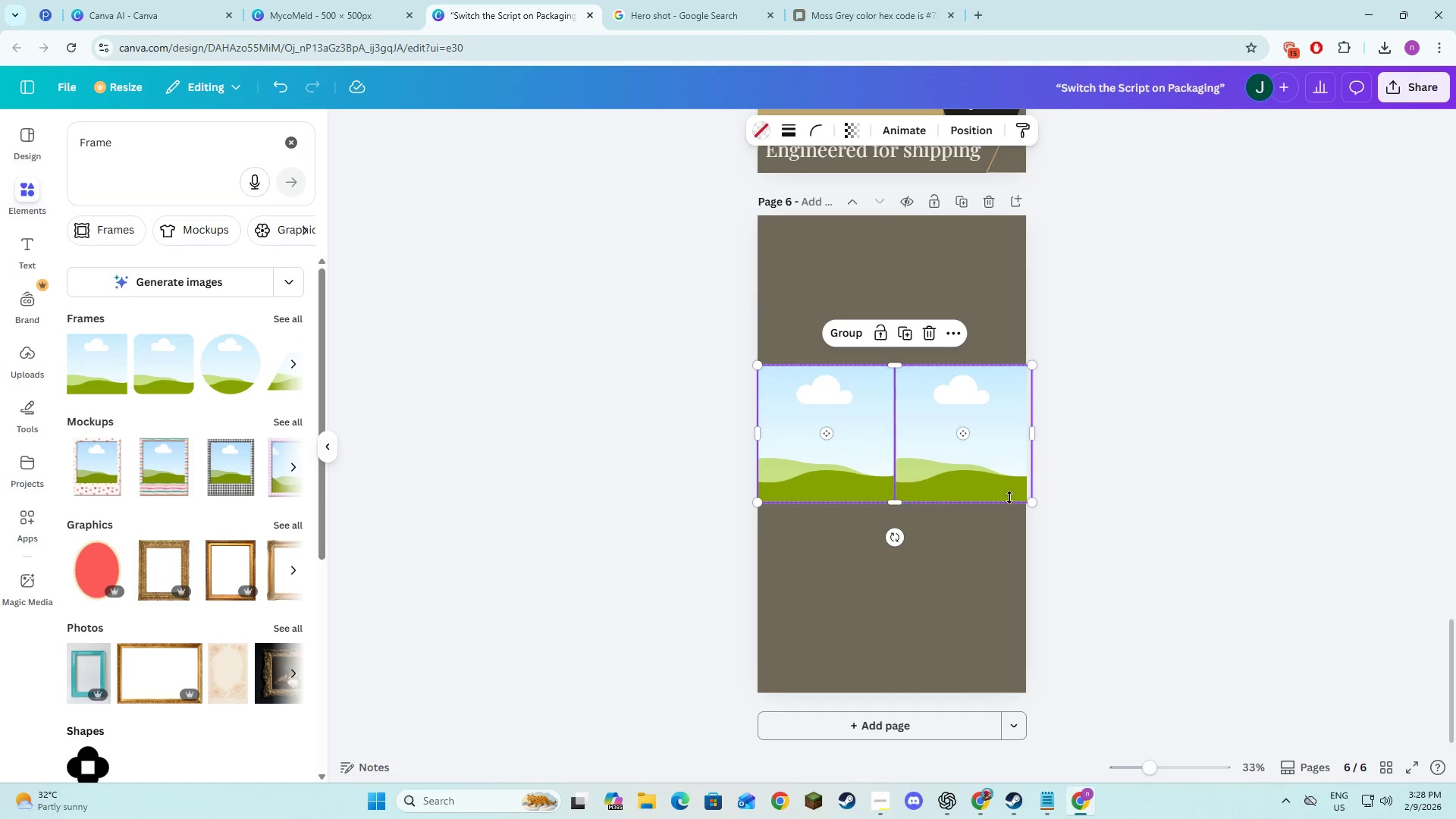 
hold_key(key=ShiftLeft, duration=7.14)
left_click_drag(start_coordinate=[1034, 505], to_coordinate=[1026, 504])
 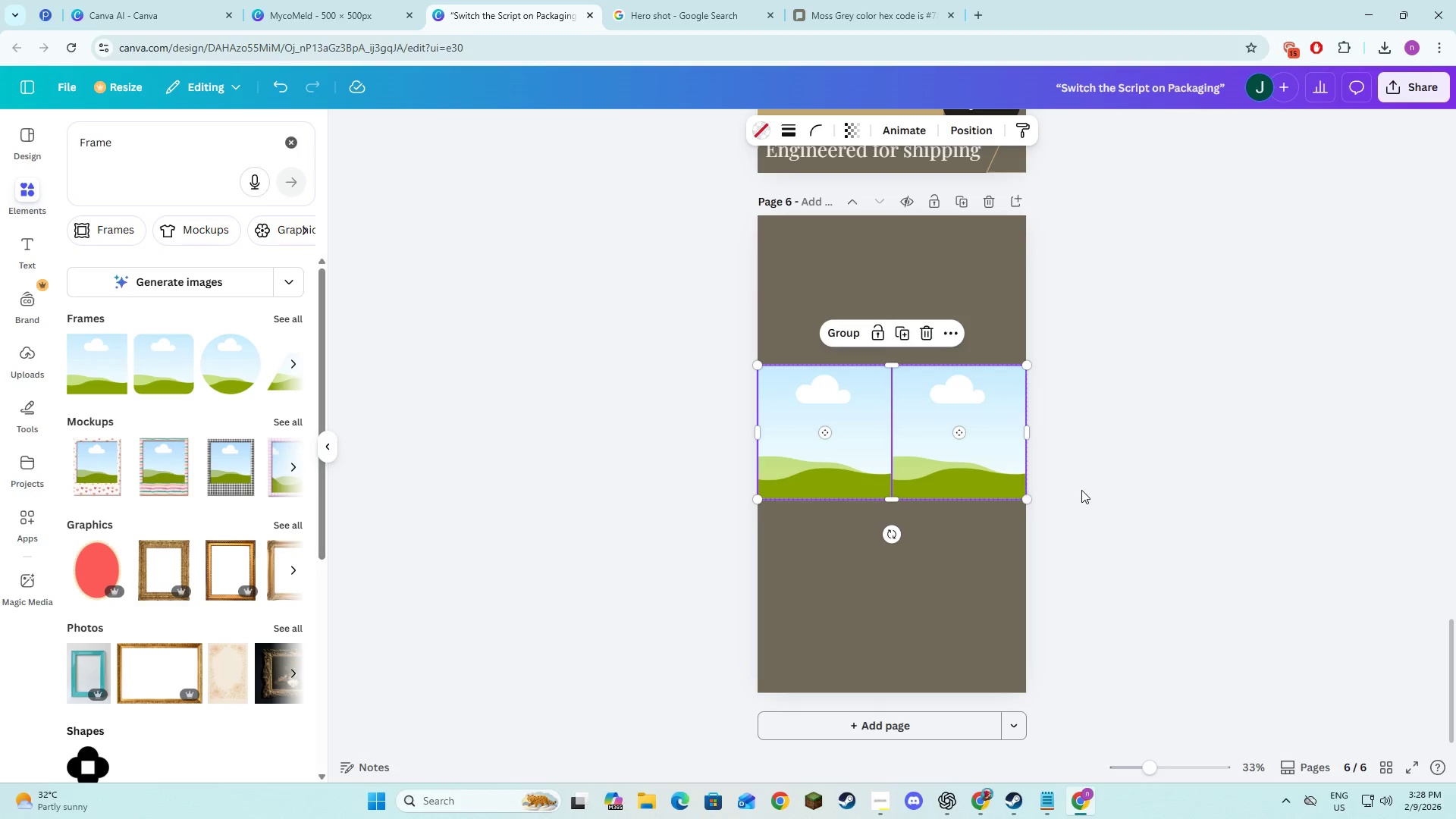 
left_click([1081, 490])
 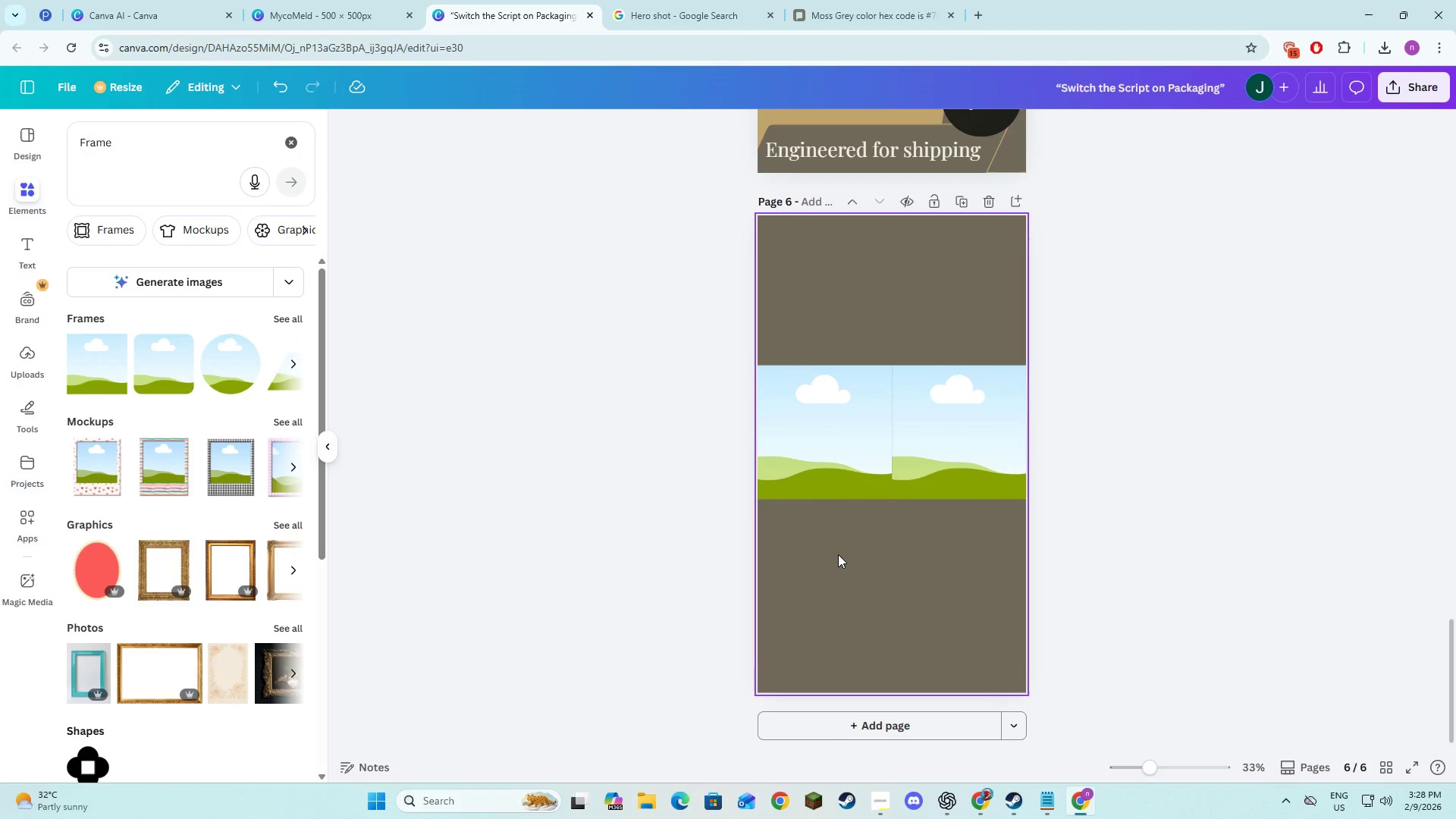 
left_click([838, 554])
 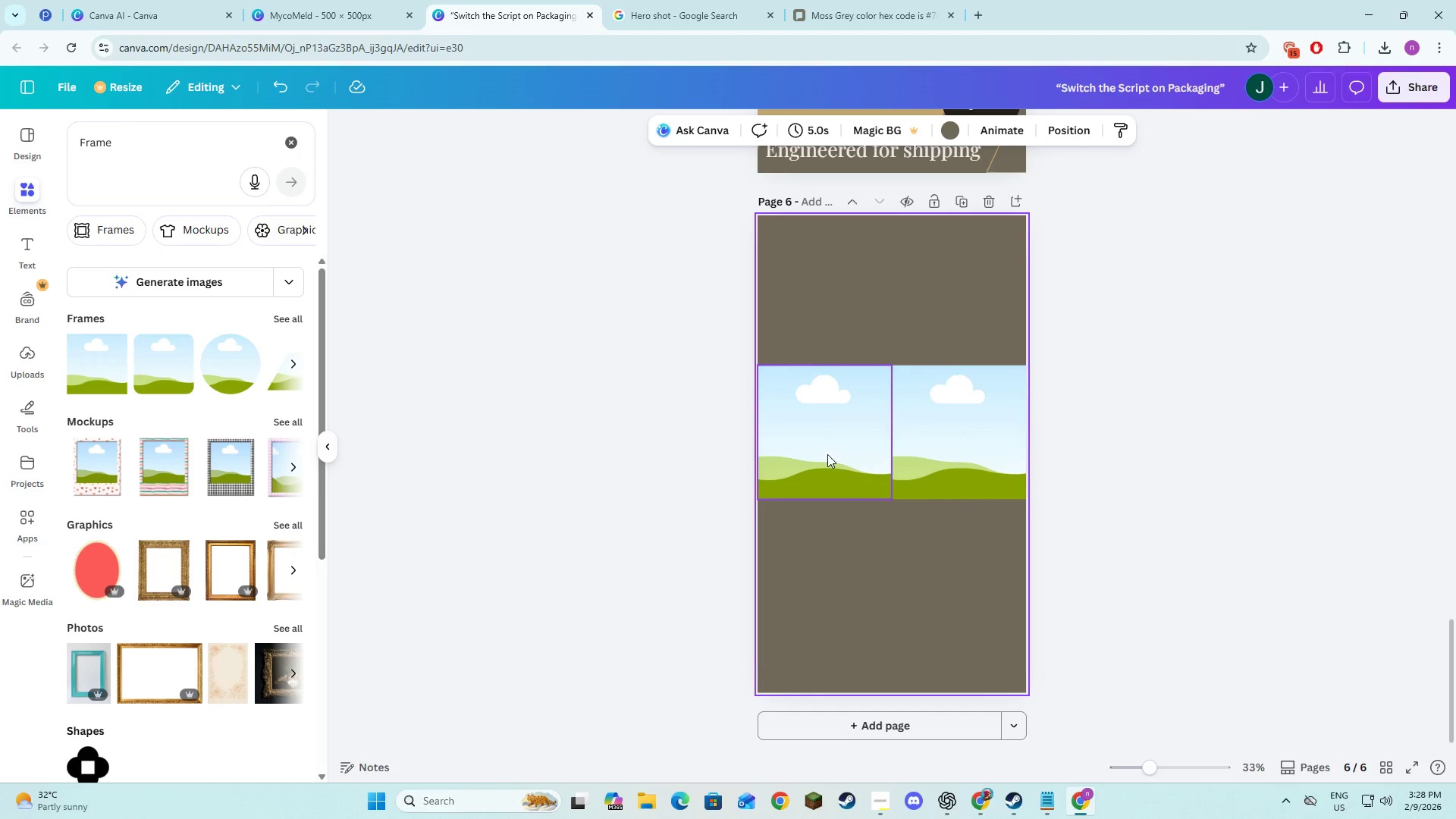 
left_click([629, 463])
 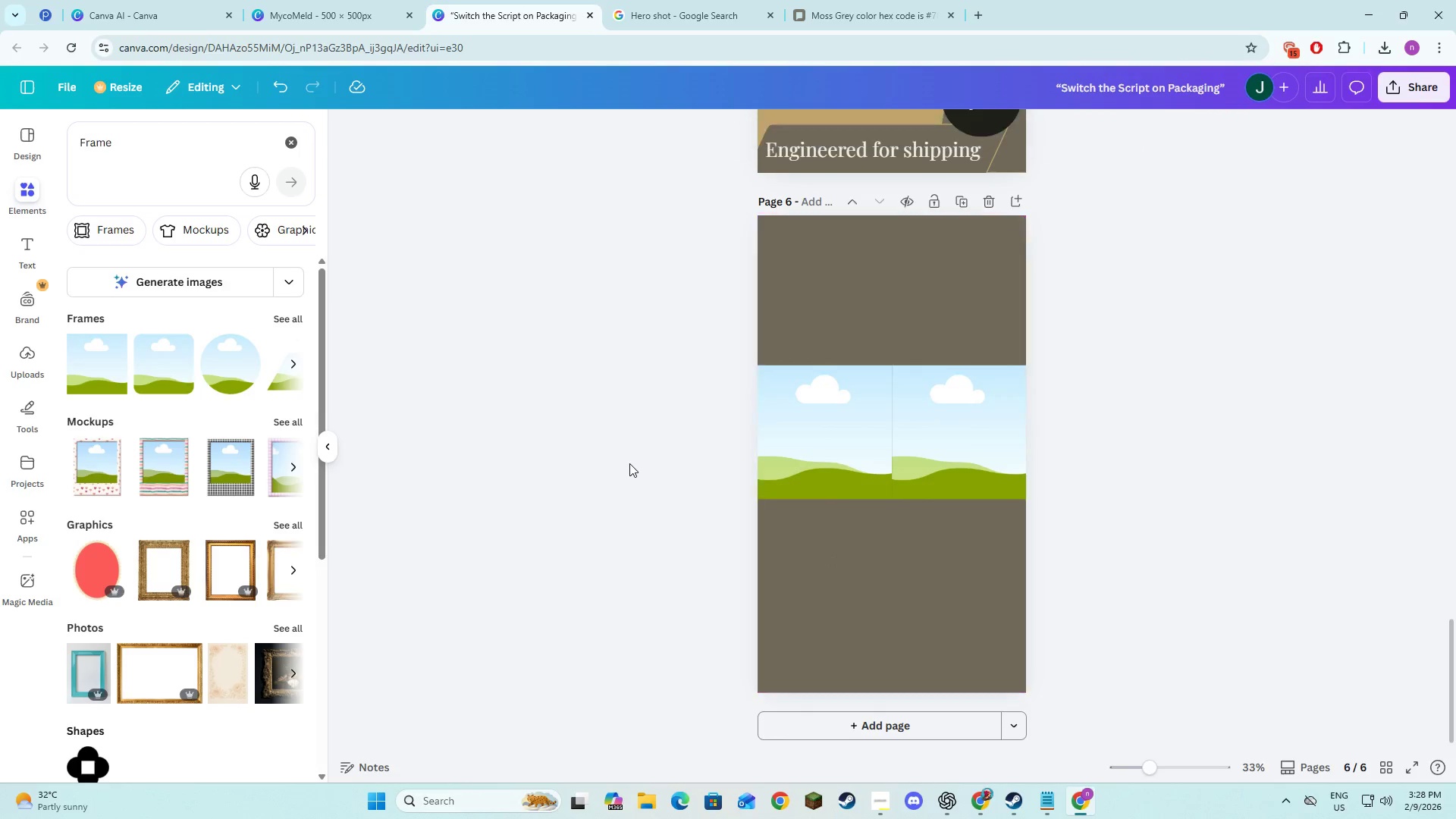 
key(Alt+AltLeft)
 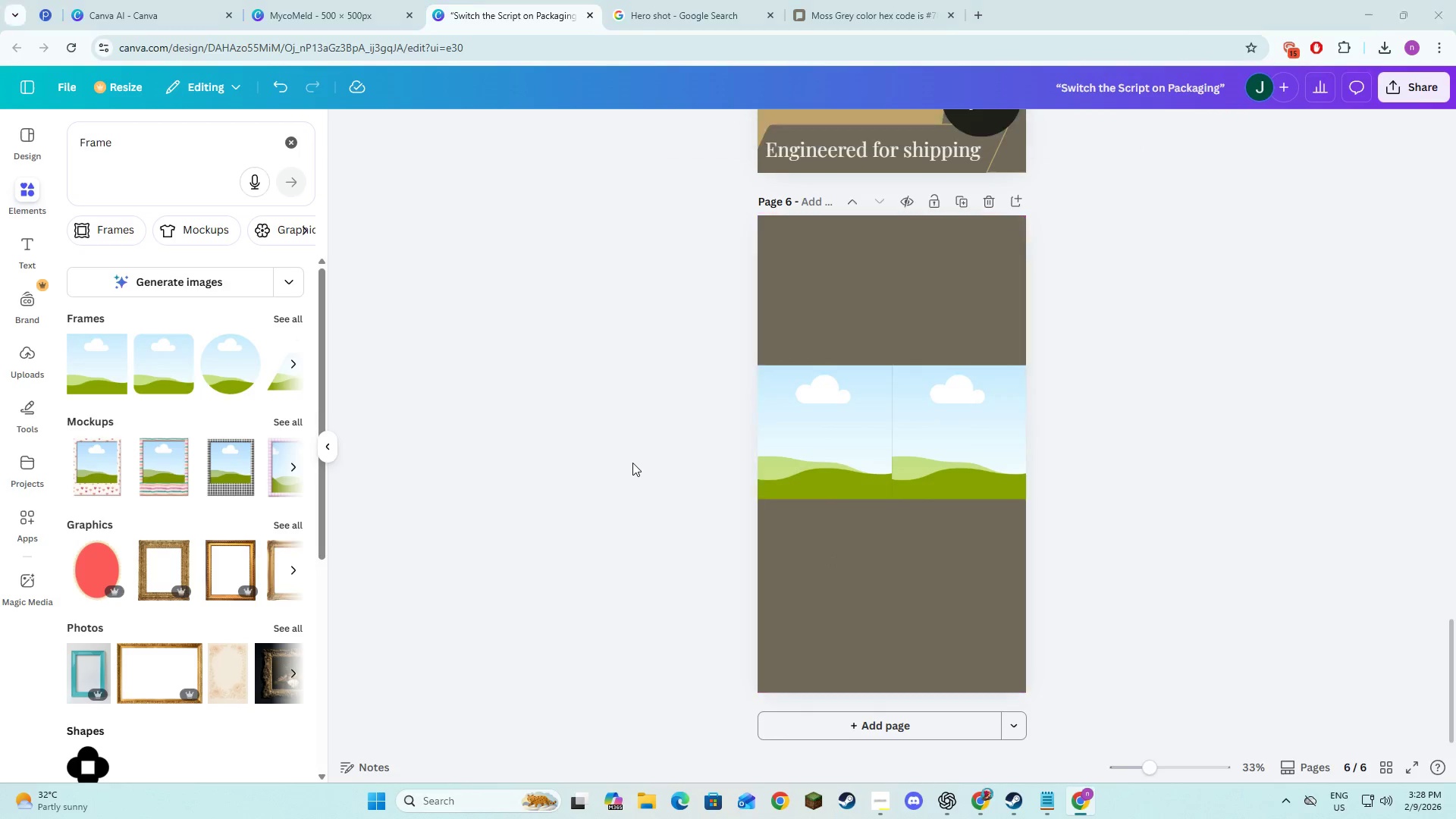 
key(Alt+Tab)
 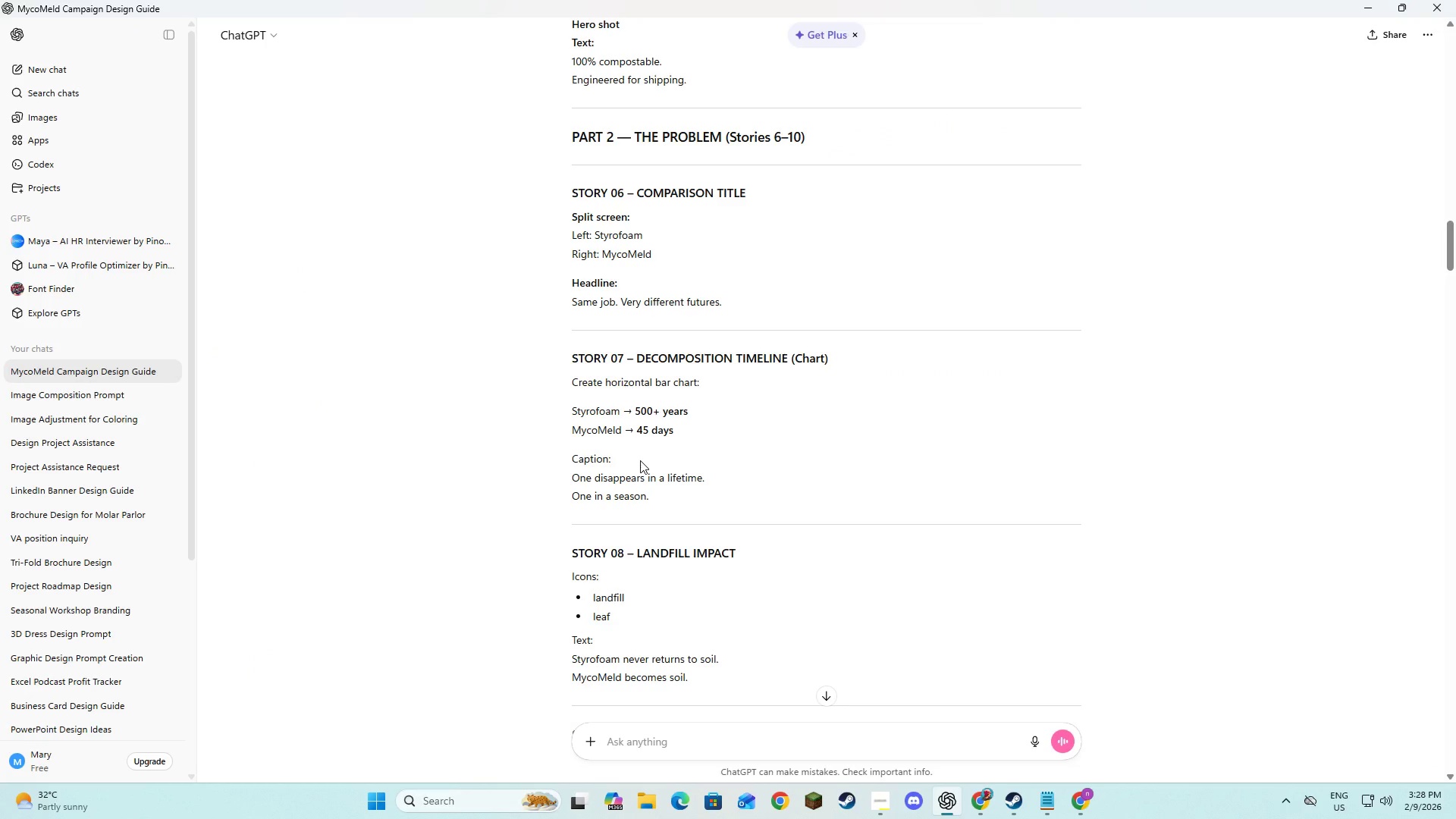 
key(Alt+AltLeft)
 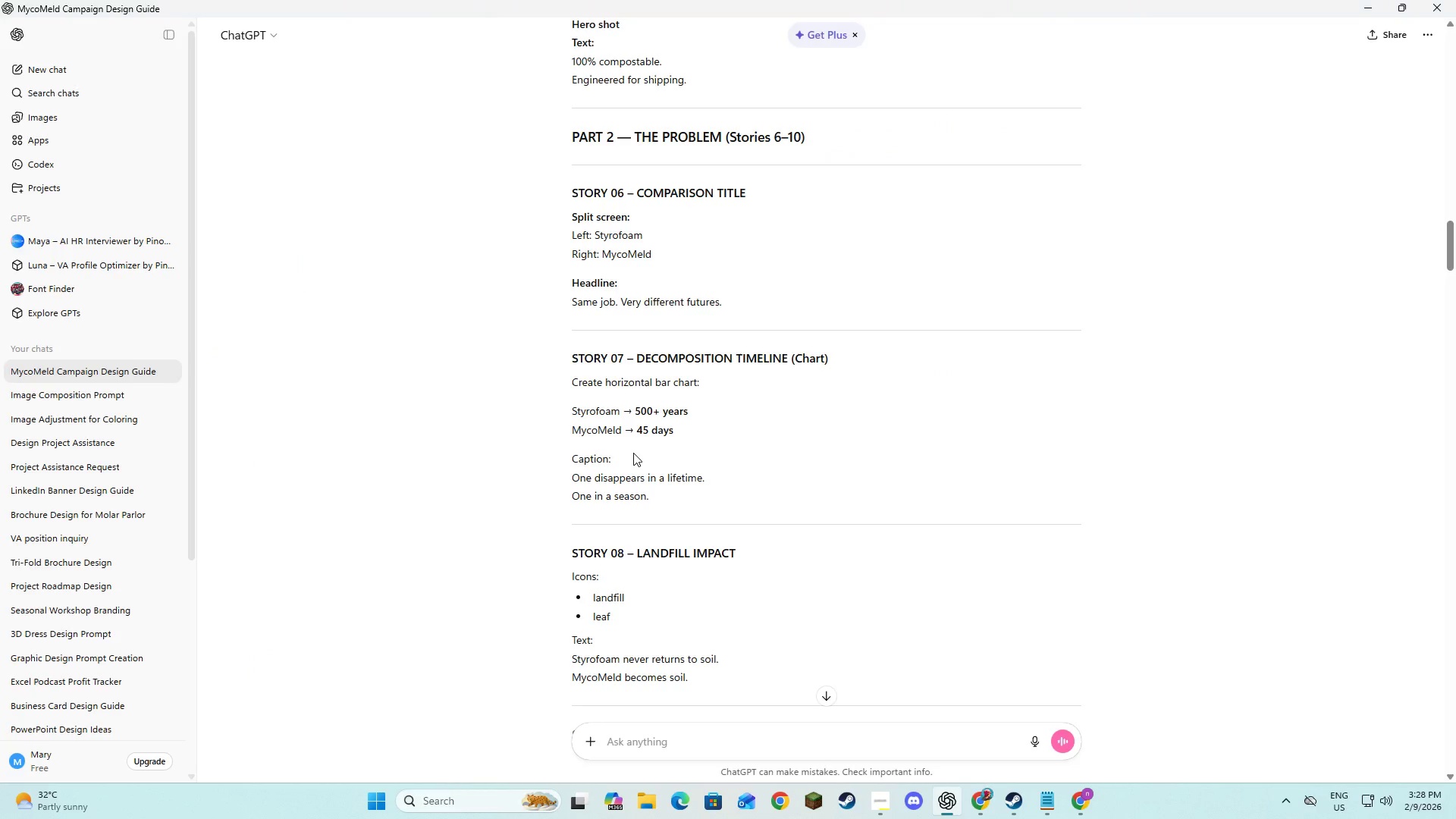 
key(Alt+Tab)
 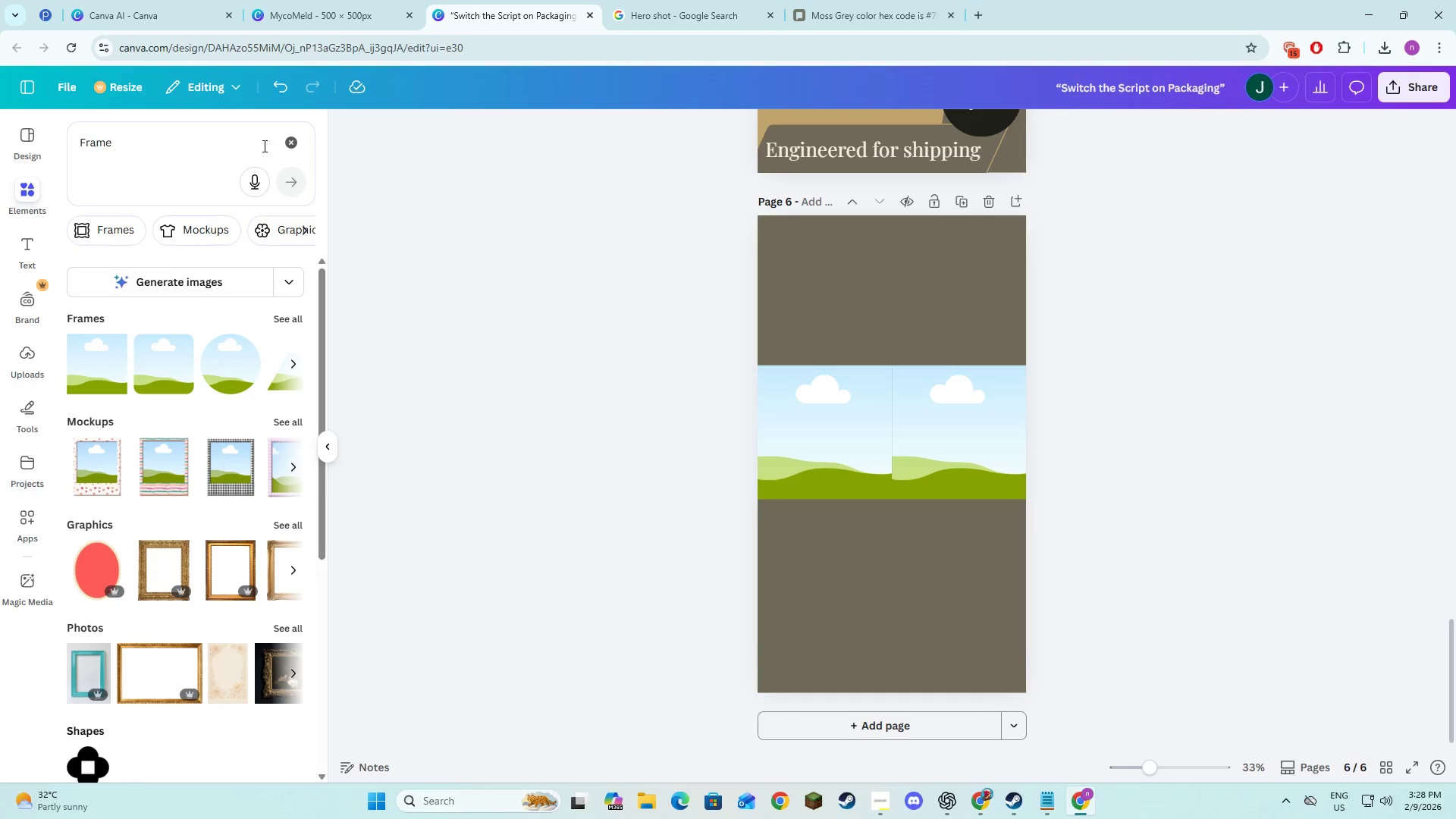 
left_click([297, 146])
 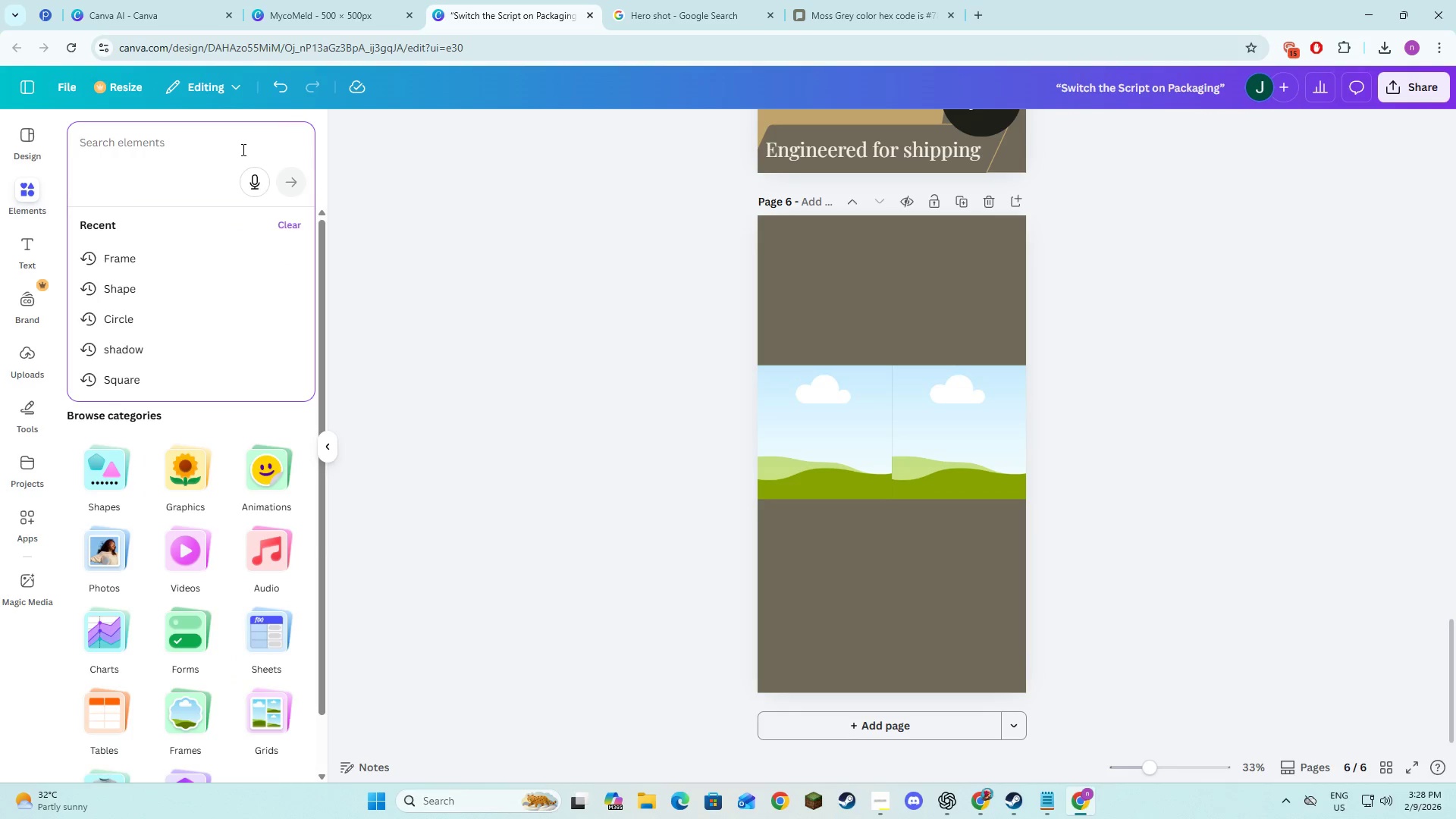 
type(Sty)
 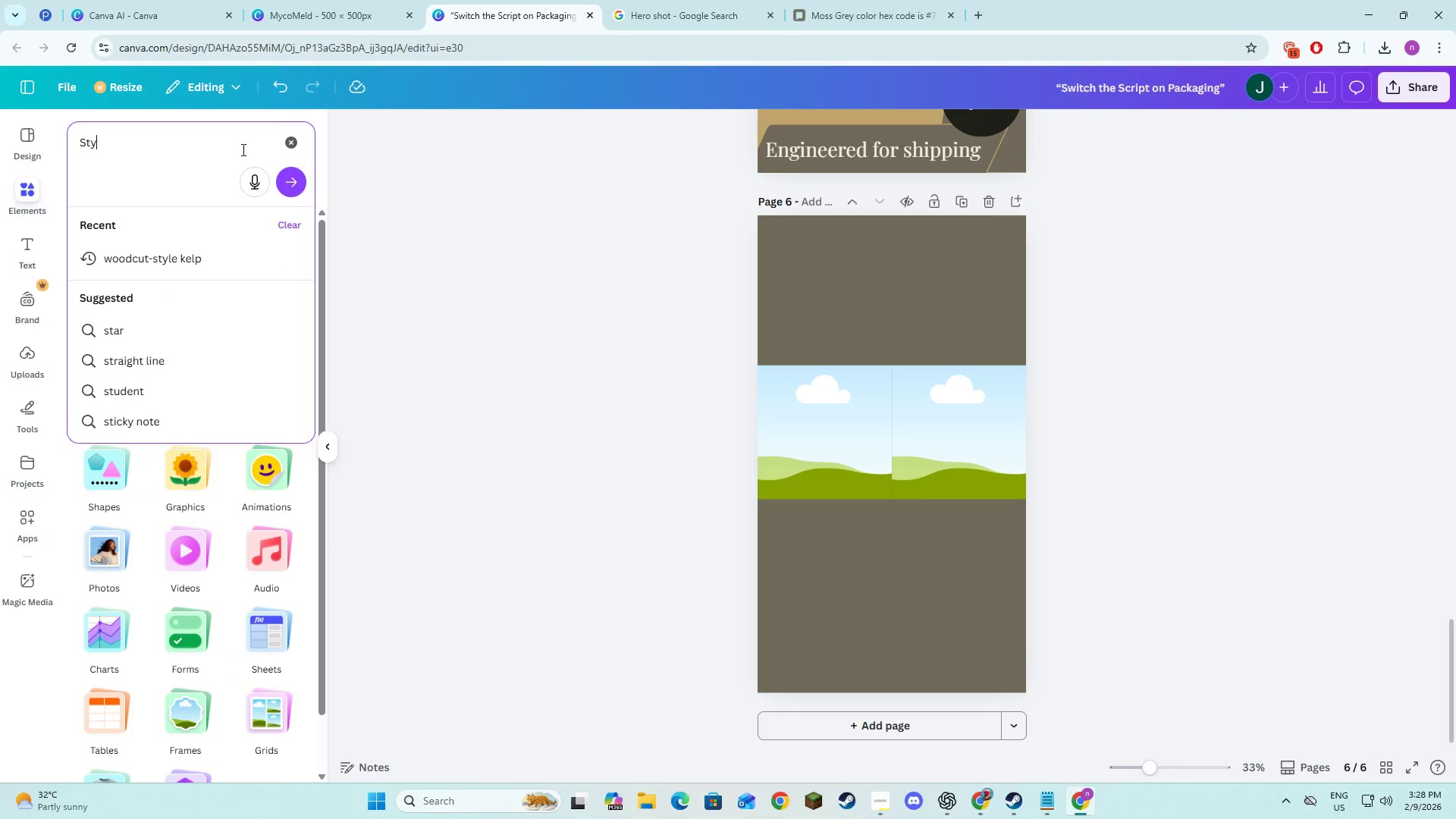 
type(rofoam)
 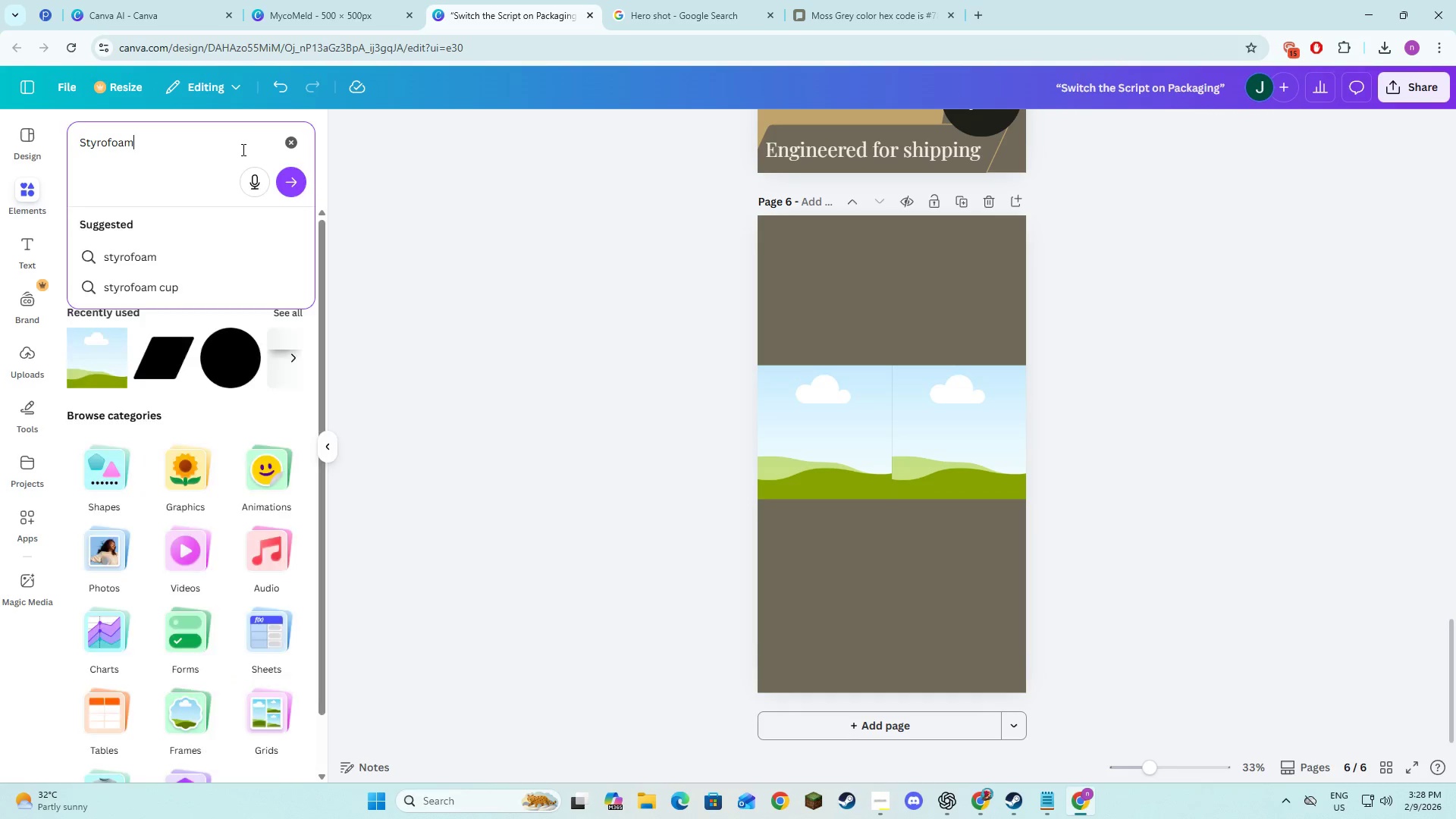 
key(Enter)
 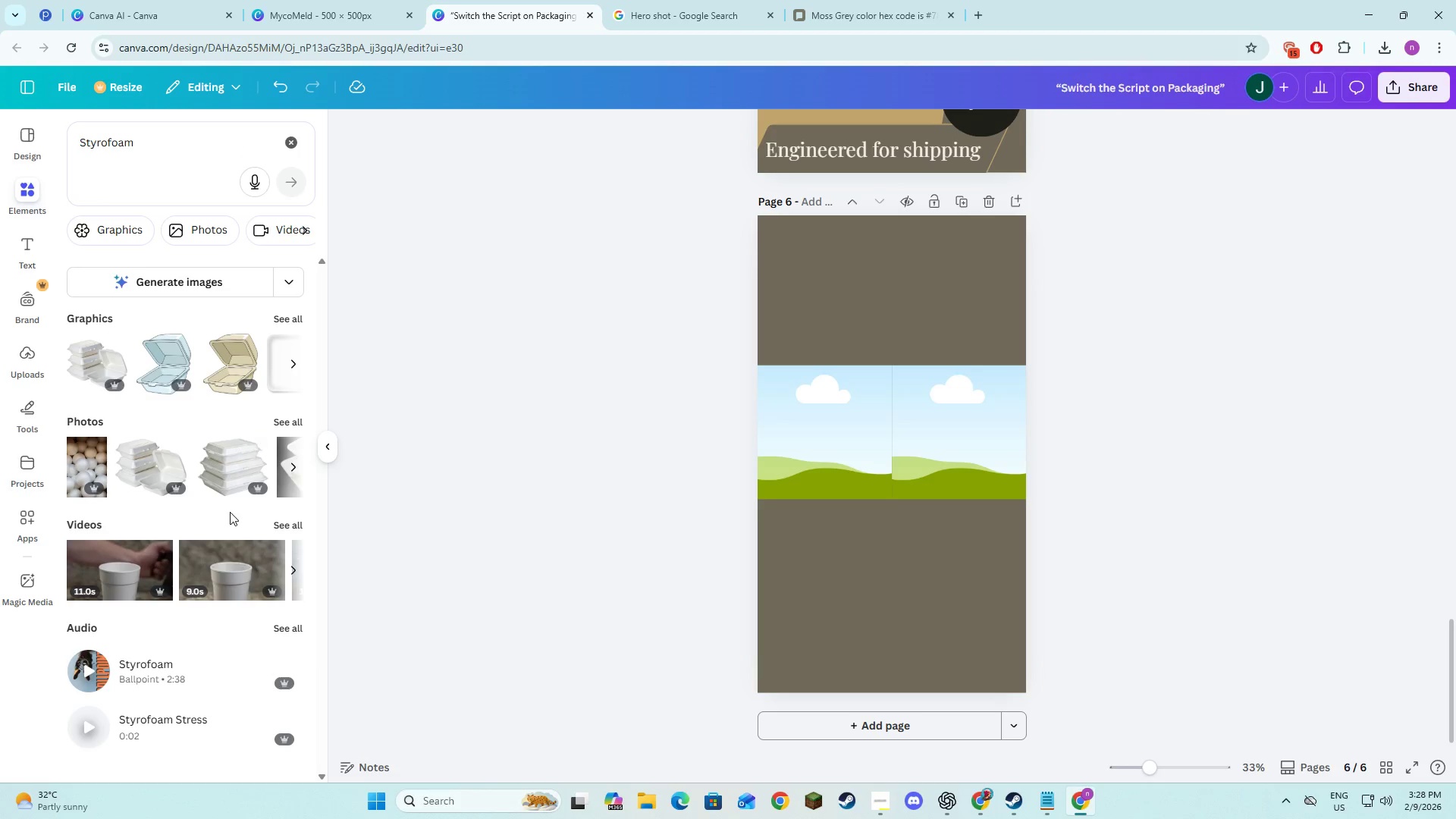 
left_click([290, 419])
 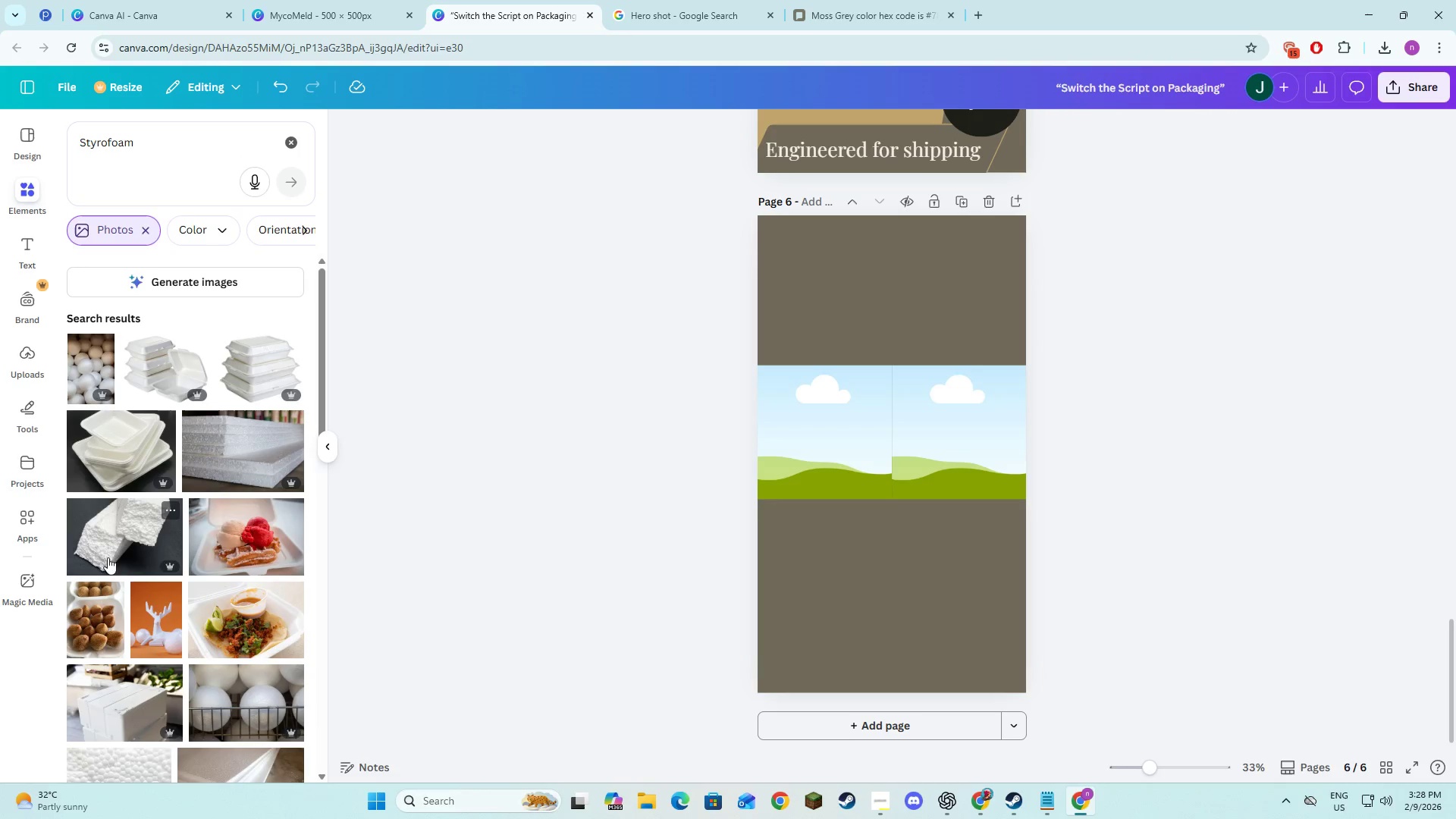 
left_click([115, 457])
 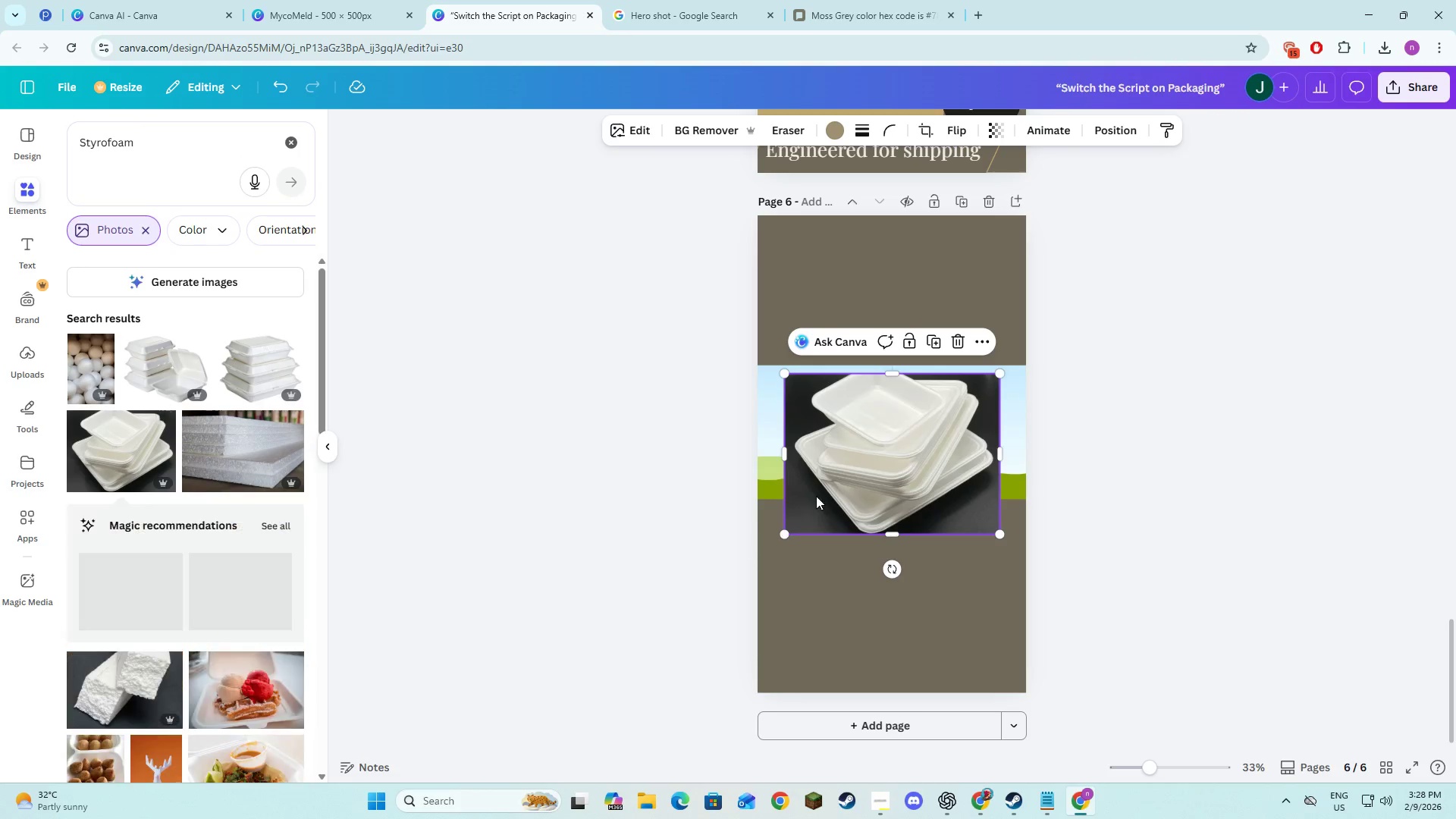 
left_click_drag(start_coordinate=[849, 457], to_coordinate=[800, 446])
 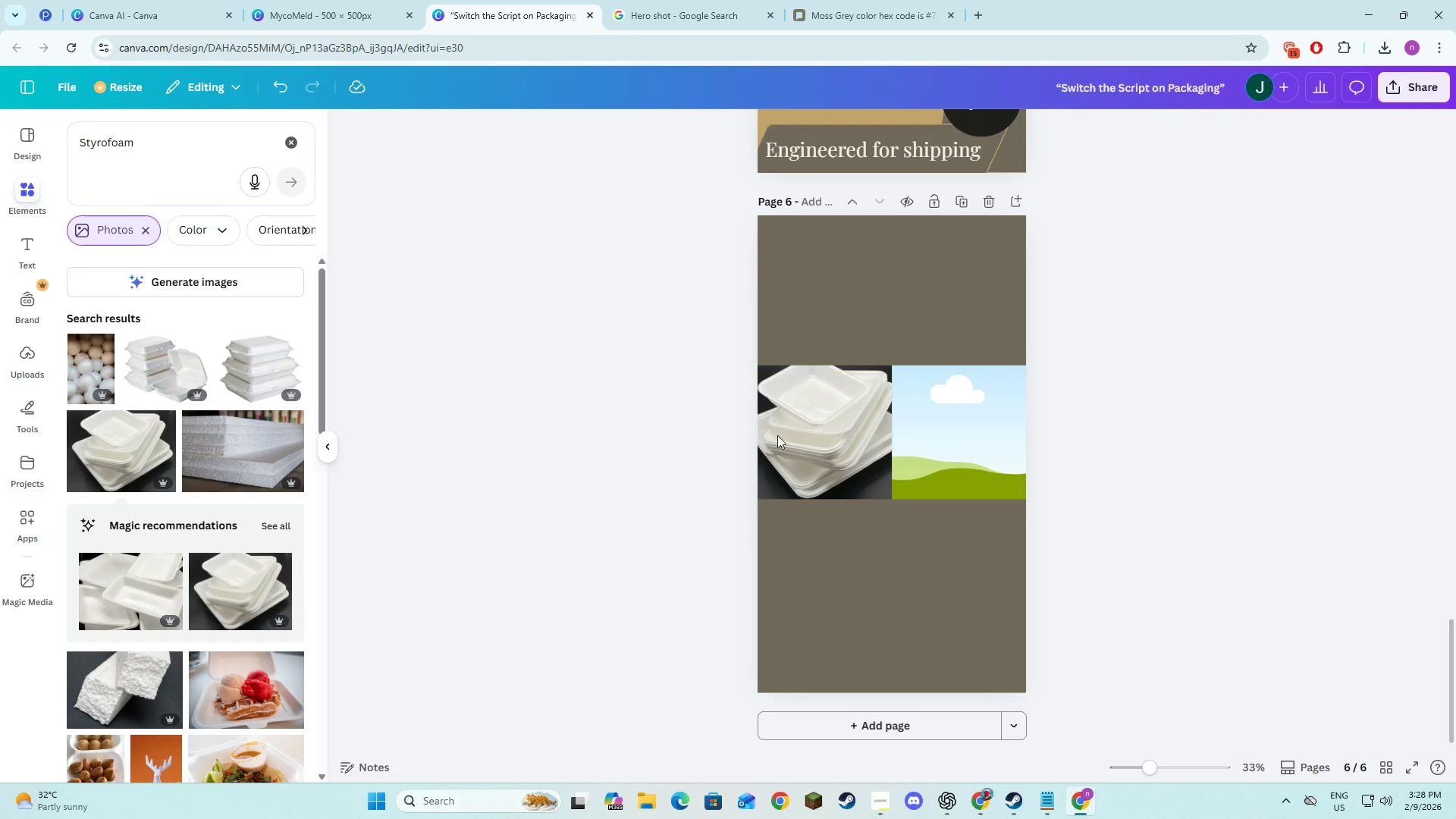 
double_click([827, 422])
 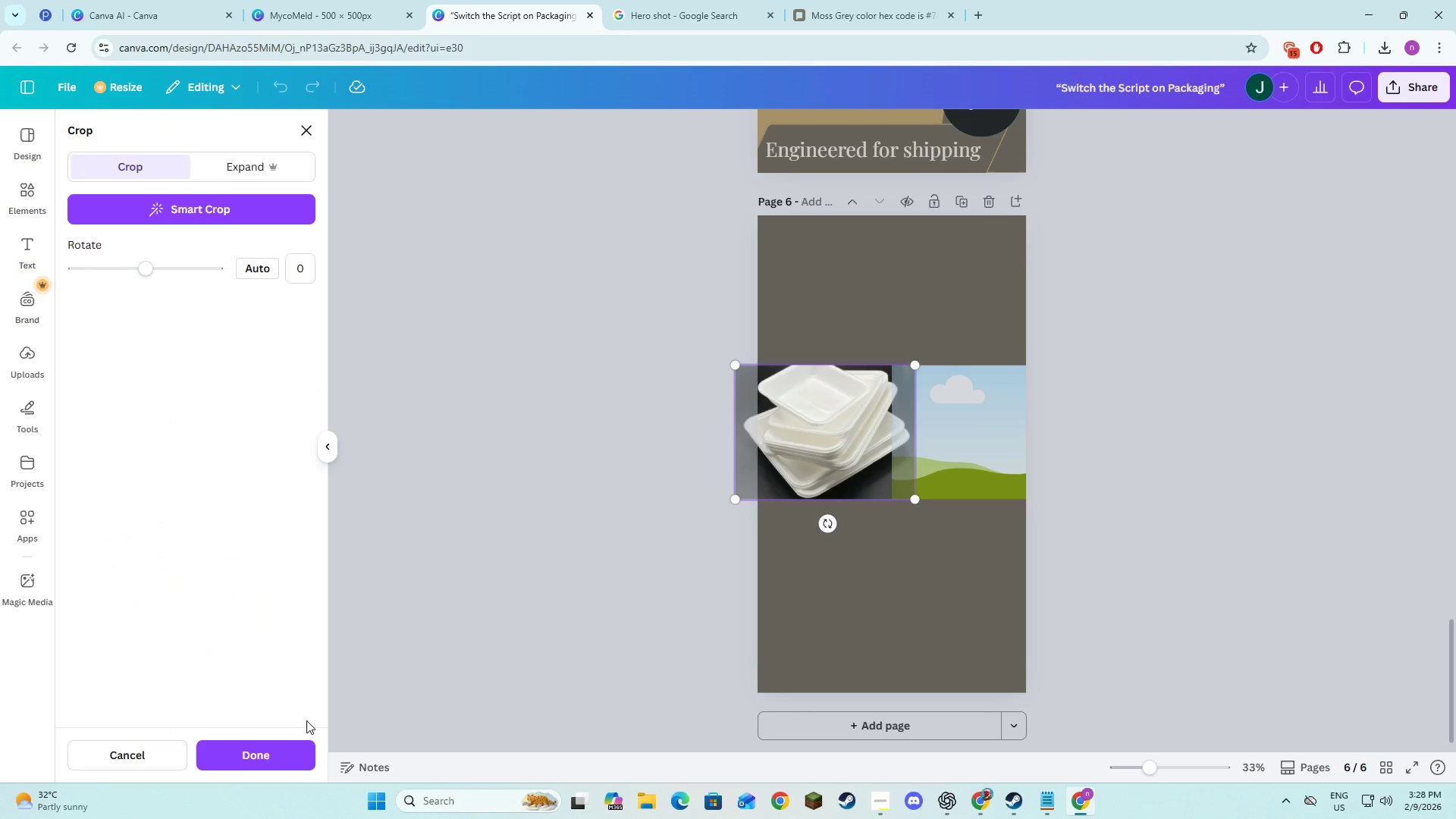 
left_click([238, 767])
 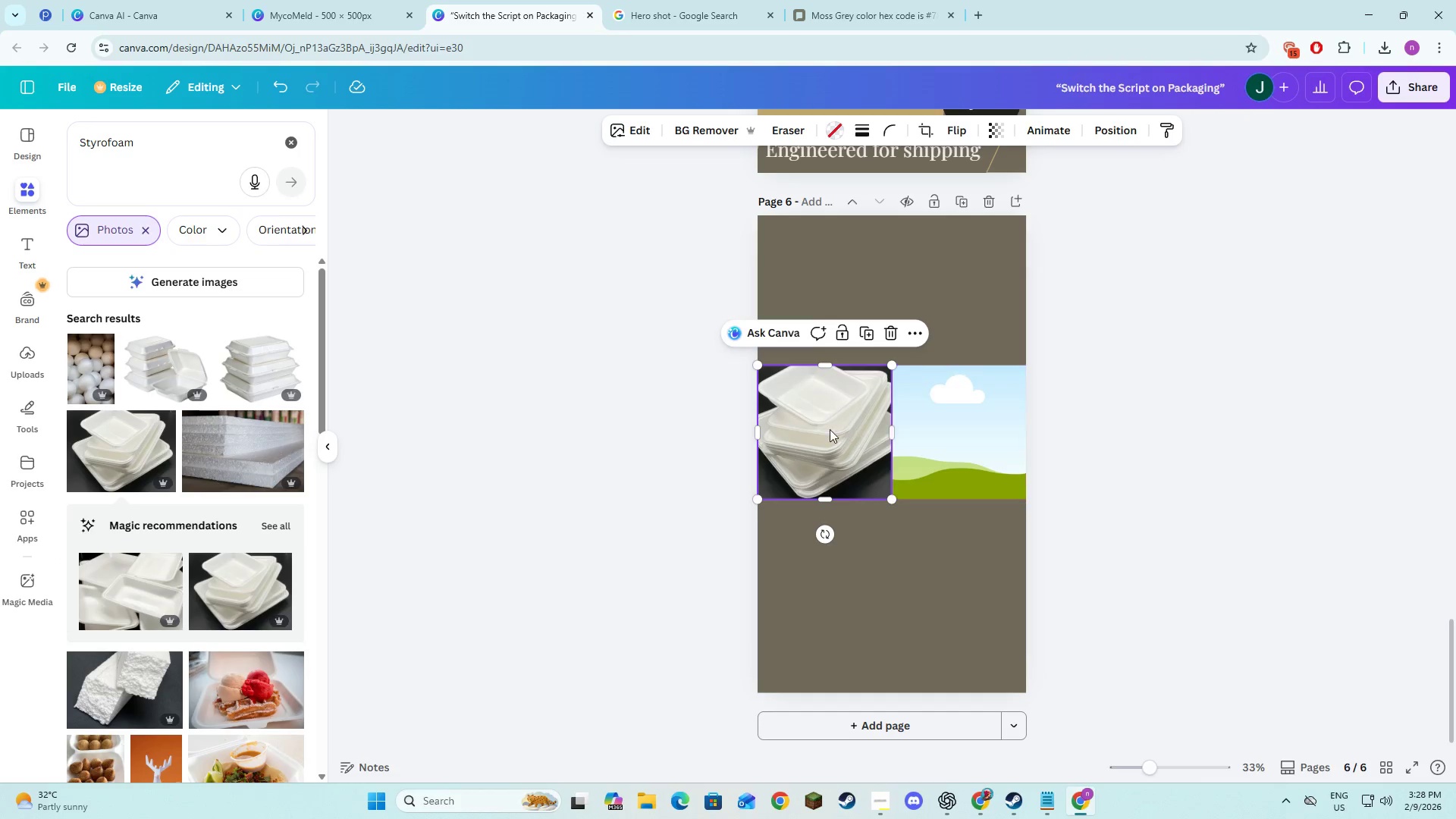 
right_click([830, 429])
 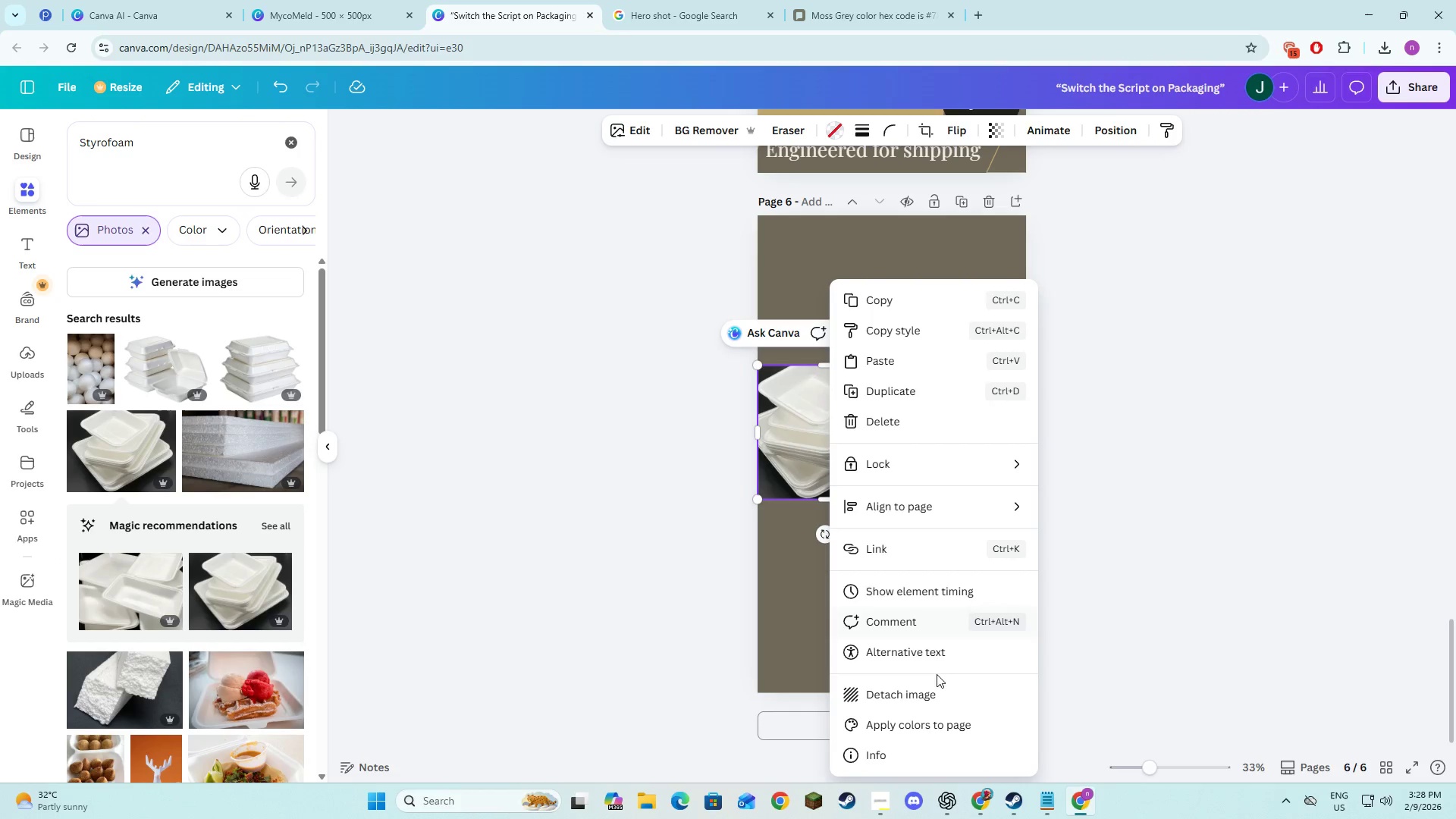 
left_click([935, 689])
 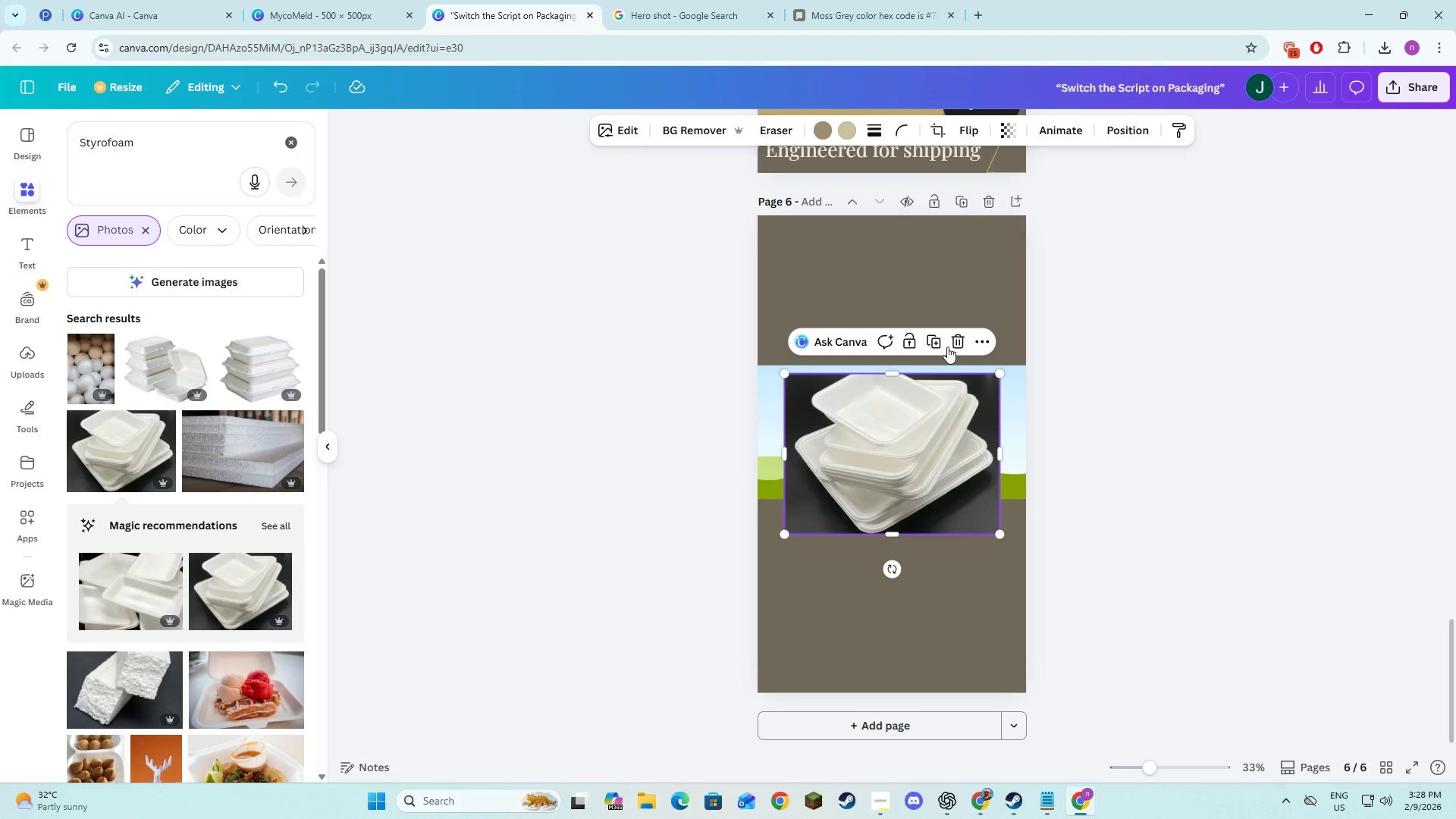 
left_click([958, 340])
 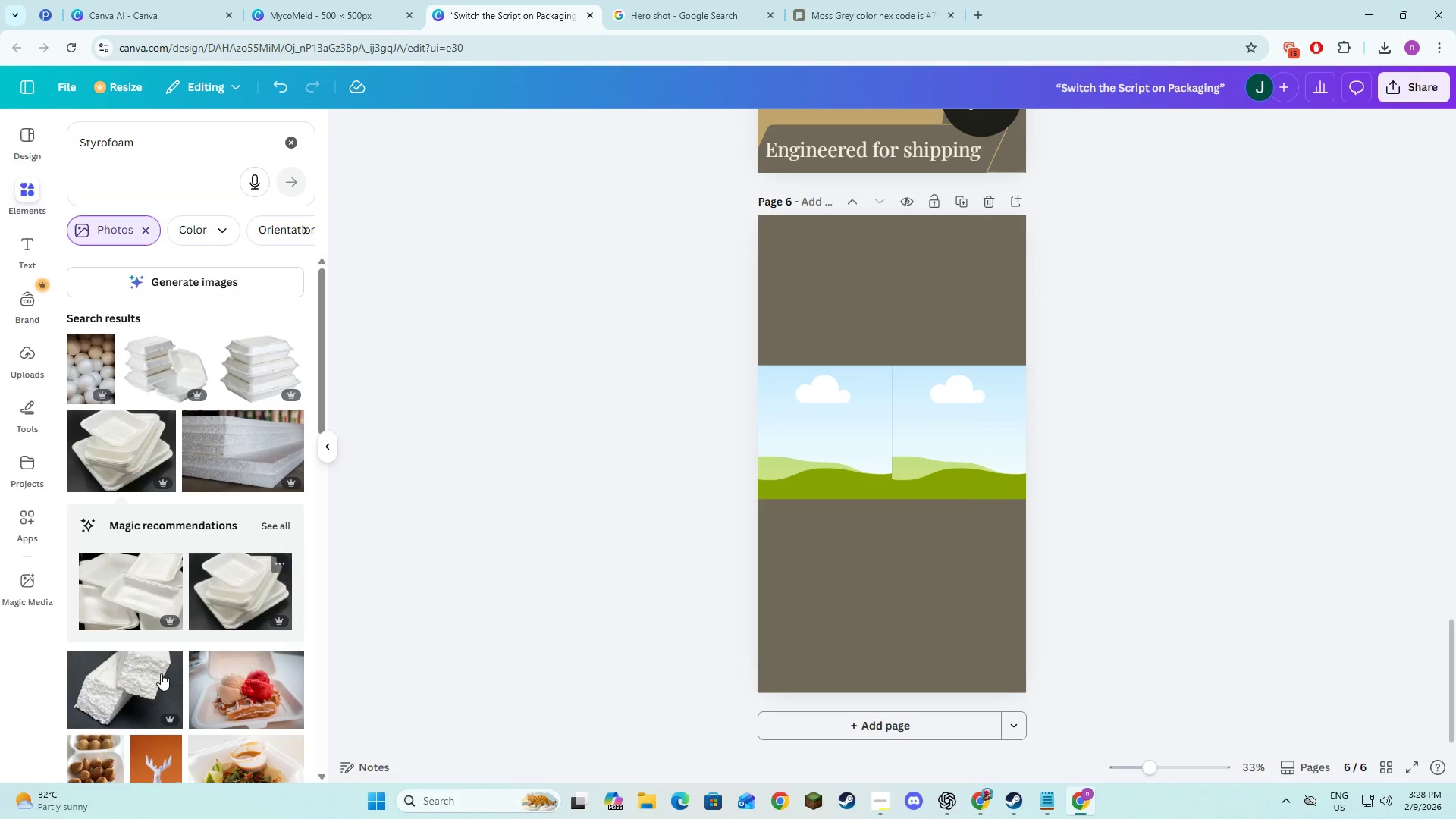 
left_click([228, 648])
 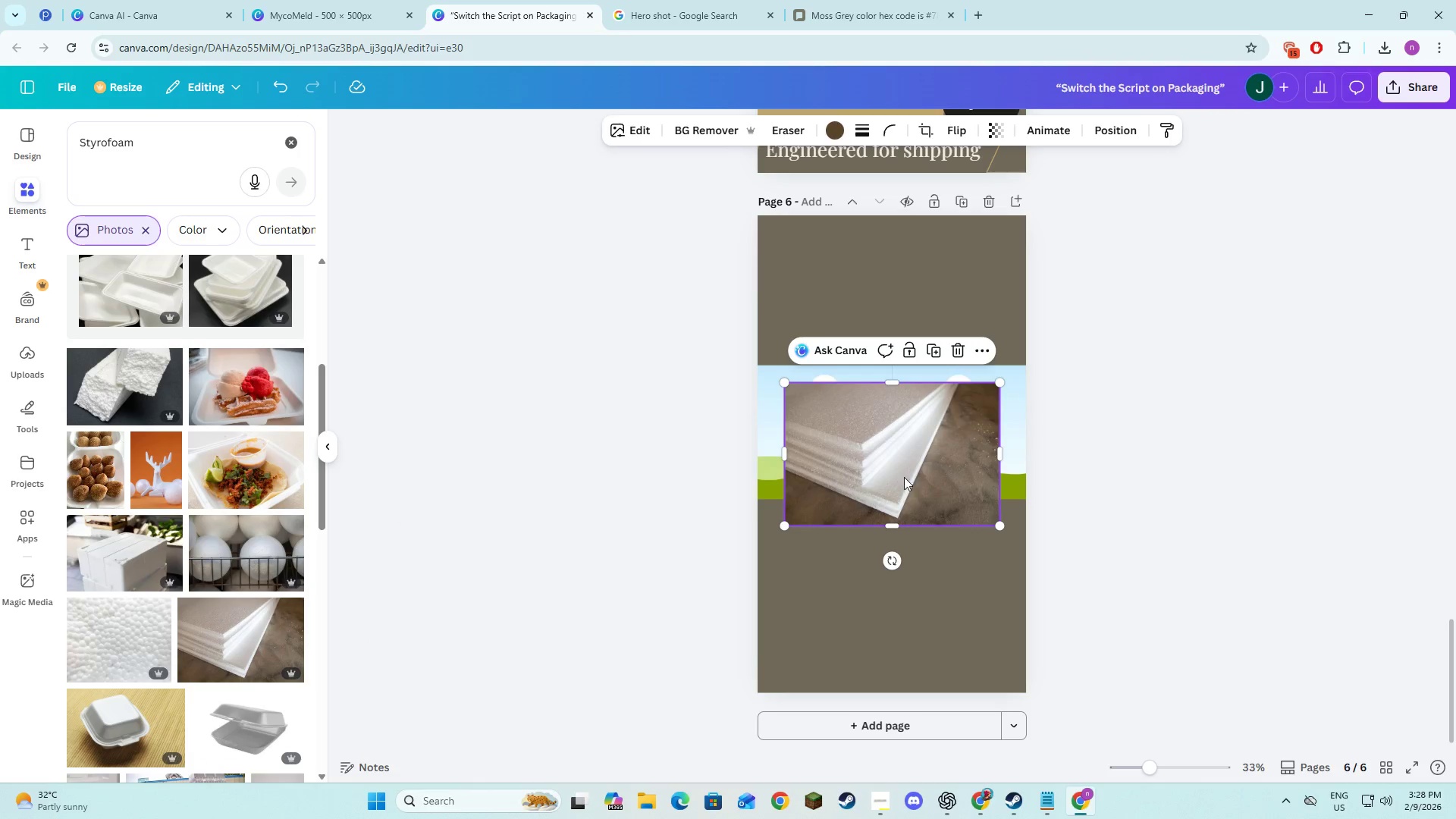 
left_click_drag(start_coordinate=[905, 471], to_coordinate=[827, 463])
 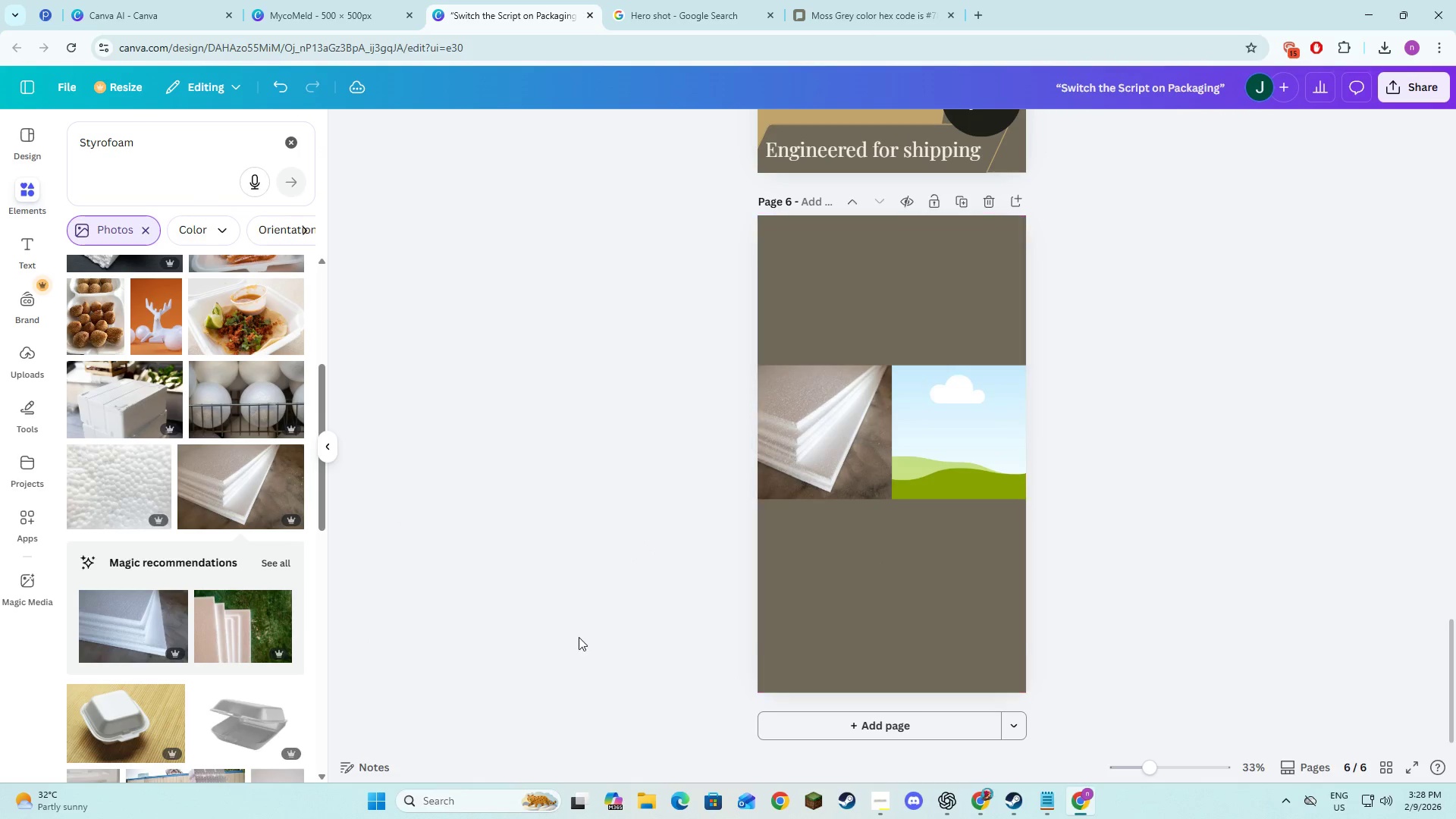 
scroll: coordinate [228, 650], scroll_direction: down, amount: 4.0
 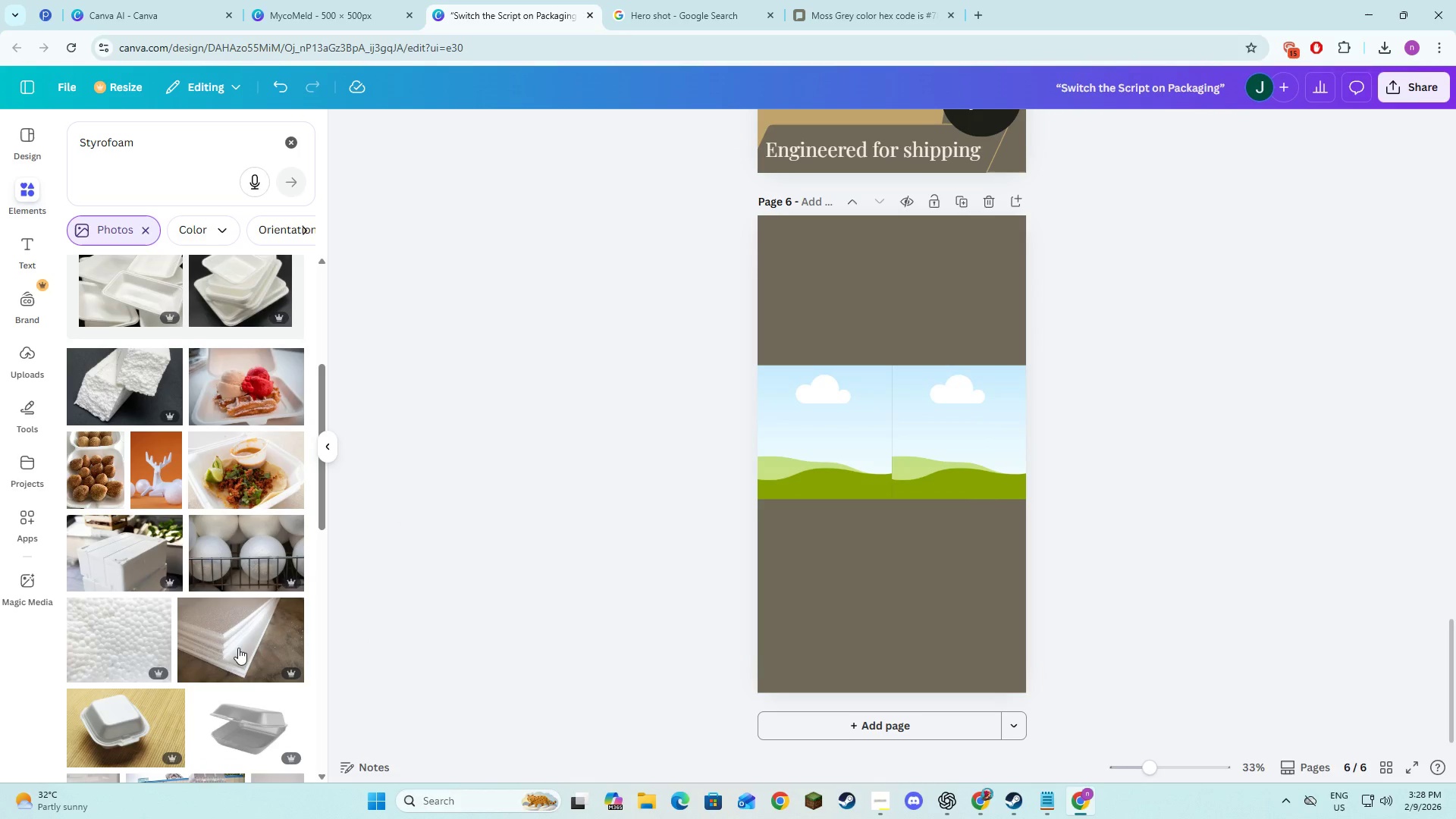 
key(Alt+AltLeft)
 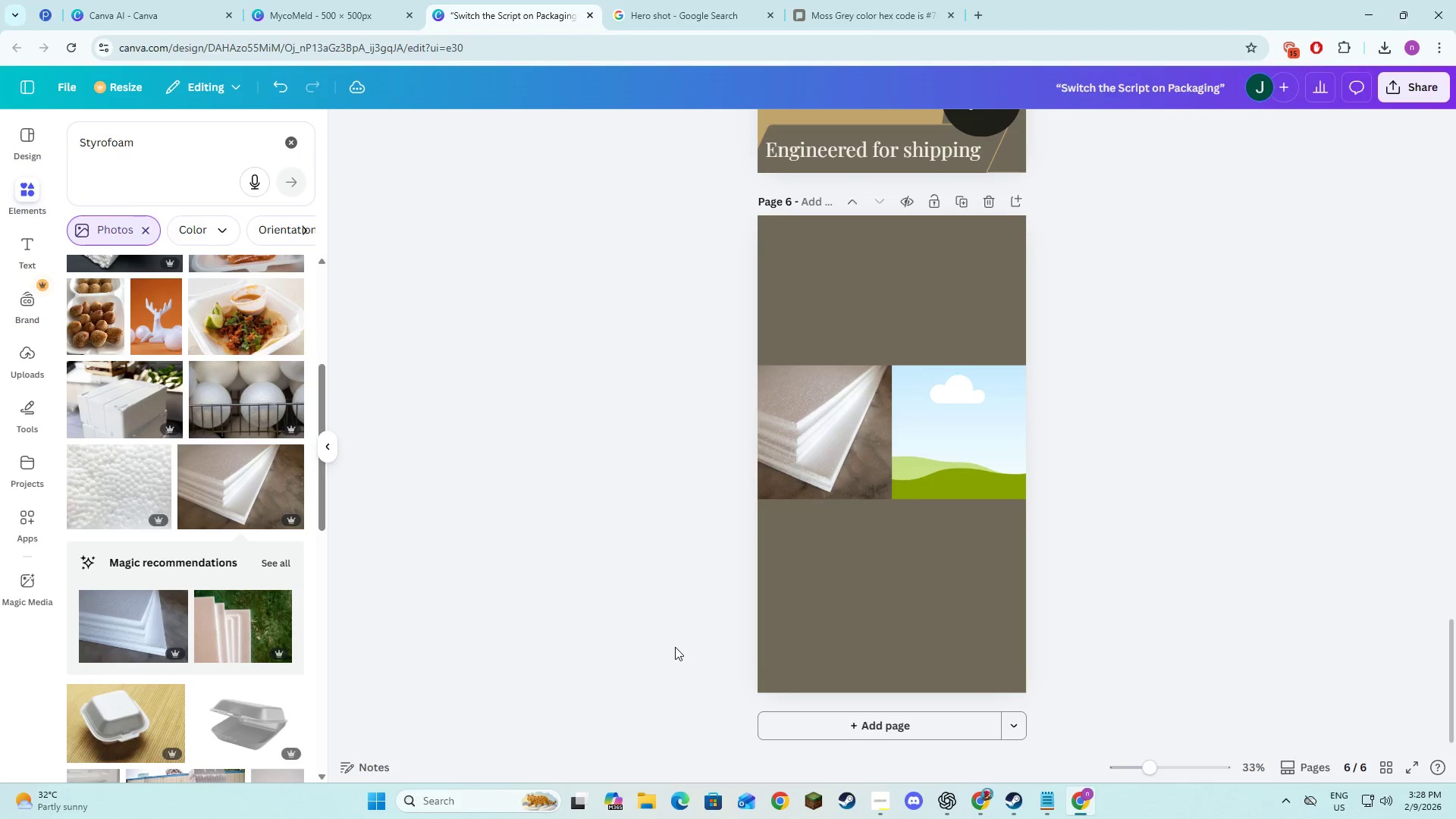 
key(Alt+Tab)
 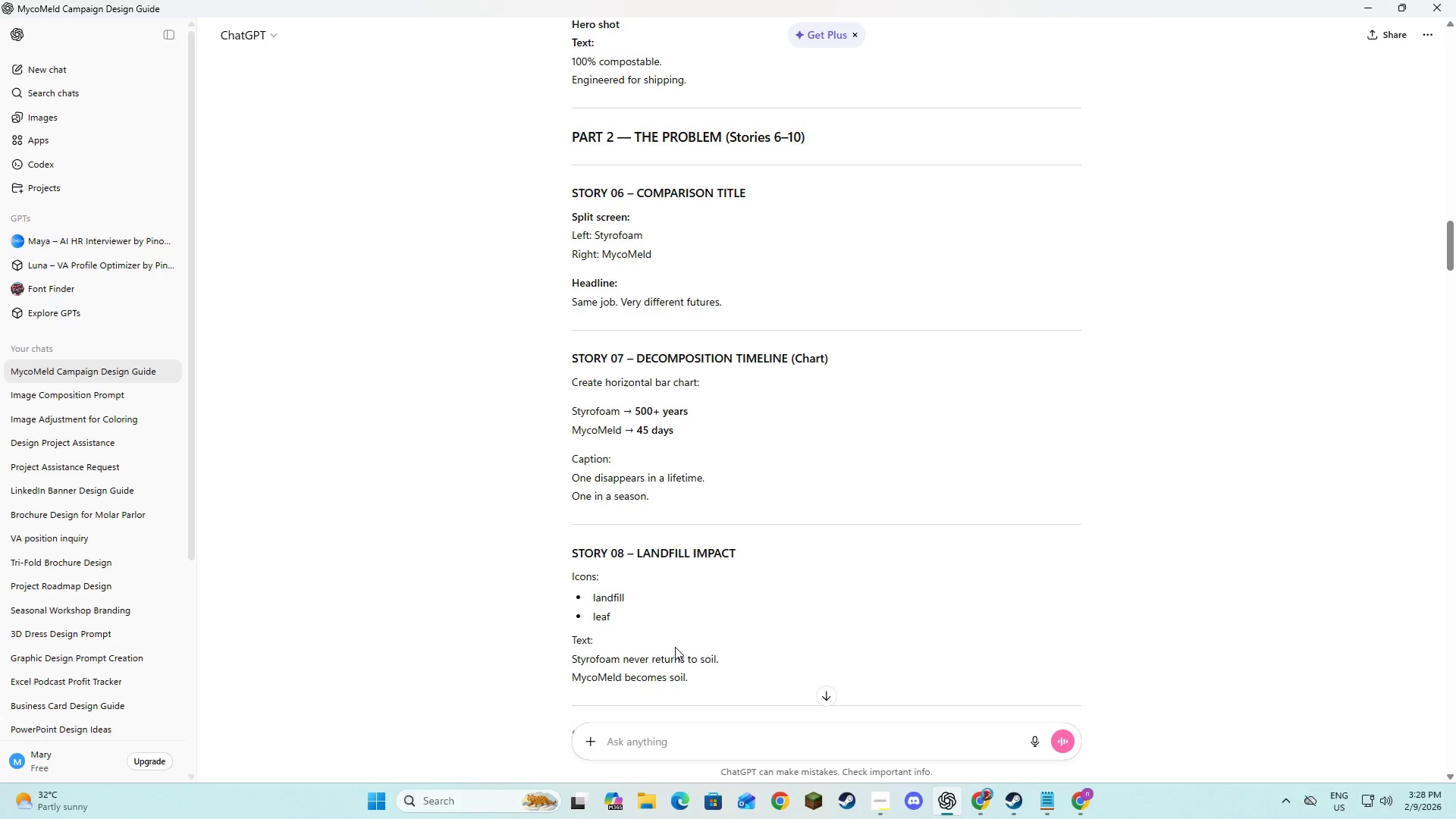 
key(Alt+AltLeft)
 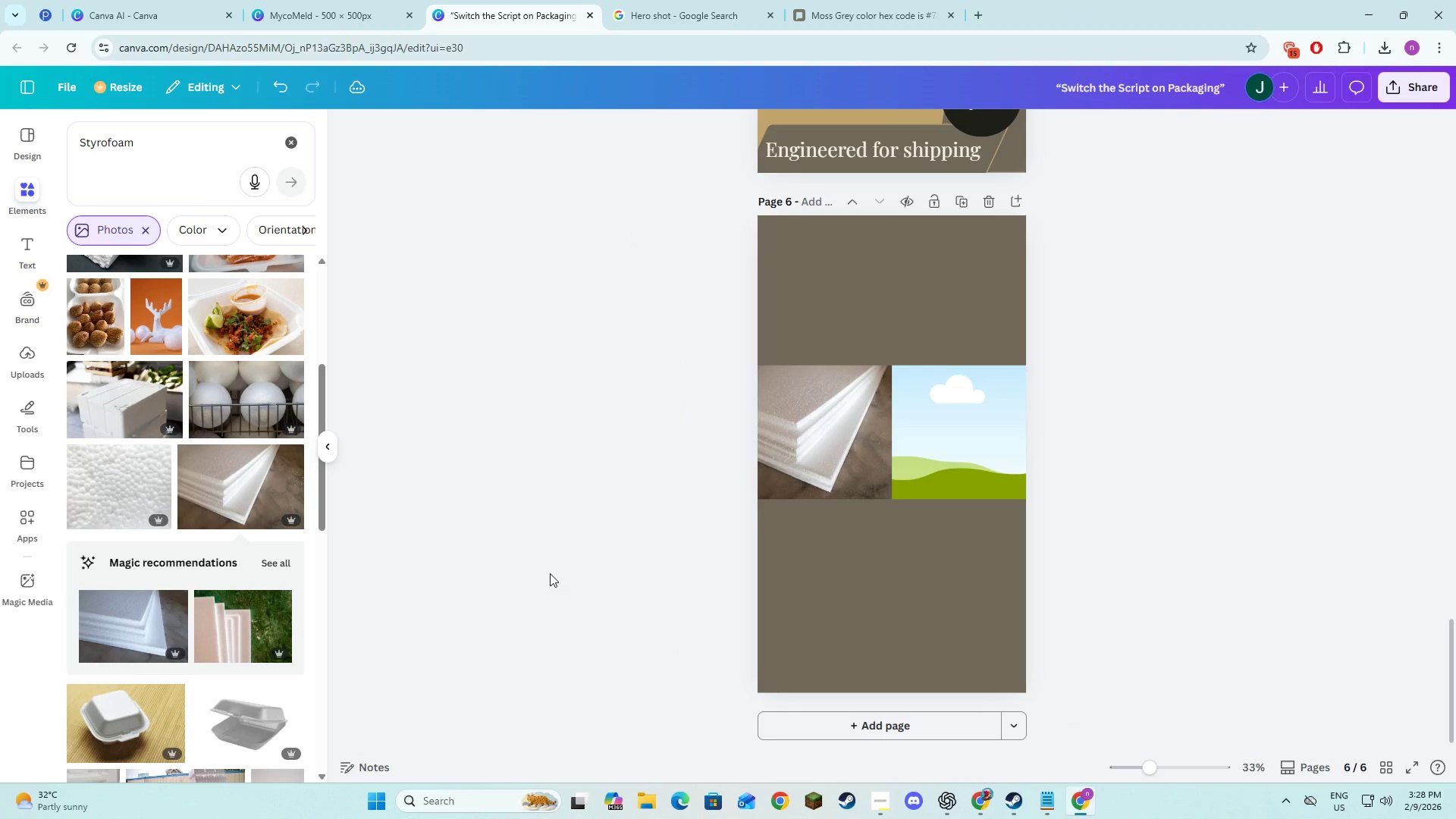 
key(Alt+Tab)
 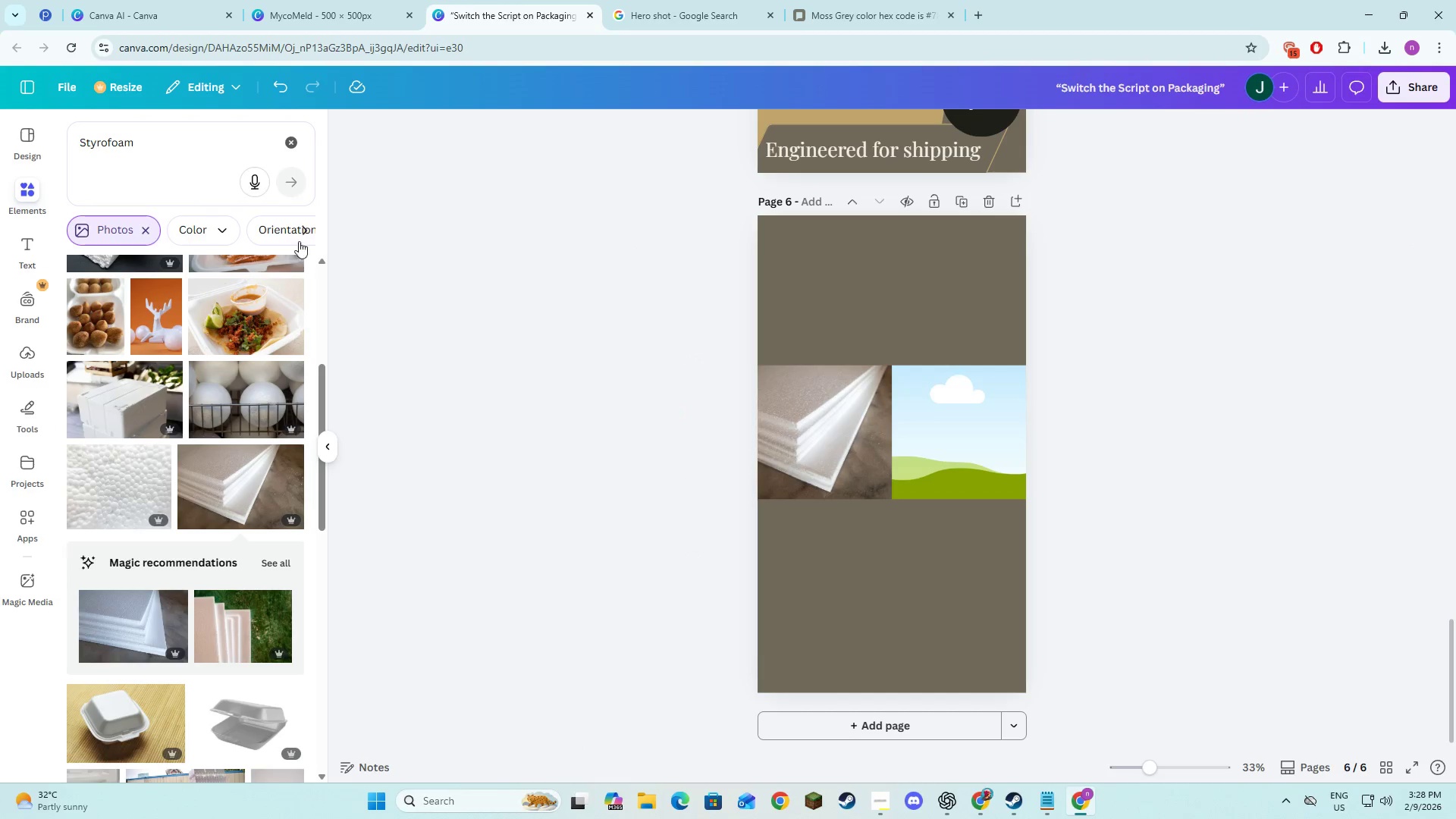 
key(Alt+AltLeft)
 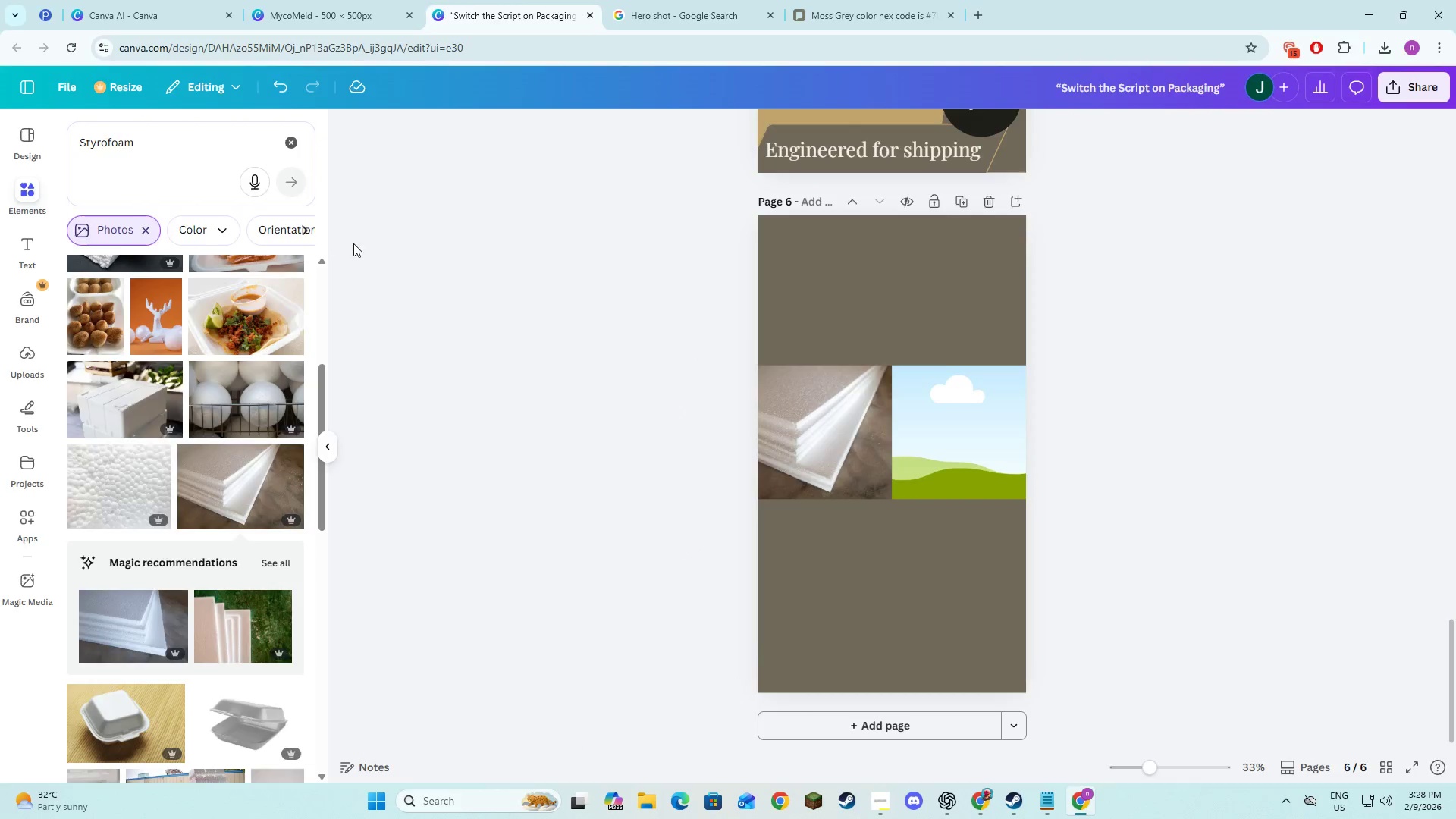 
key(Alt+Tab)
 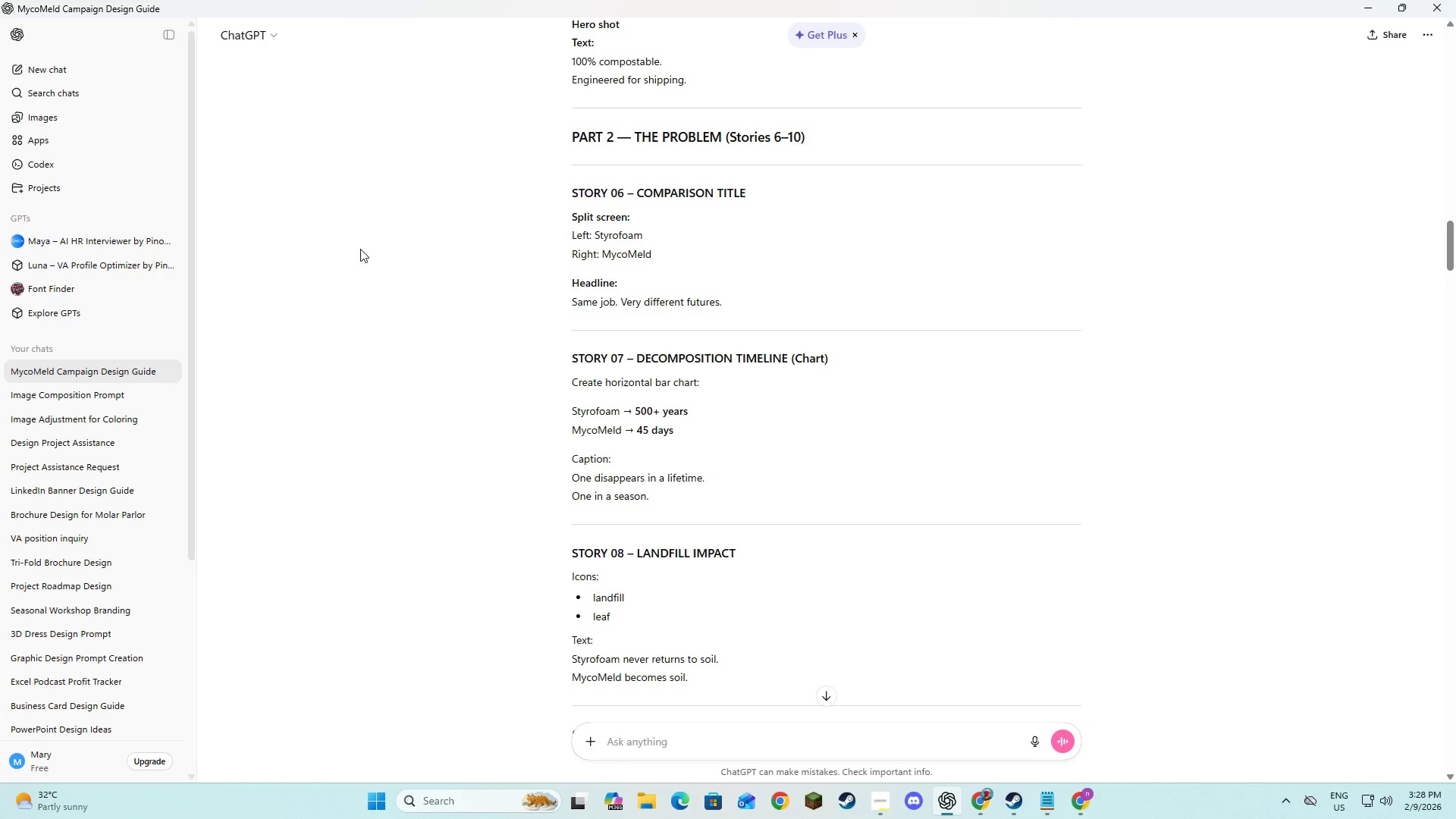 
key(Alt+AltLeft)
 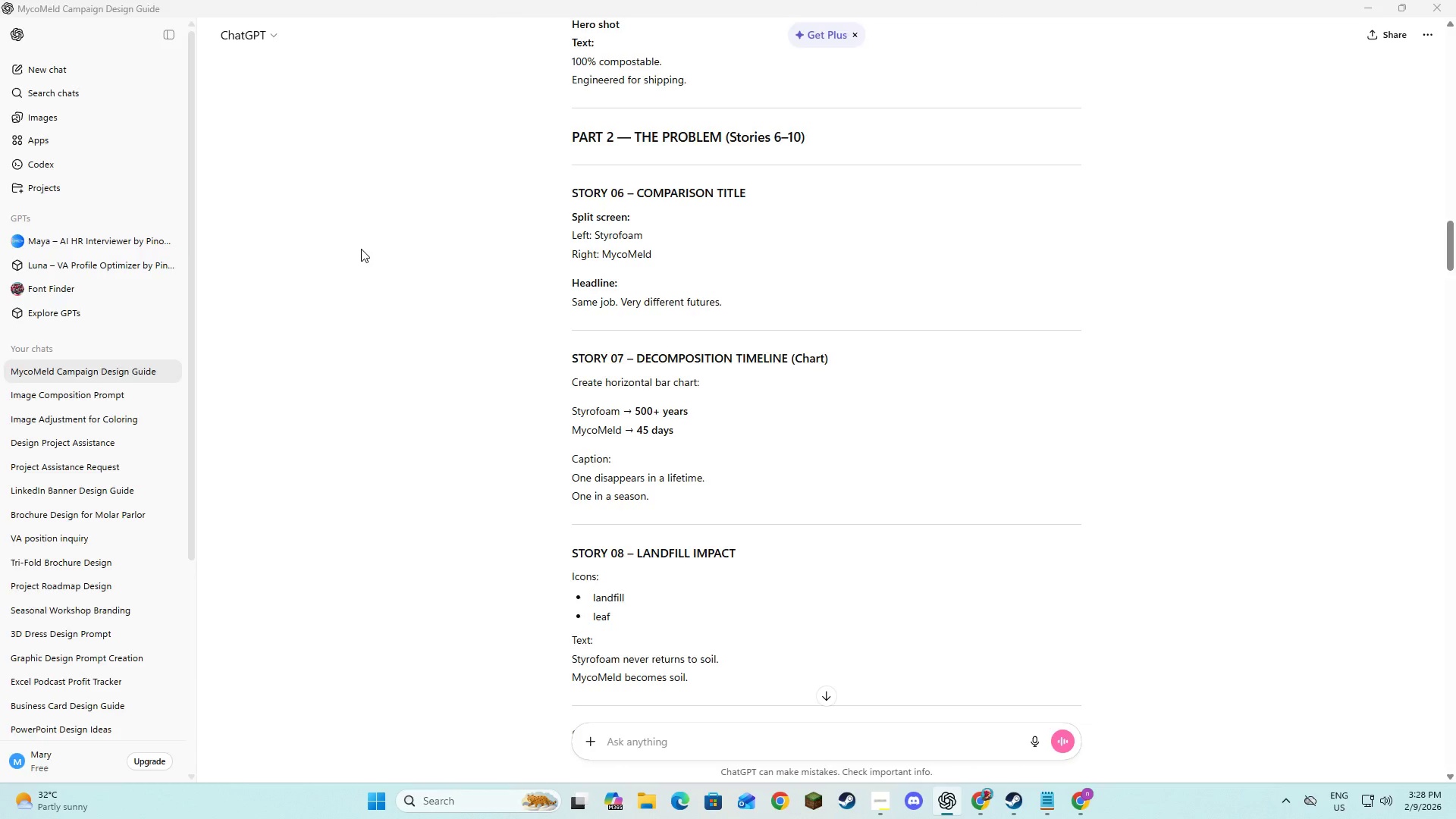 
key(Alt+Tab)
 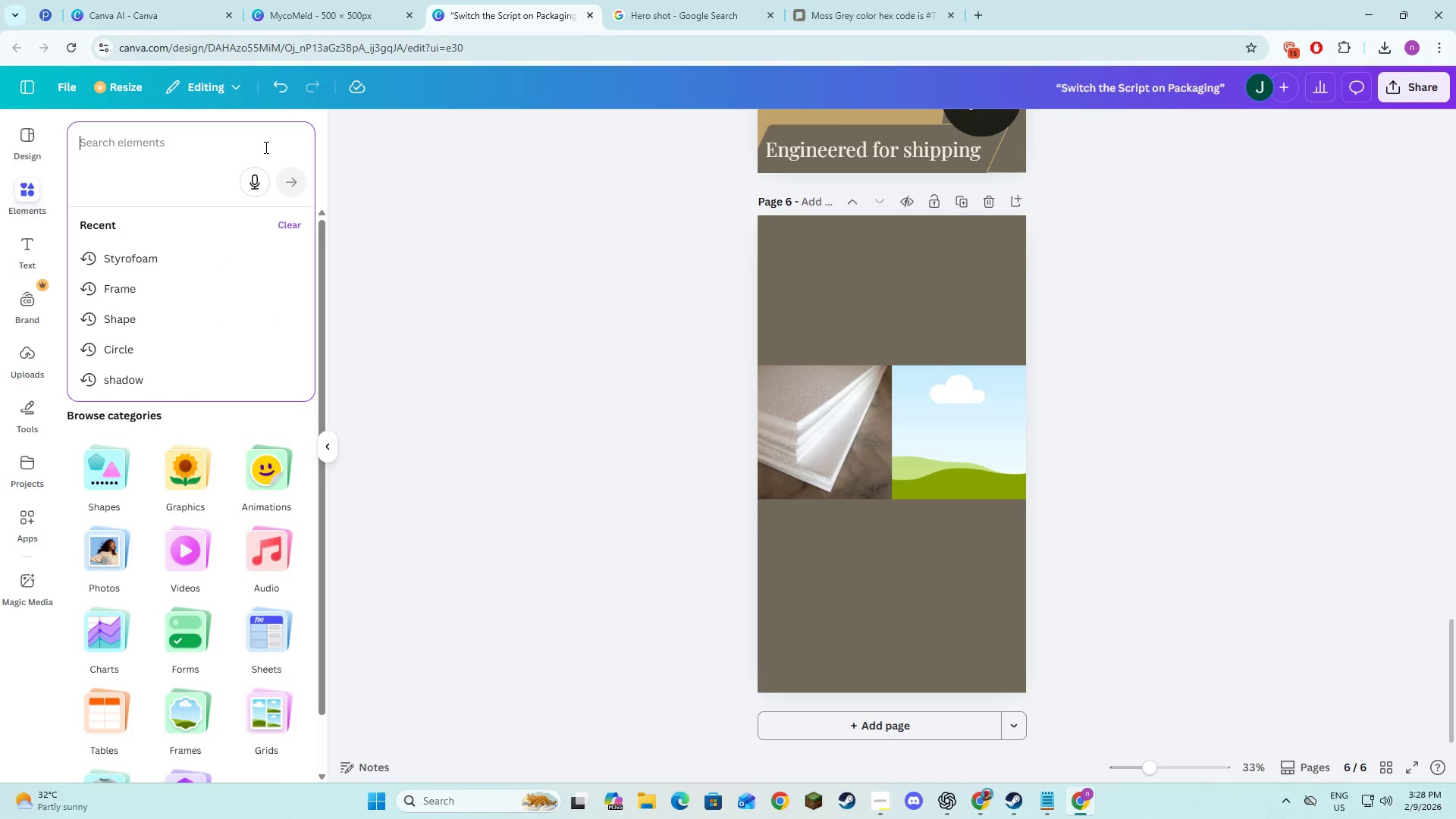 
type(Myc)
 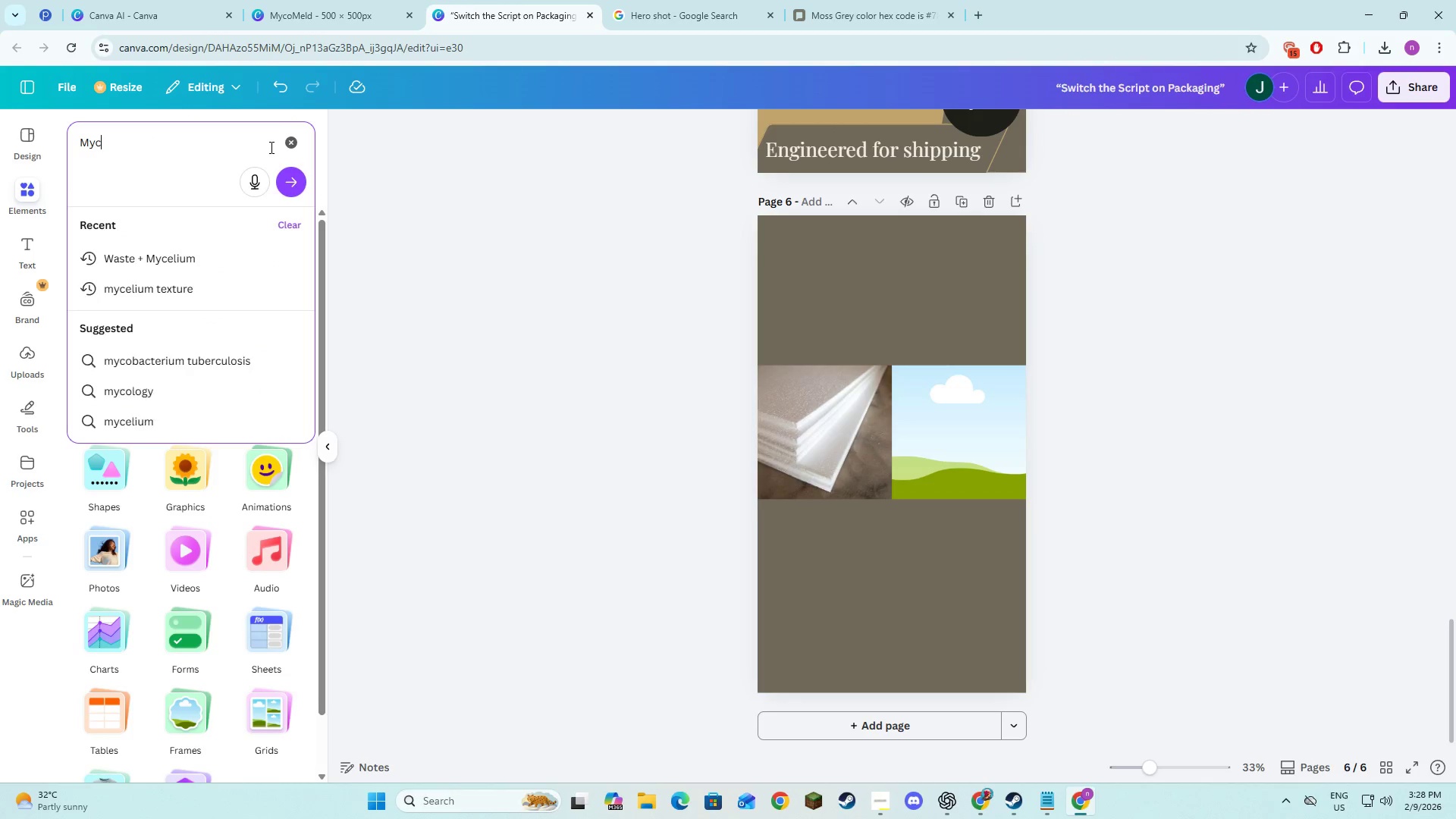 
type(omeld)
 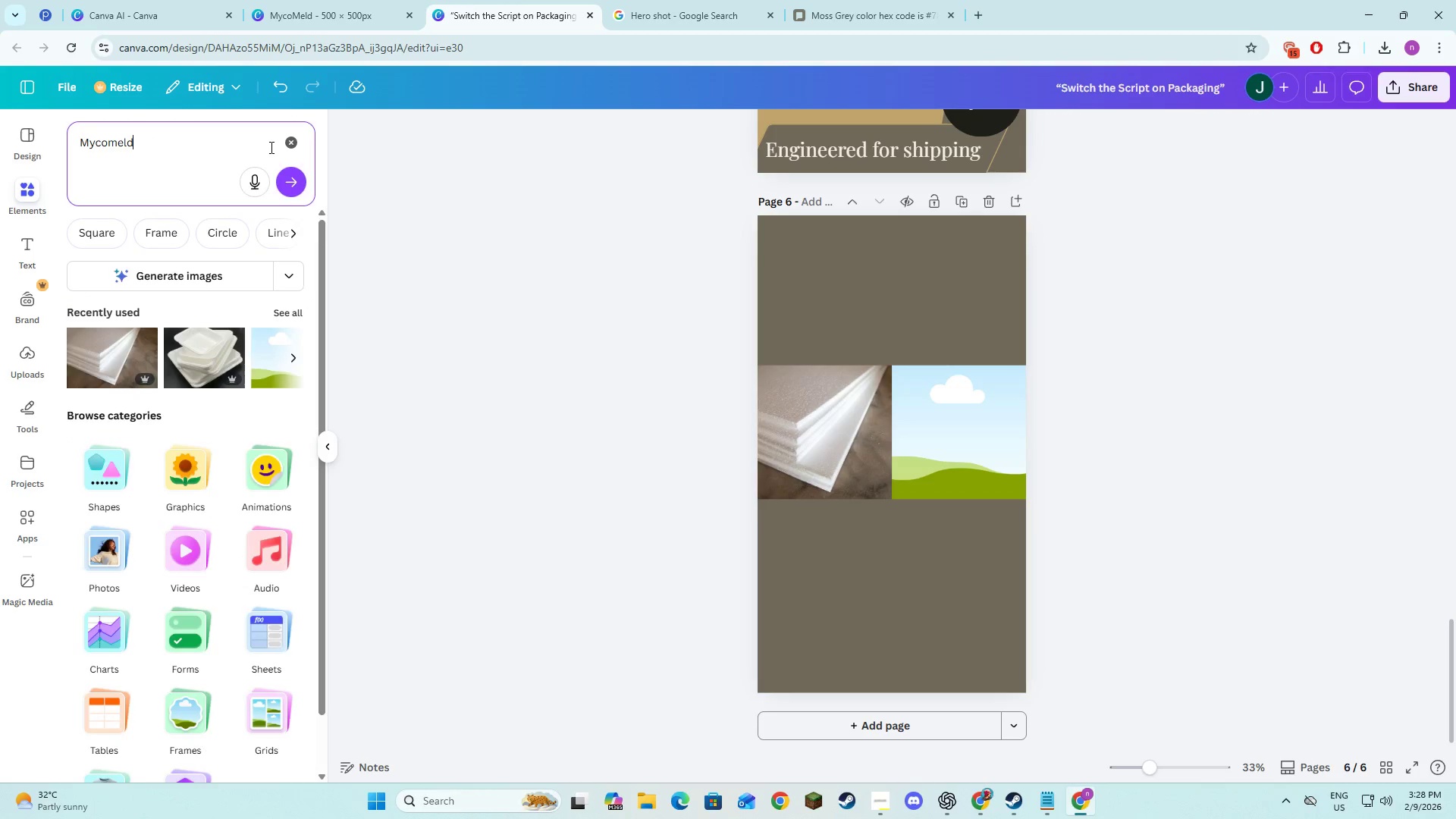 
key(Enter)
 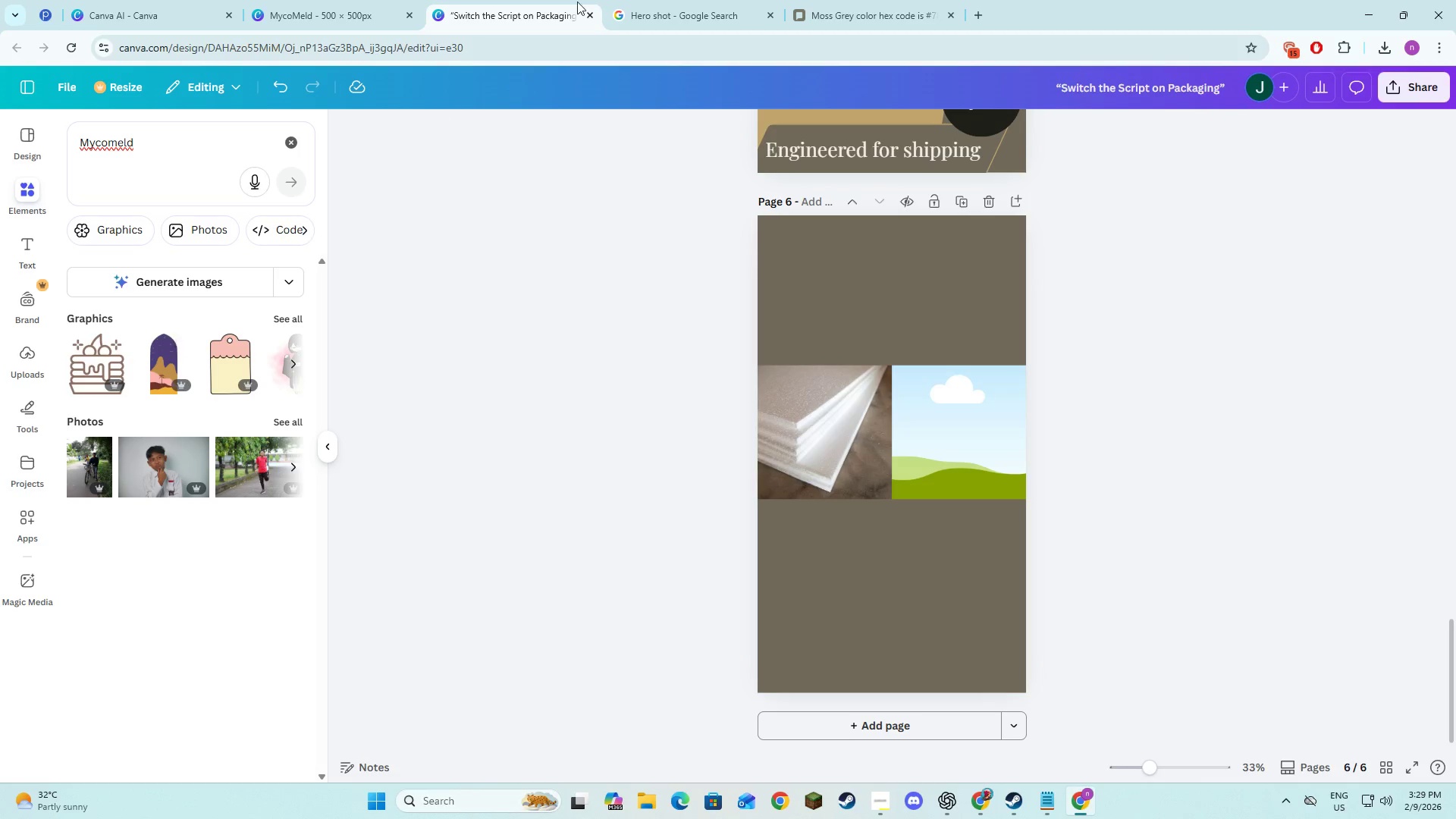 
wait(6.14)
 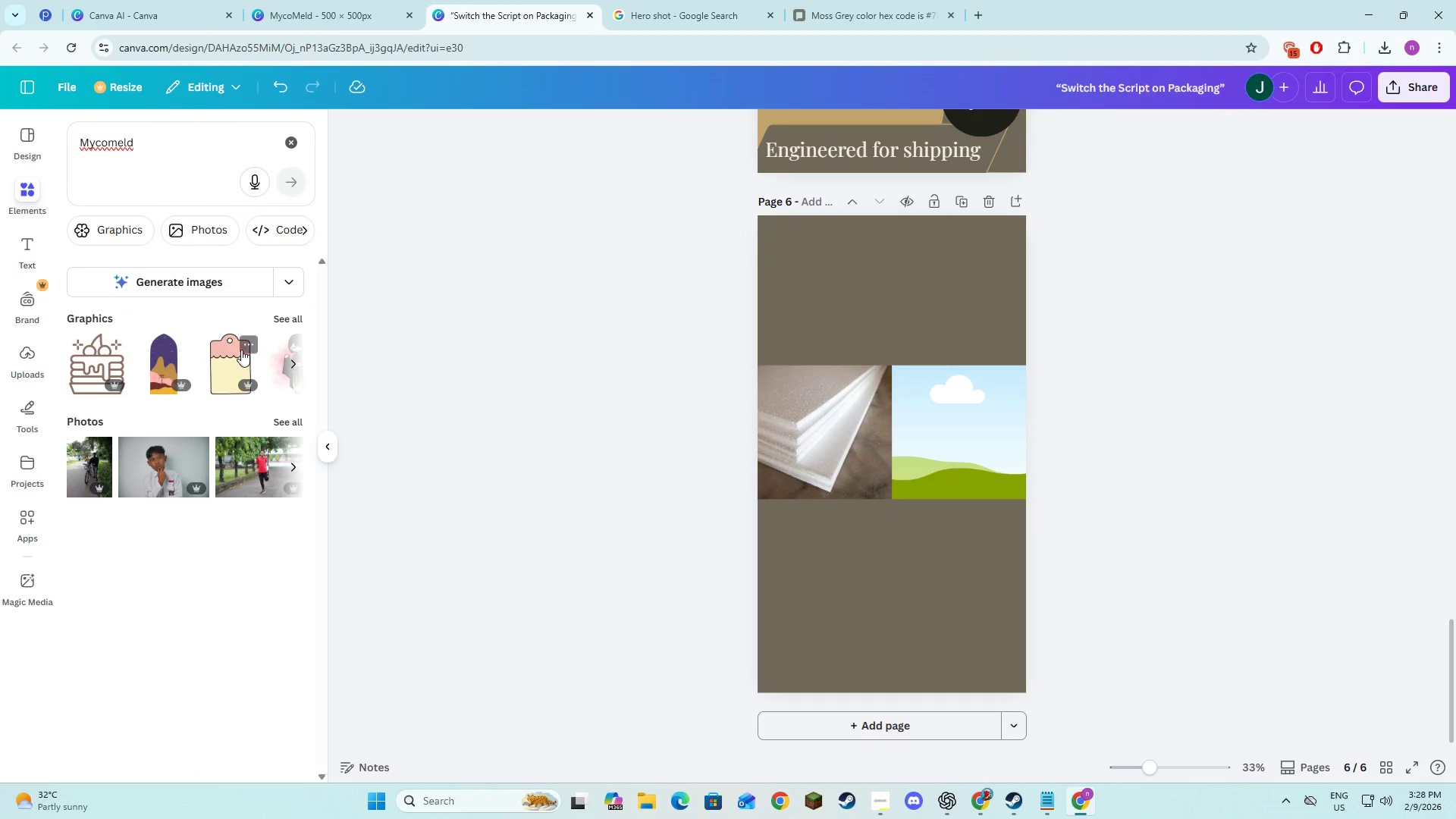 
left_click_drag(start_coordinate=[507, 113], to_coordinate=[127, 106])
 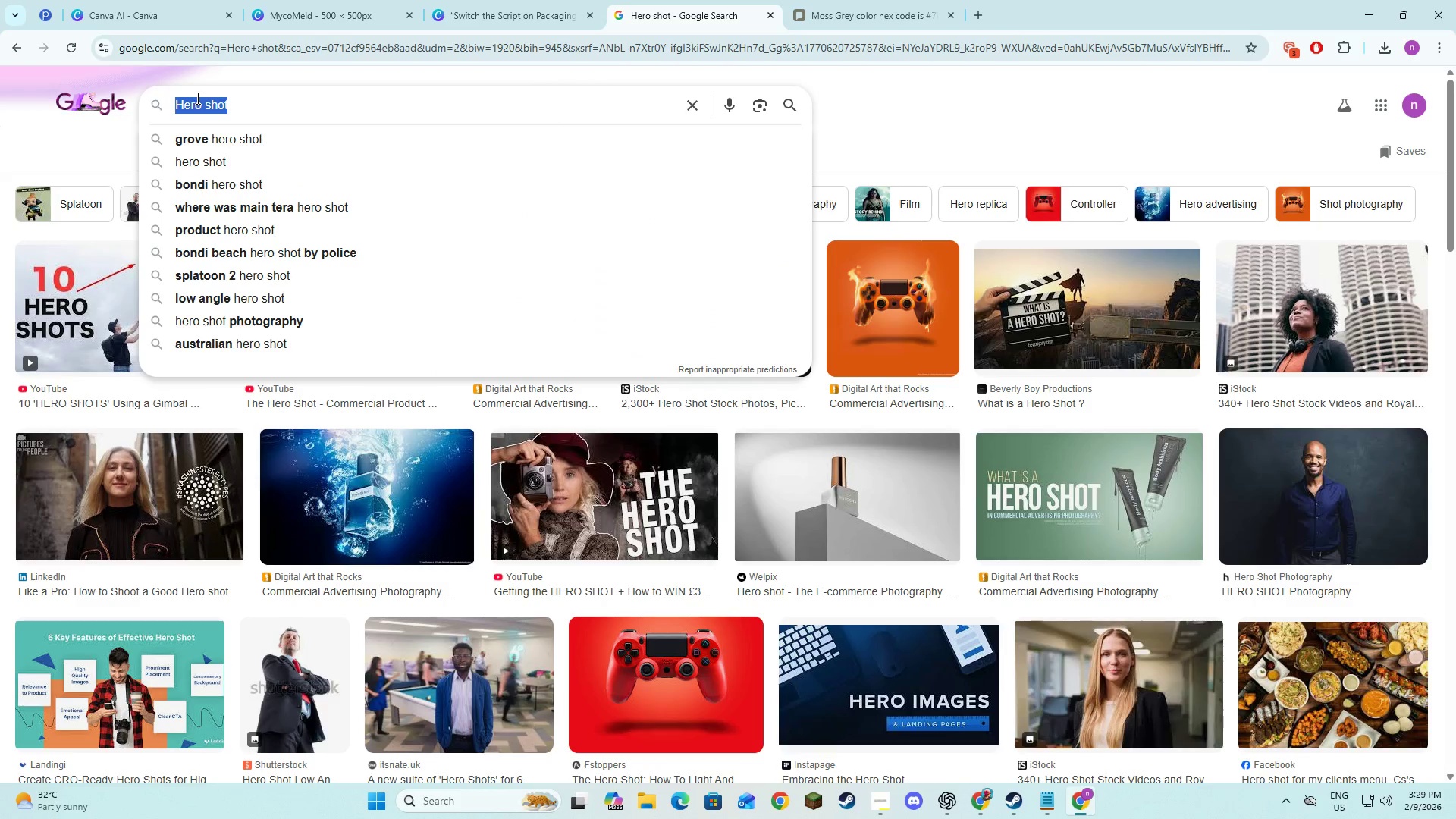 
type(mycomeld)
 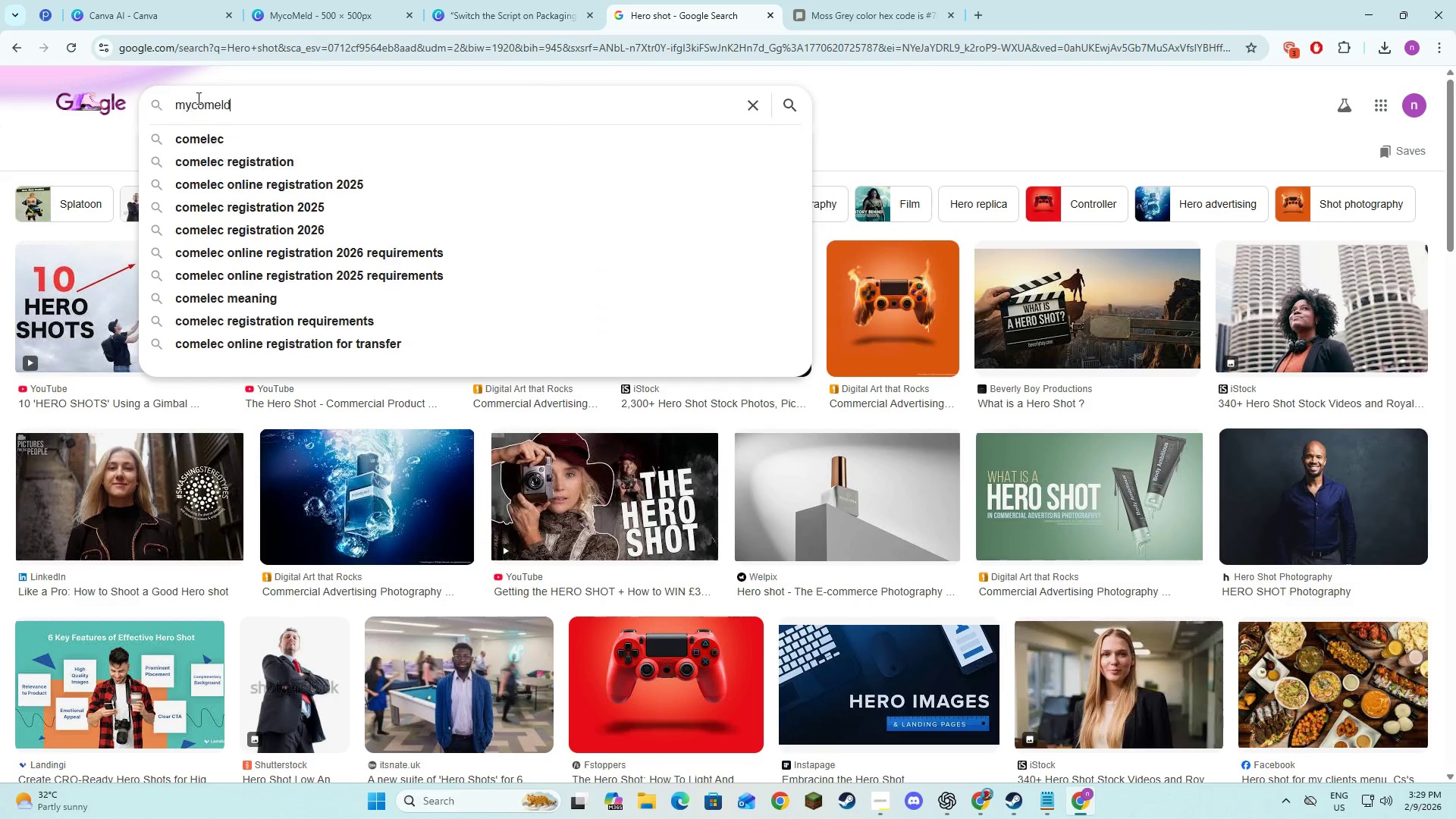 
key(Enter)
 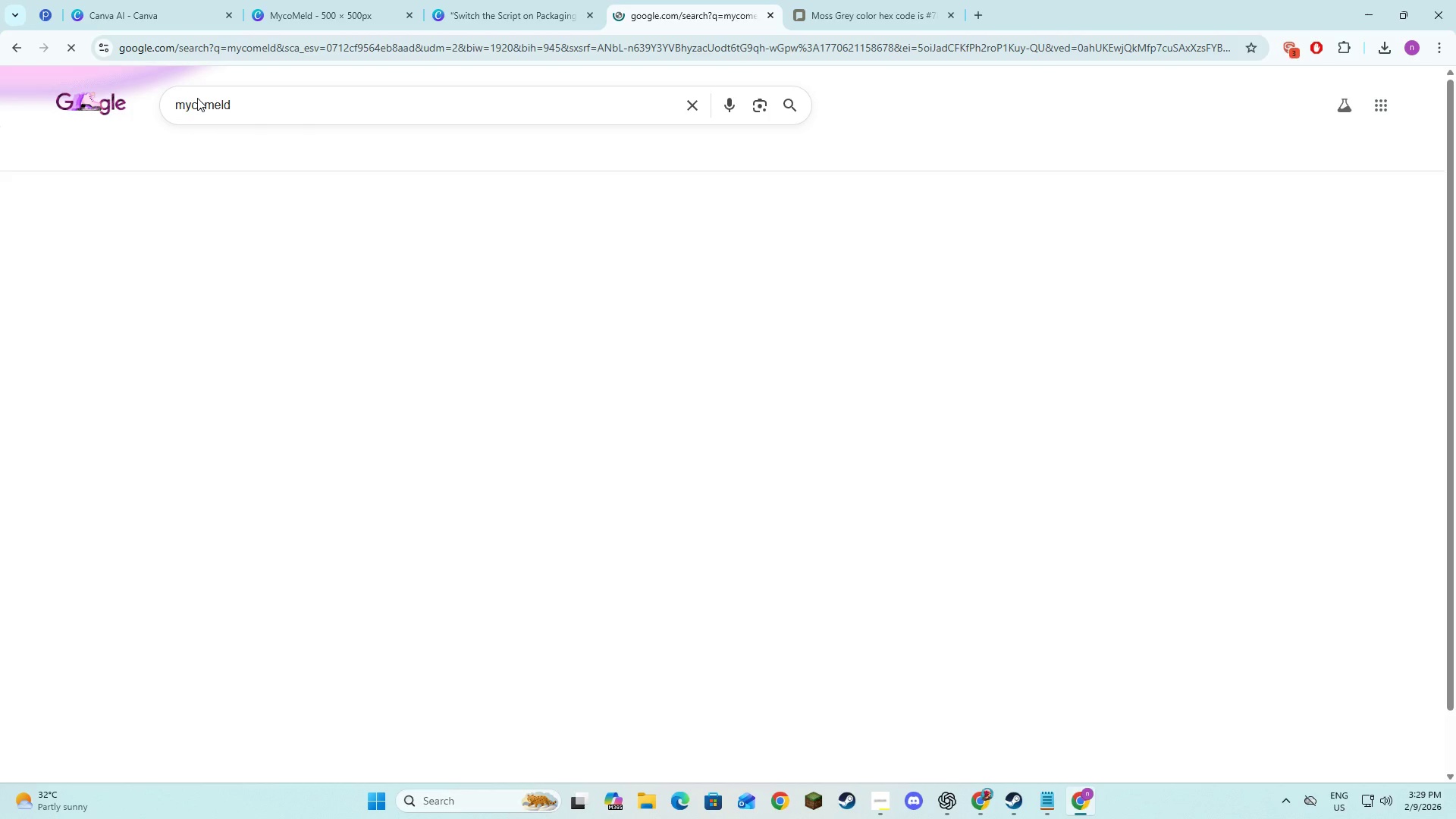 
mouse_move([166, 118])
 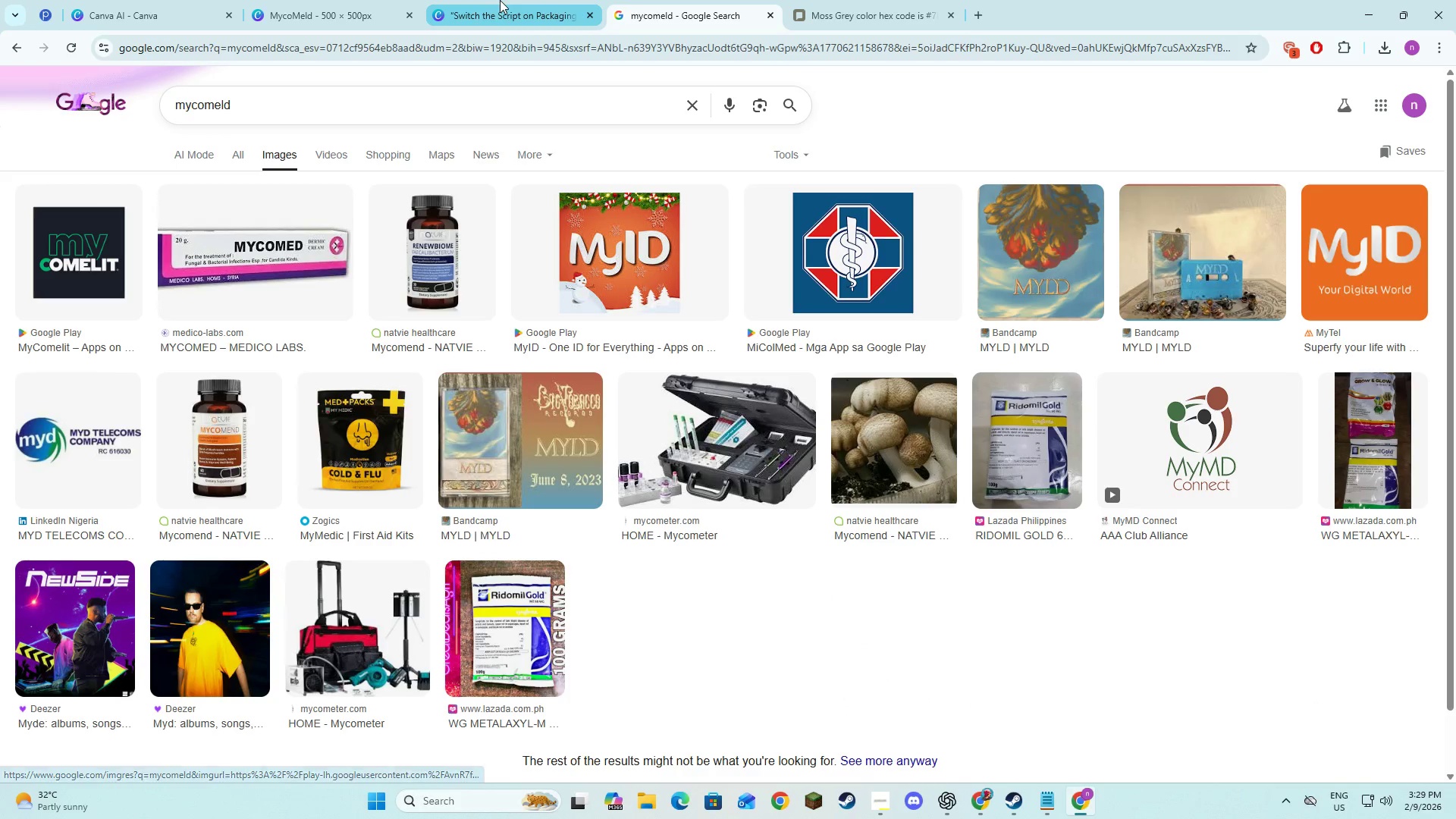 
left_click([500, 0])
 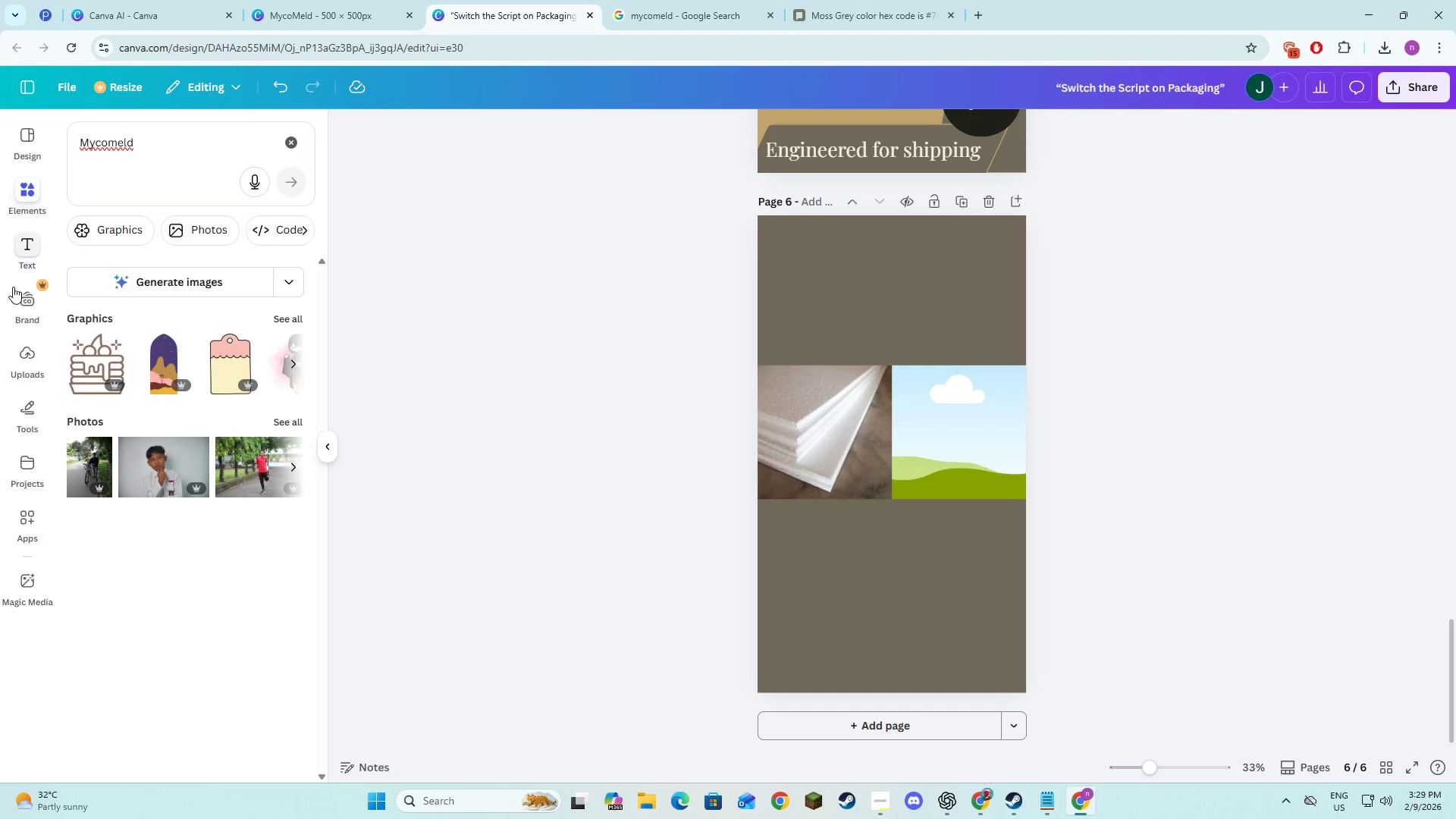 
left_click([29, 359])
 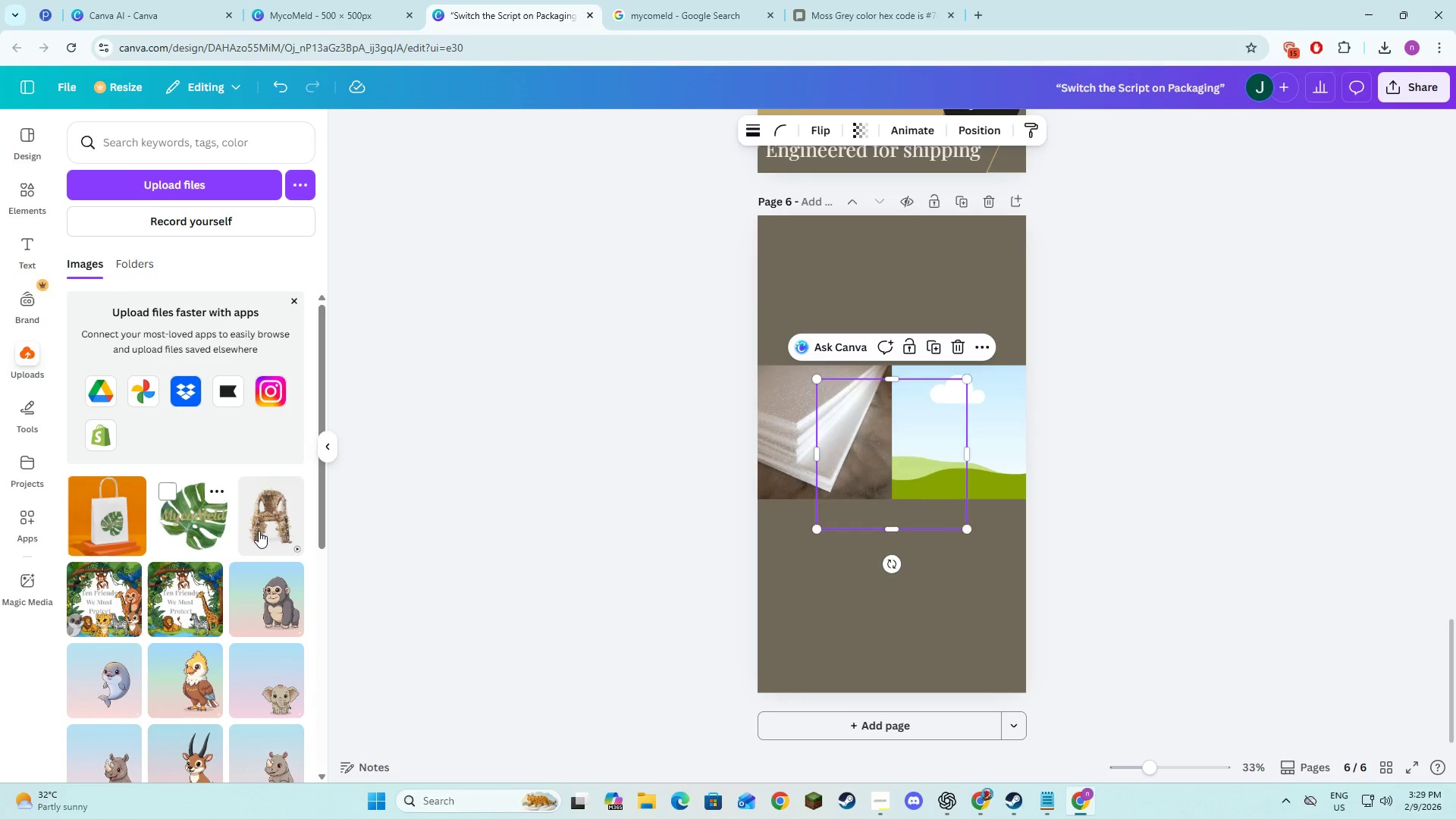 
left_click_drag(start_coordinate=[839, 476], to_coordinate=[914, 472])
 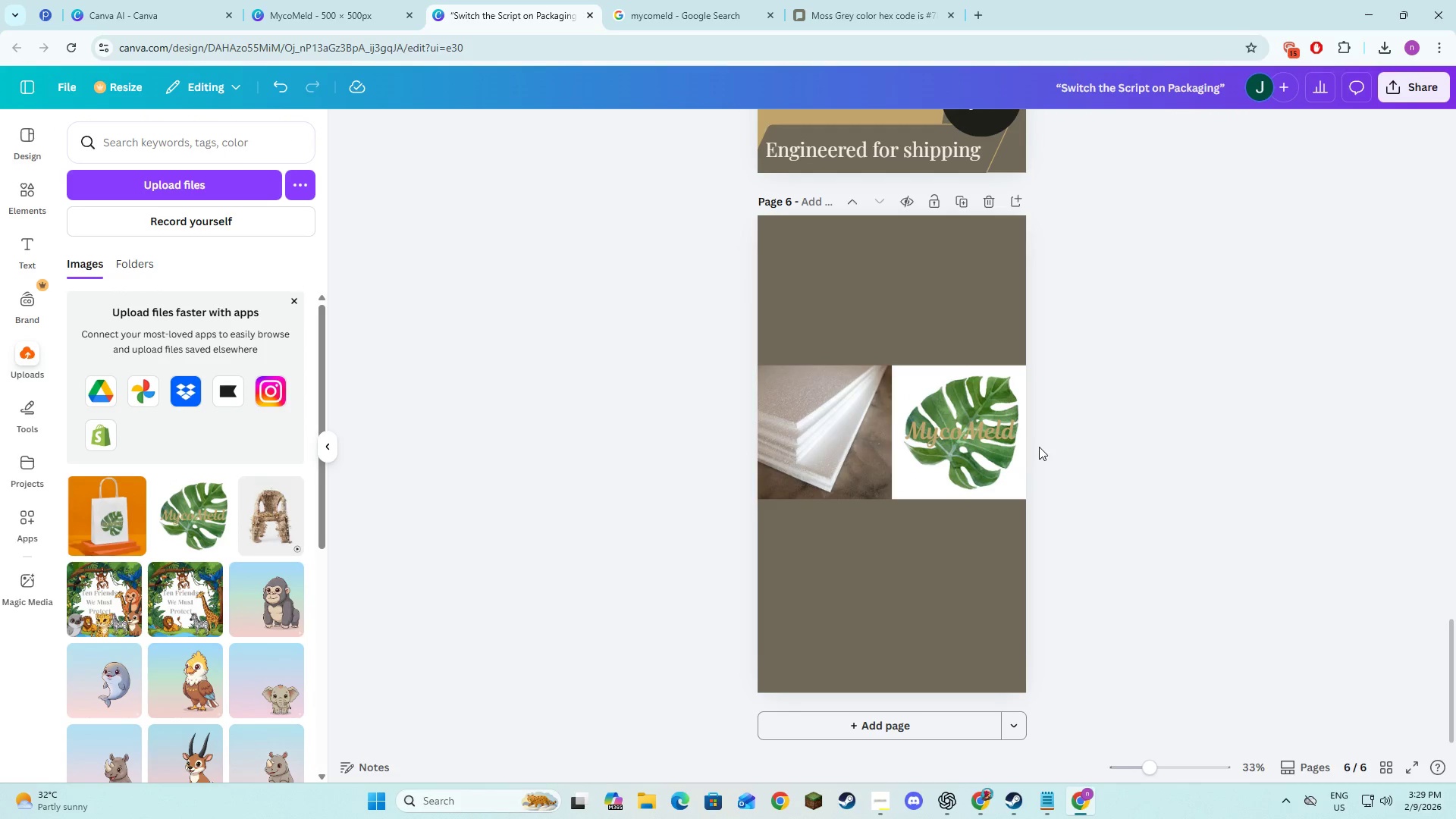 
double_click([1080, 447])
 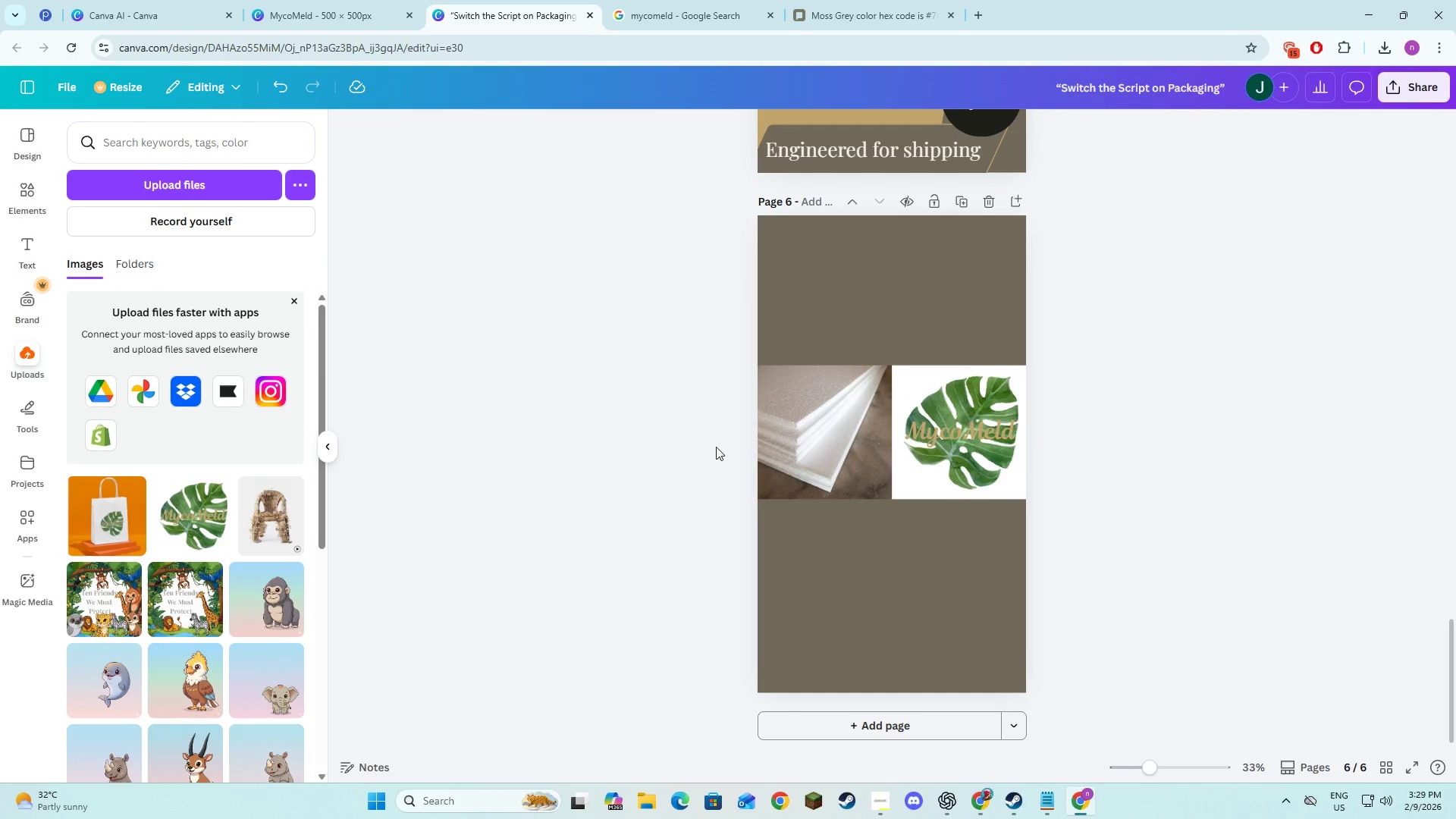 
left_click([510, 512])
 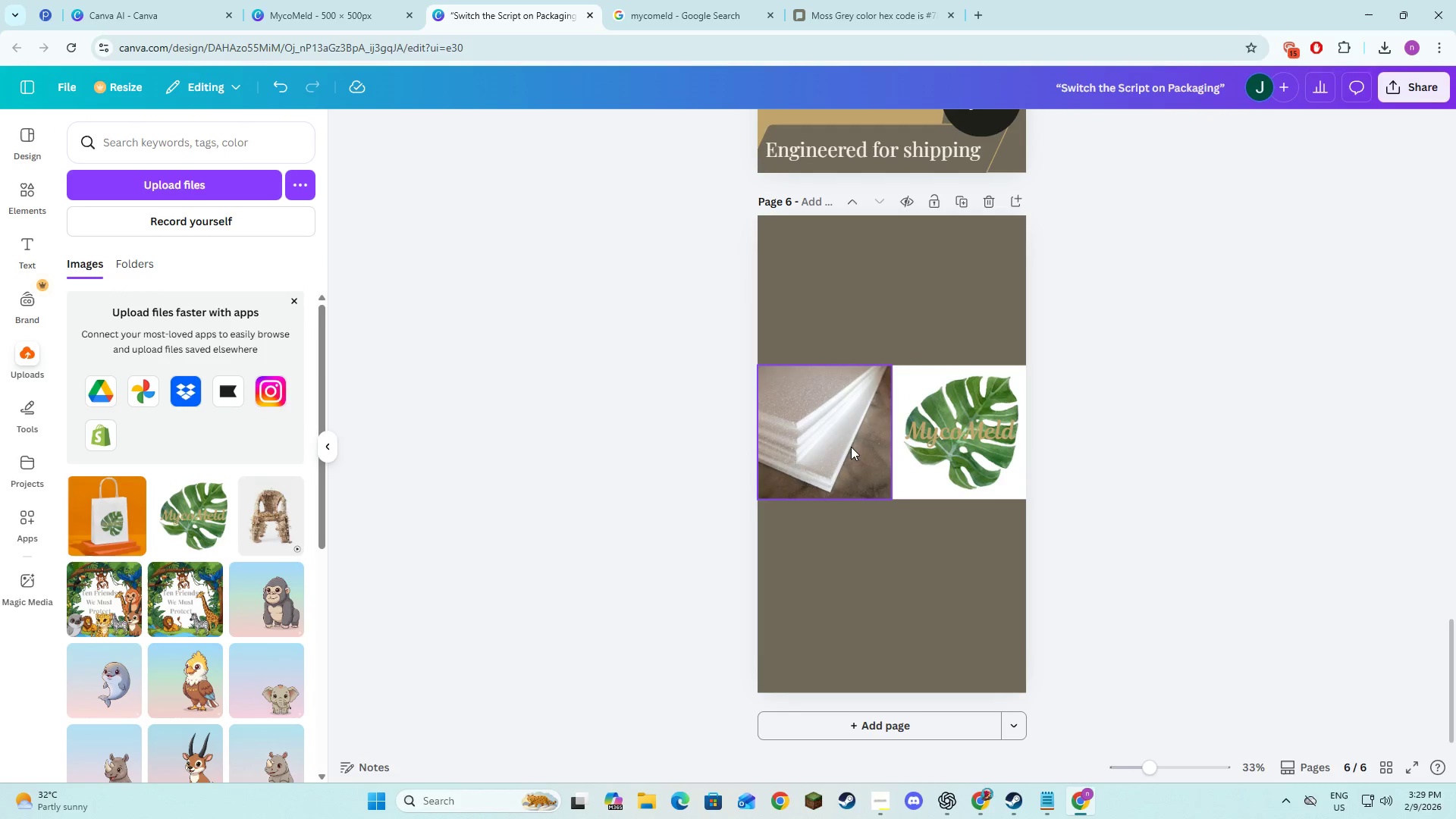 
left_click([850, 447])
 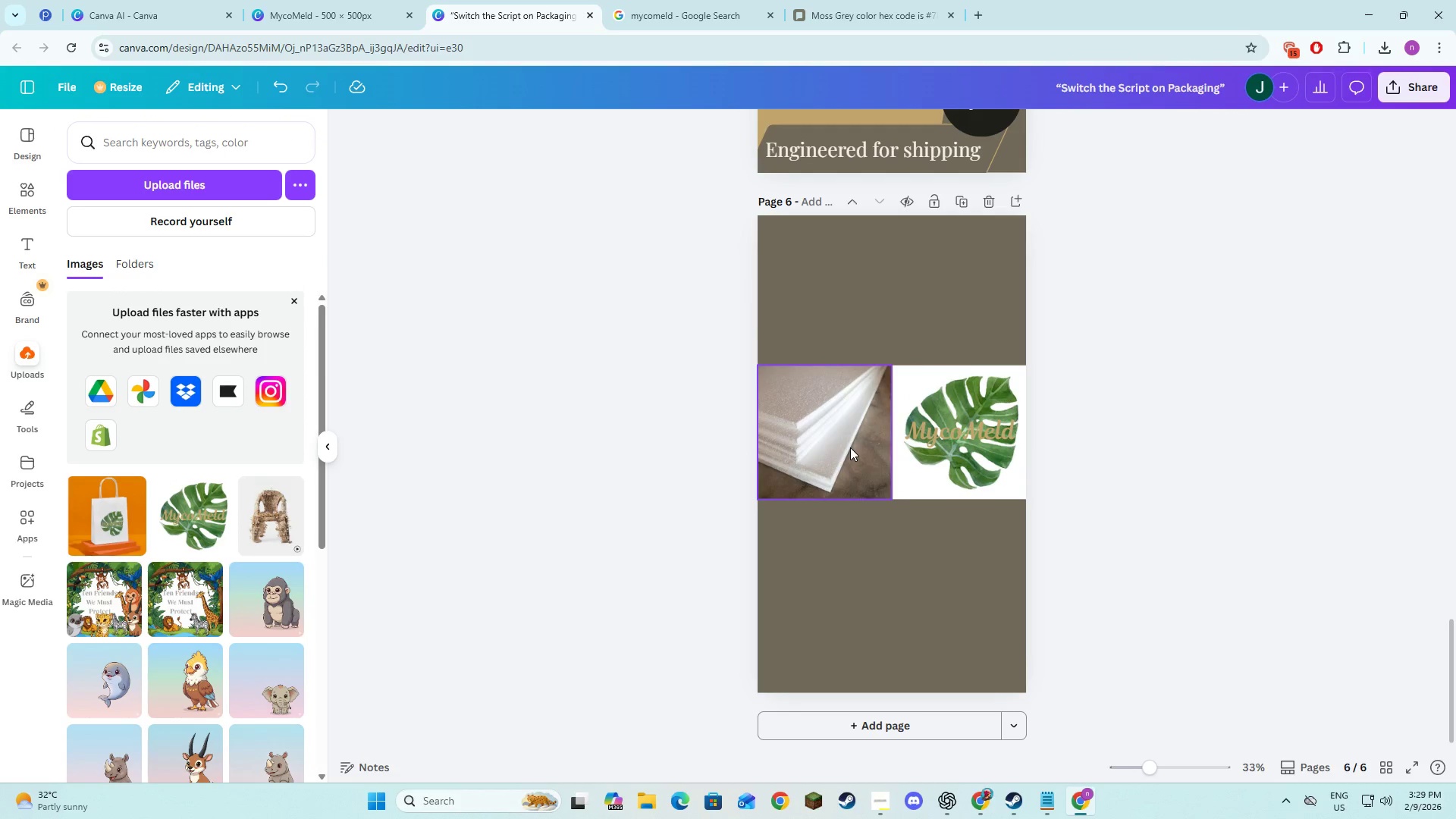 
hold_key(key=ShiftLeft, duration=1.0)
left_click([950, 435])
 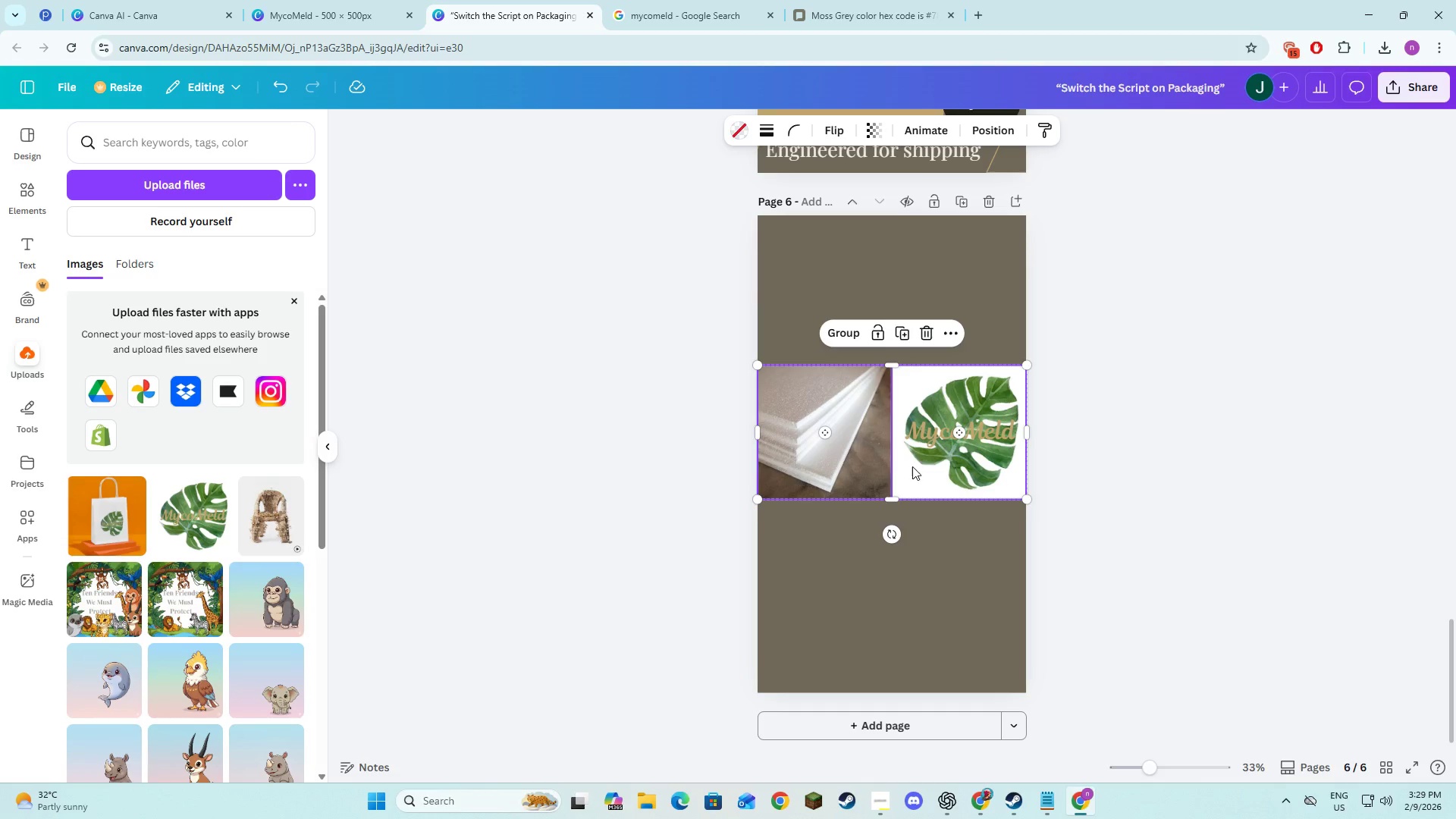 
left_click_drag(start_coordinate=[912, 455], to_coordinate=[915, 478])
 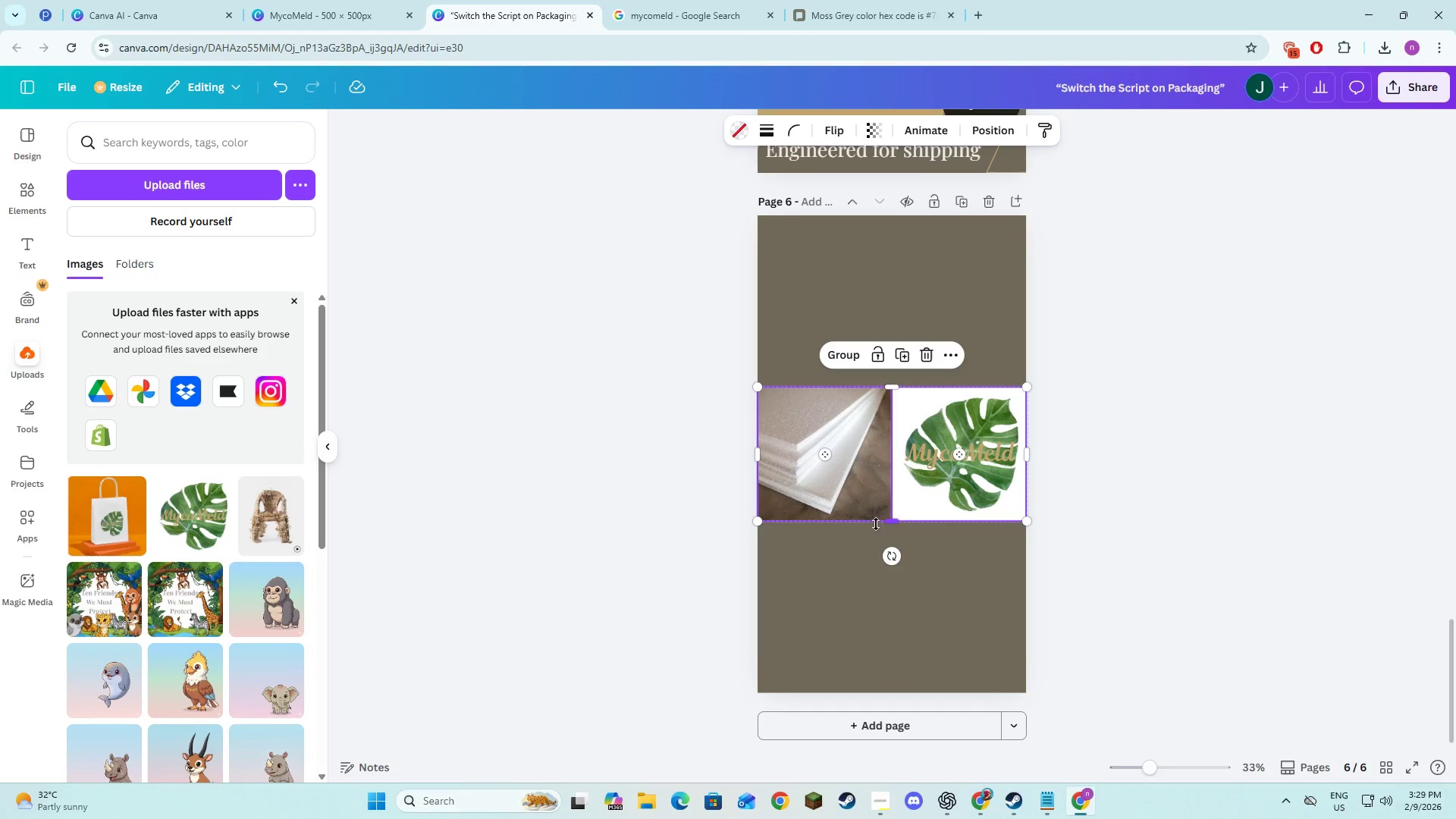 
left_click([871, 522])
 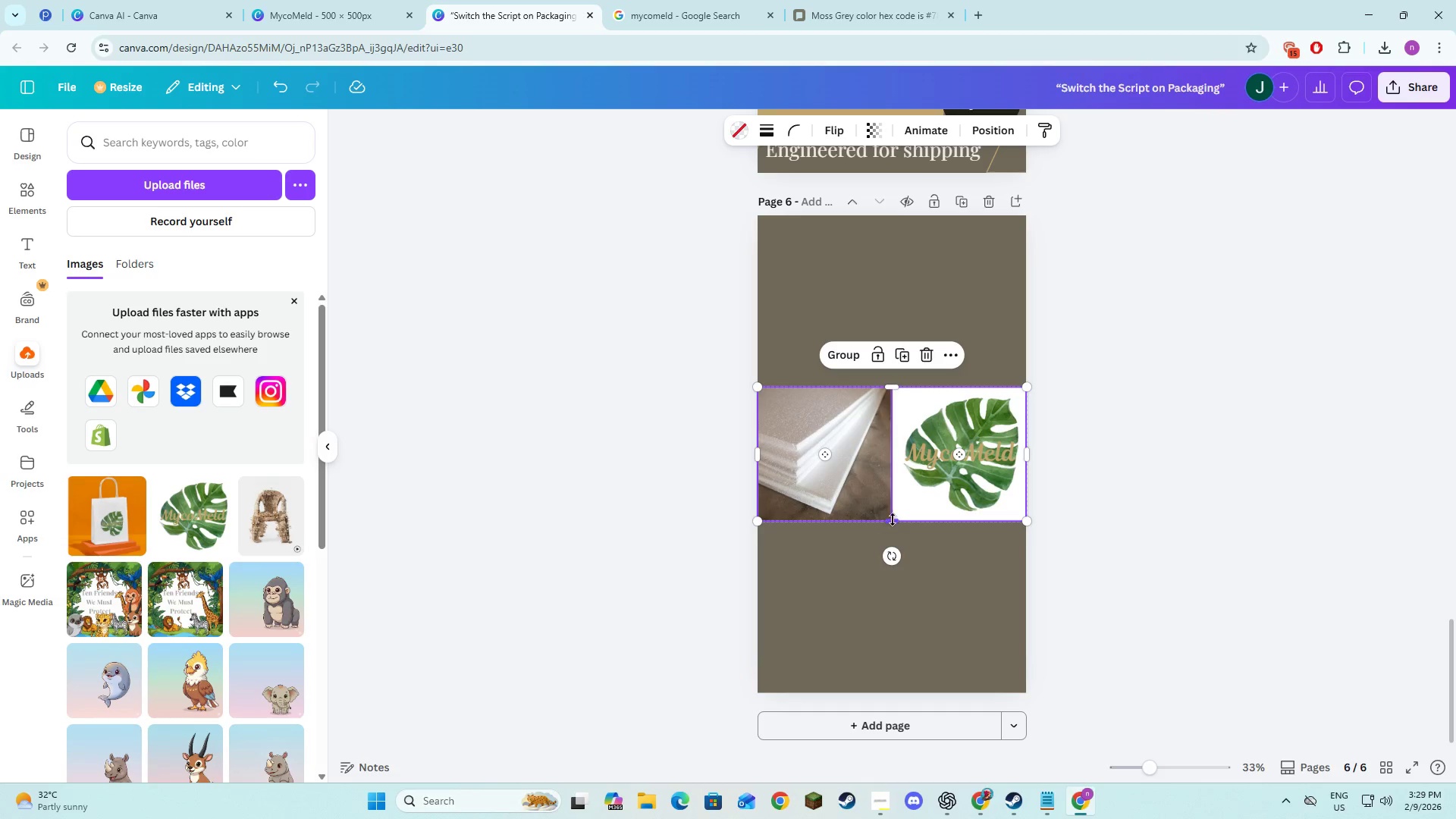 
left_click_drag(start_coordinate=[896, 518], to_coordinate=[888, 692])
 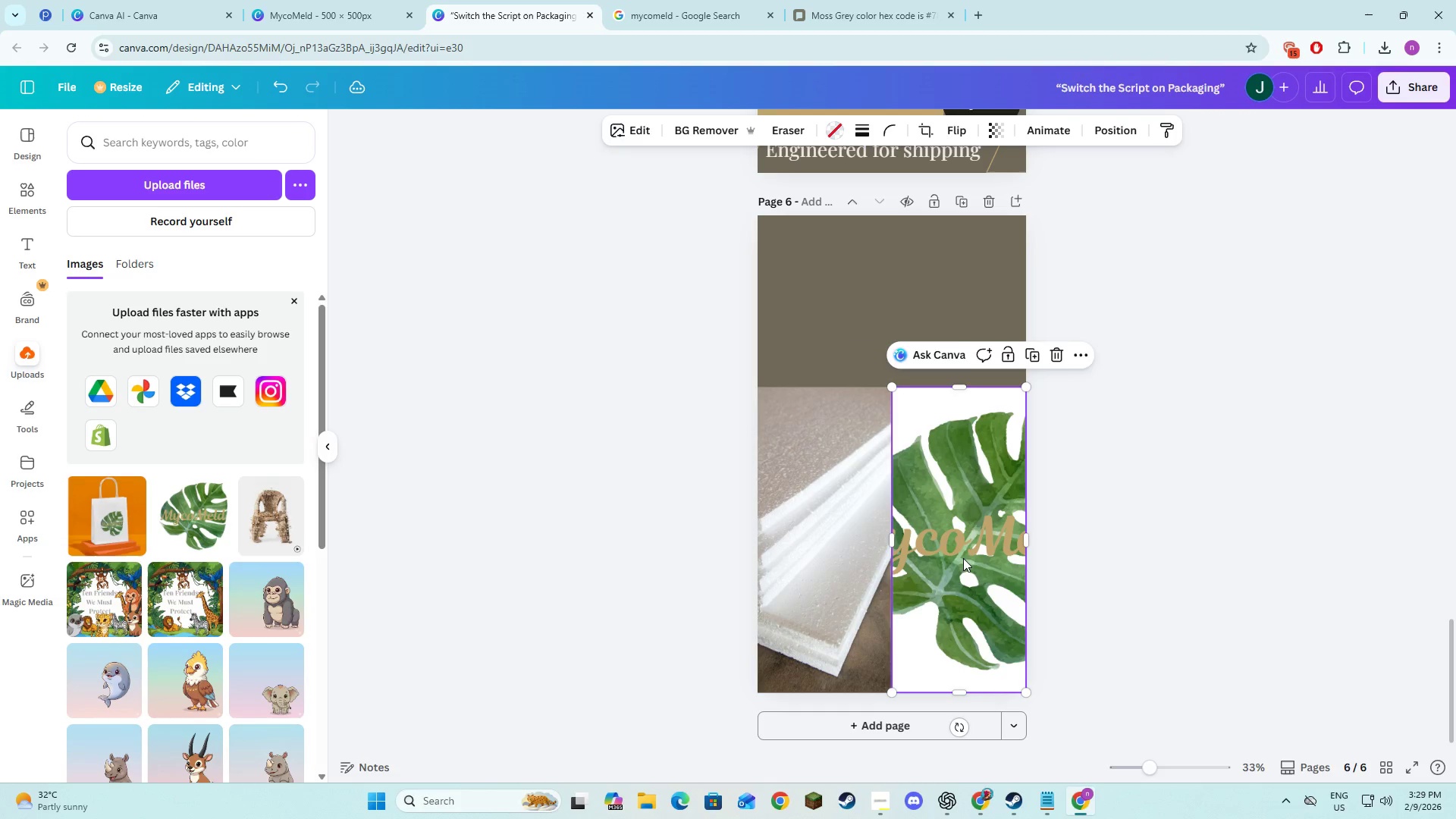 
double_click([963, 558])
 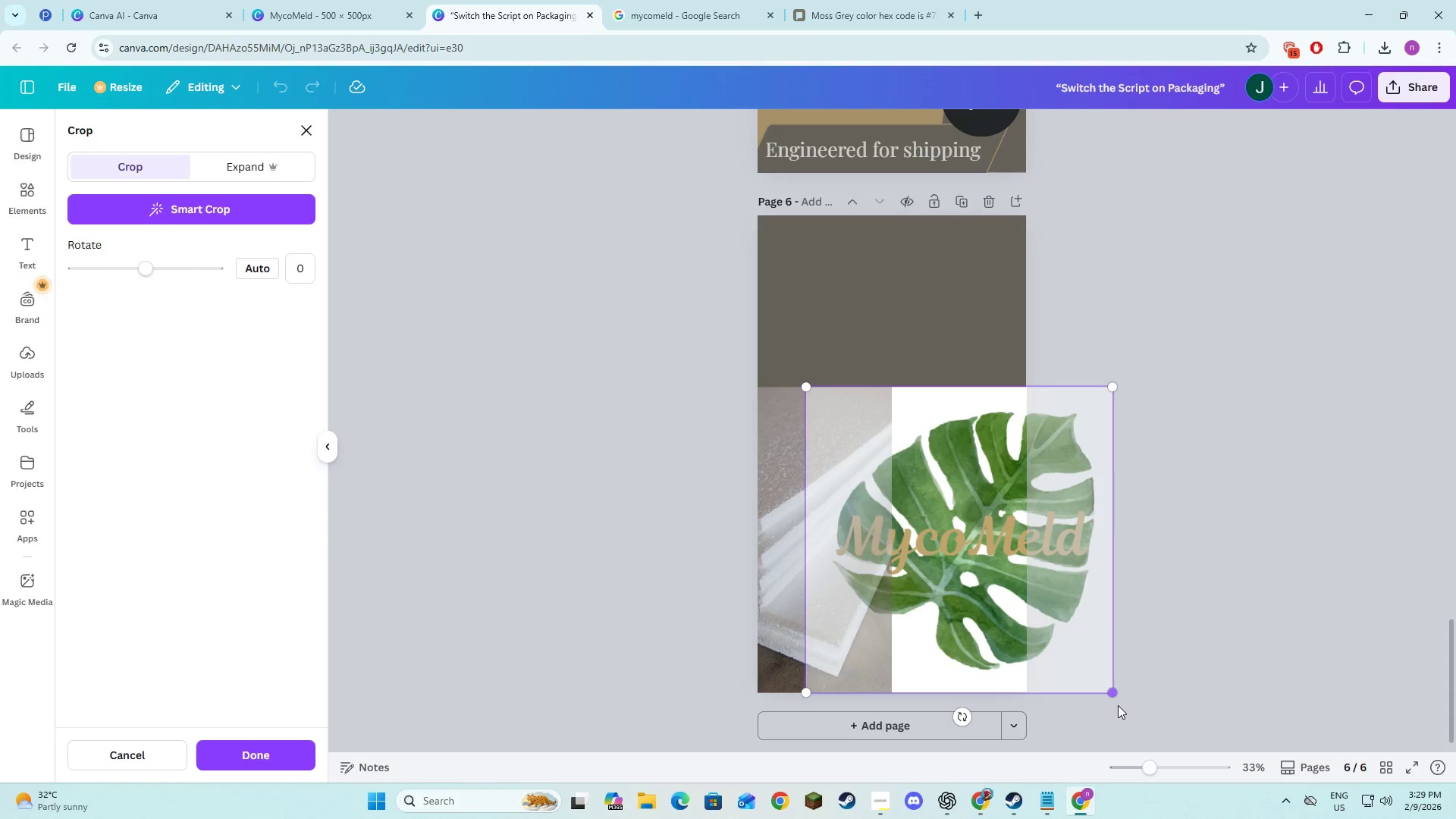 
left_click_drag(start_coordinate=[1116, 693], to_coordinate=[994, 600])
 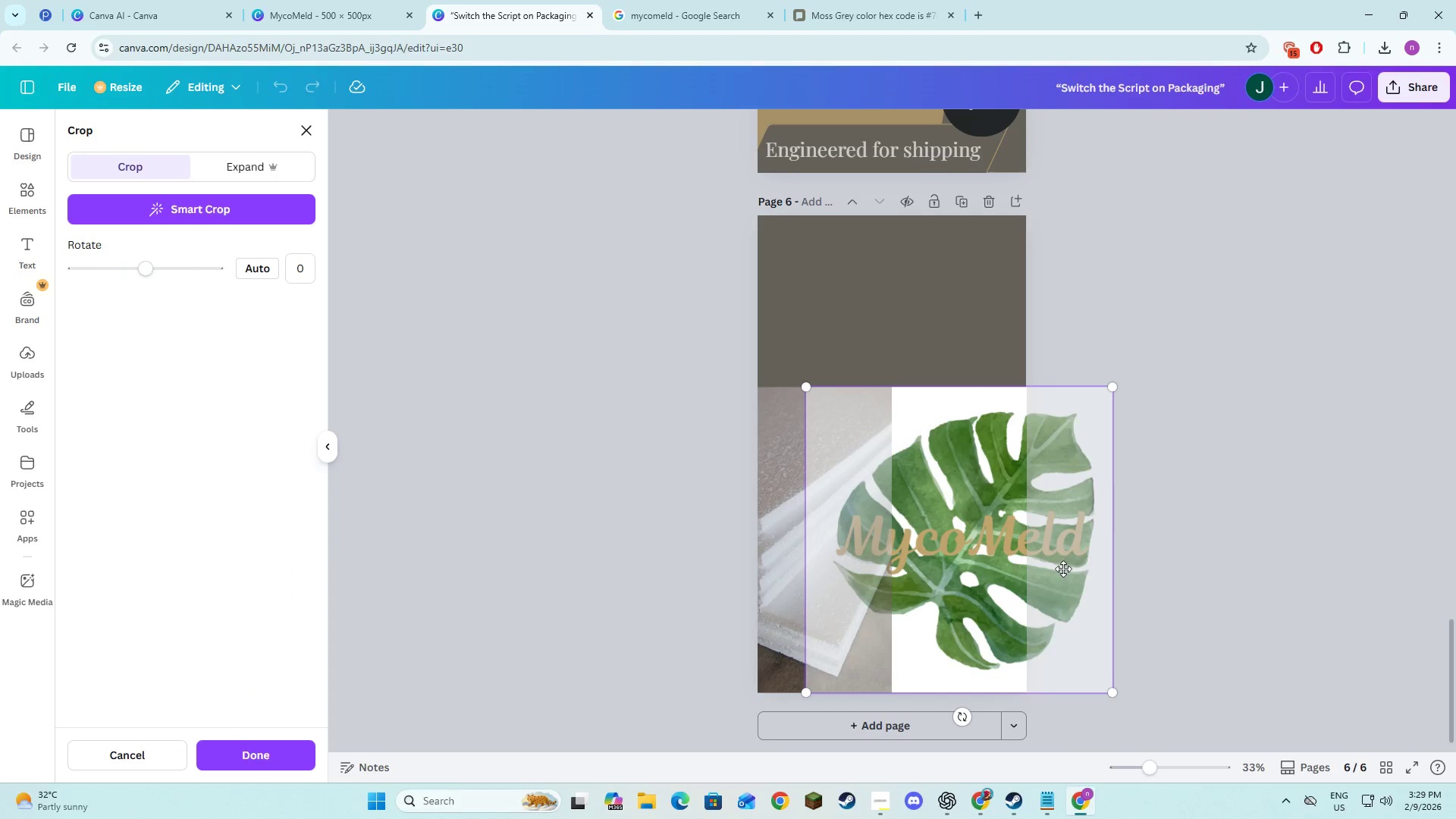 
left_click([1191, 571])
 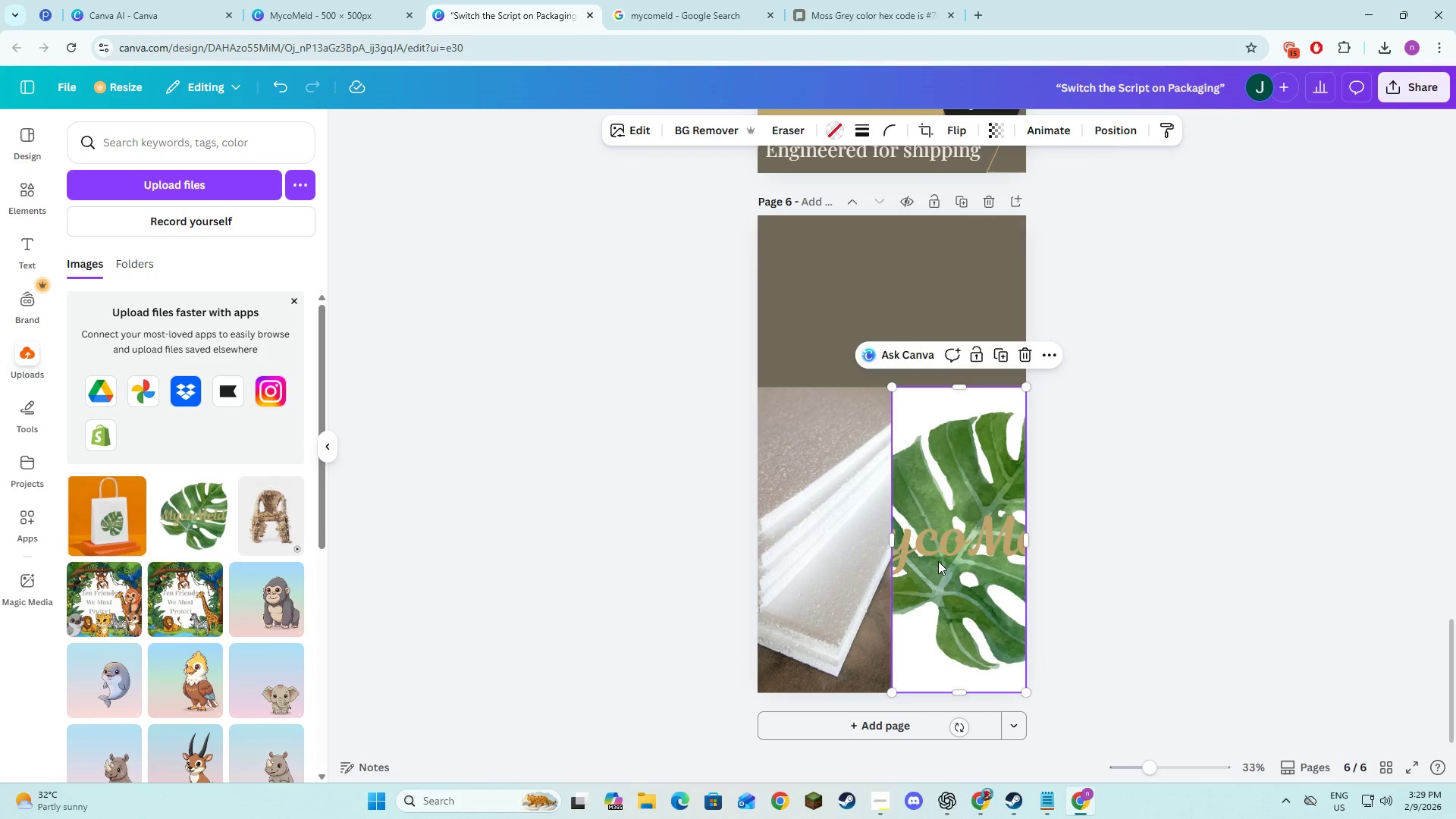 
double_click([939, 560])
 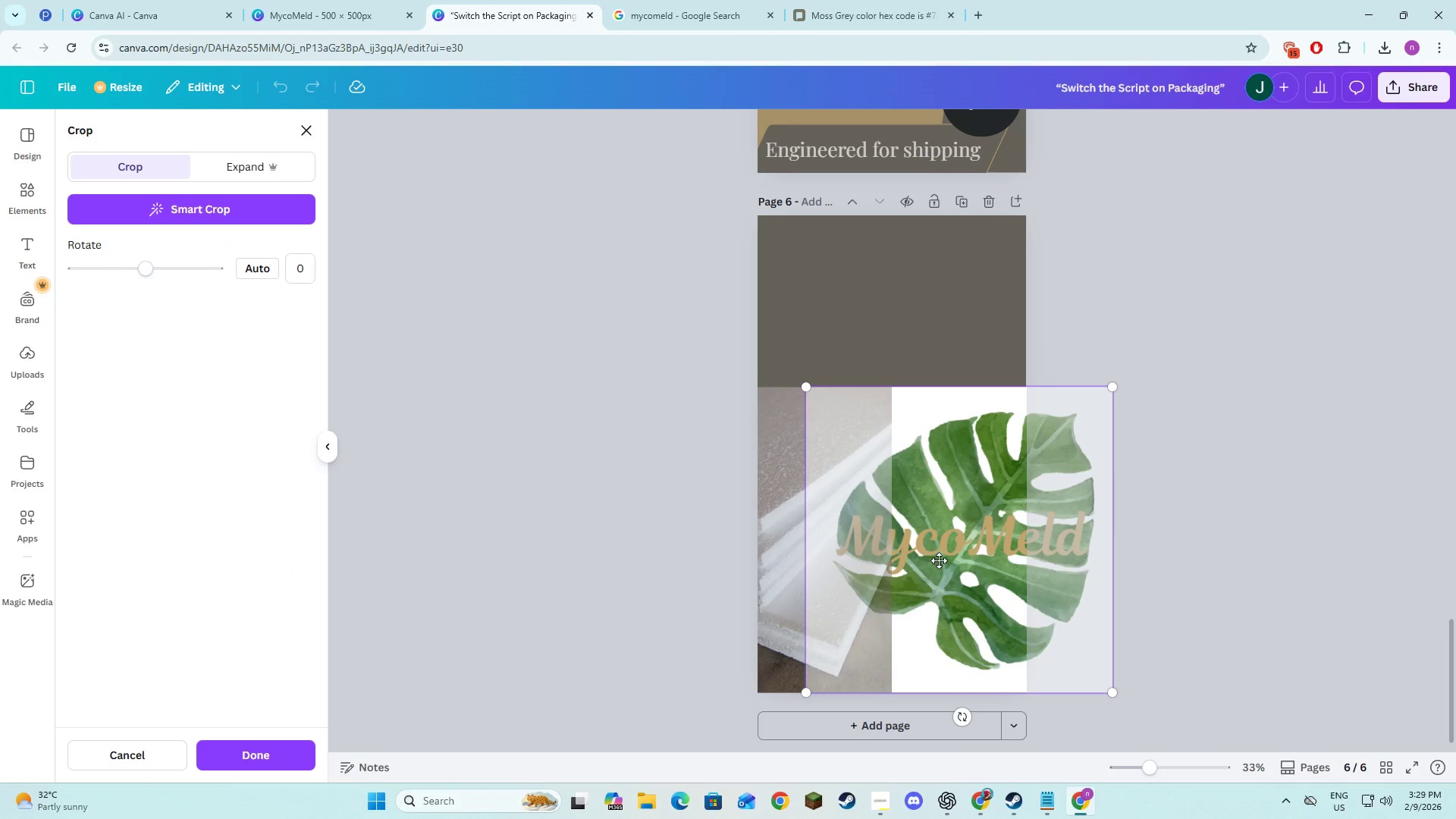 
left_click([1200, 513])
 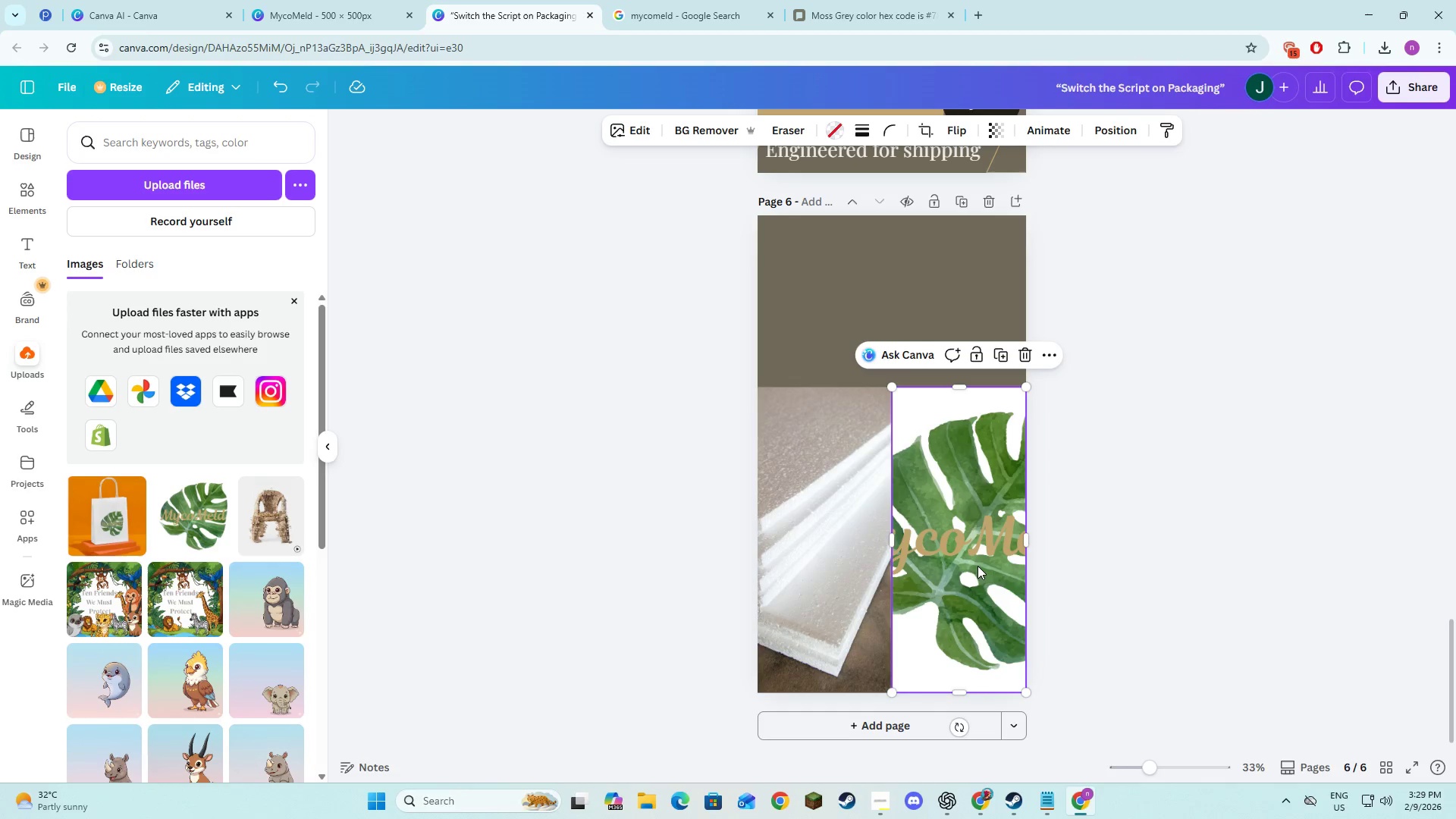 
key(Control+Z)
 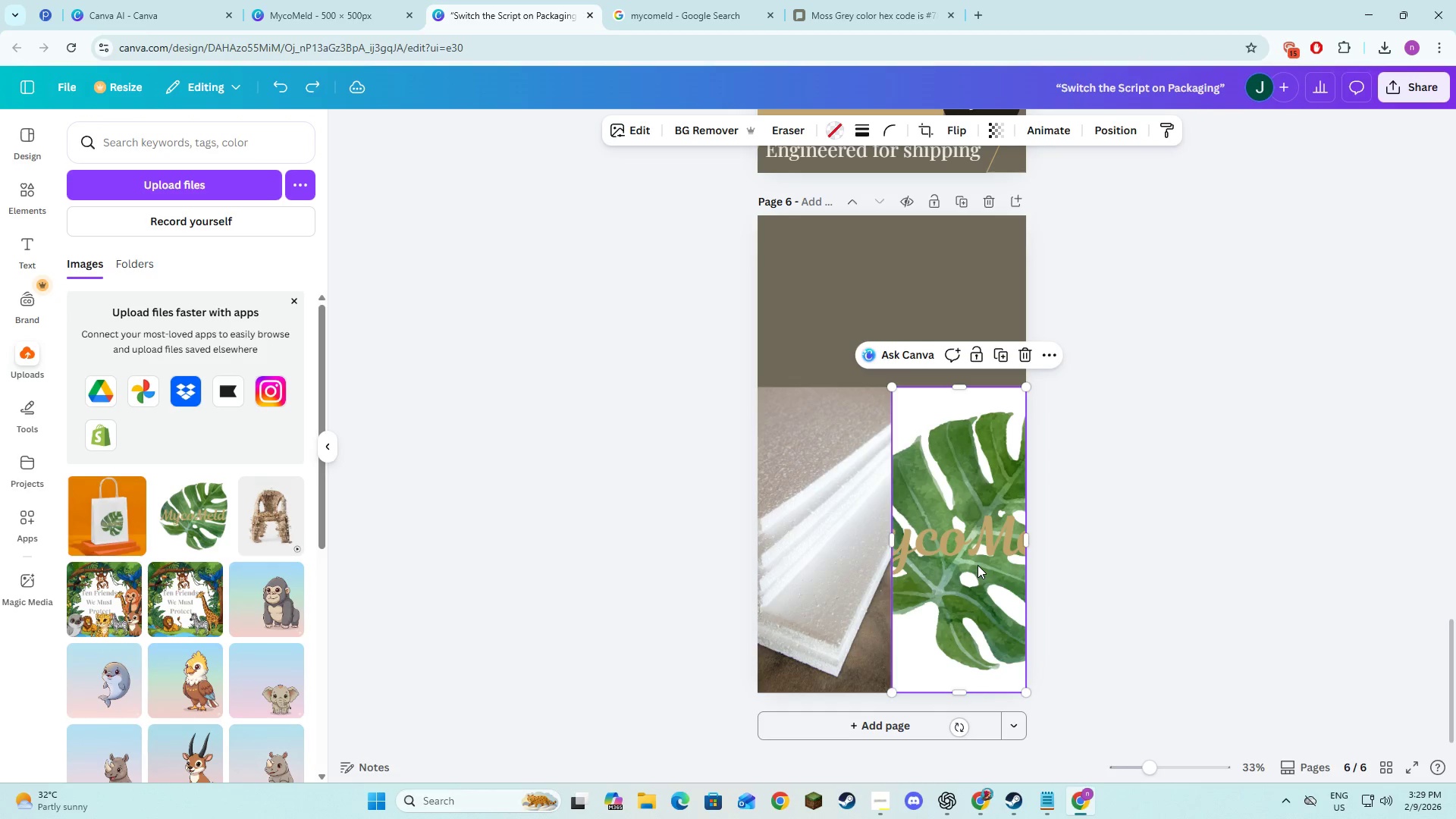 
key(Control+Z)
 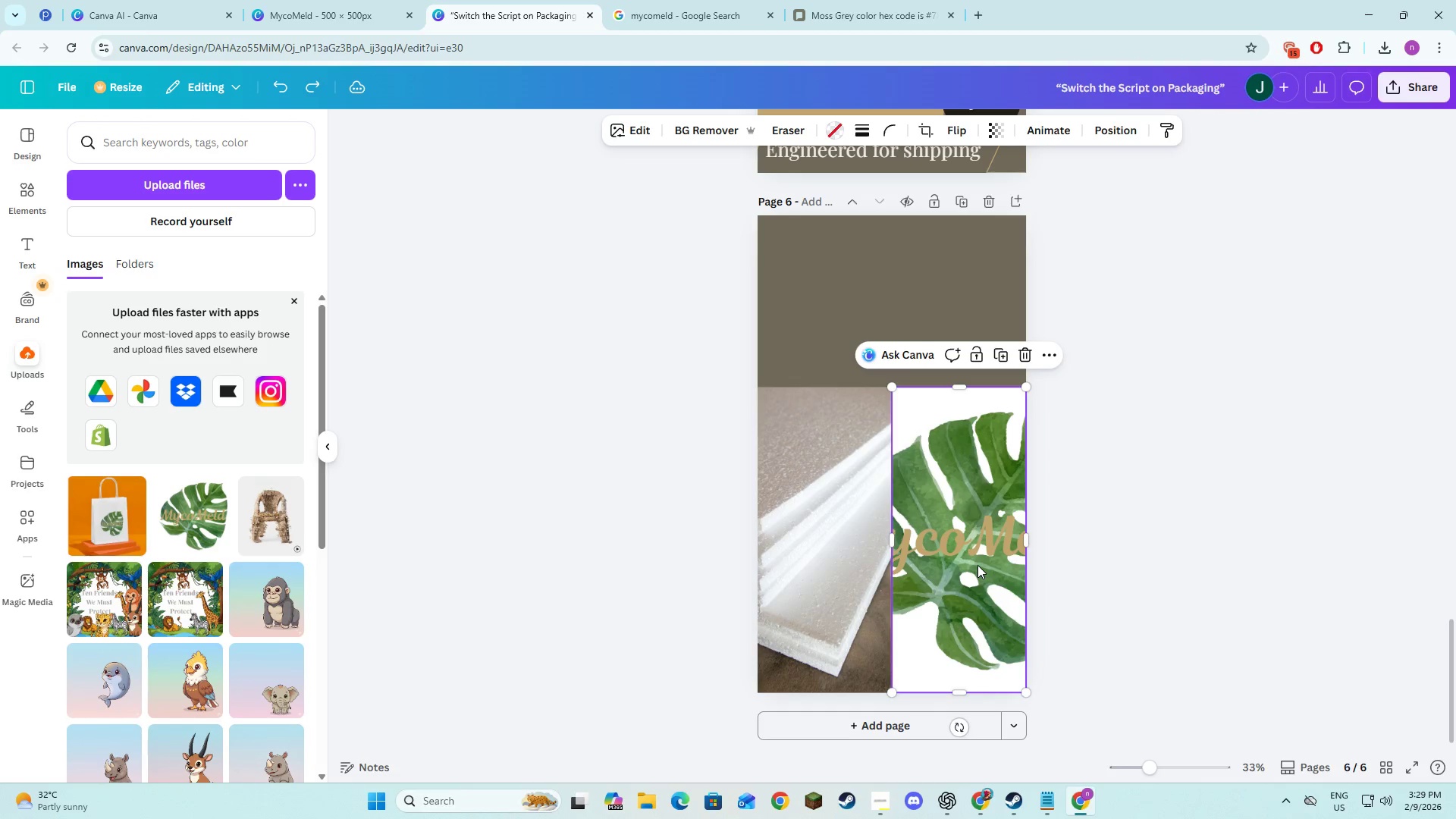 
key(Control+Z)
 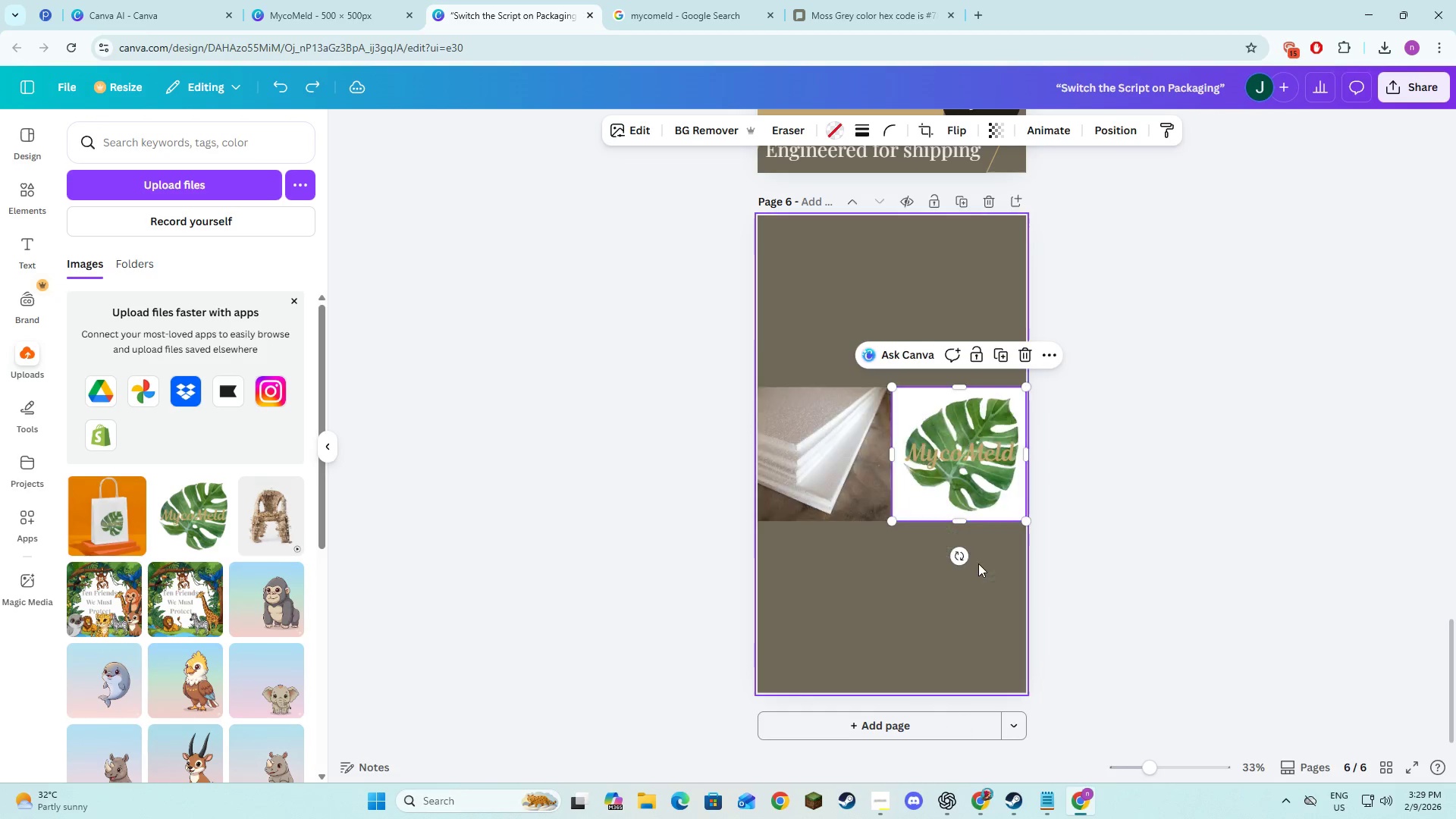 
key(Control+Z)
 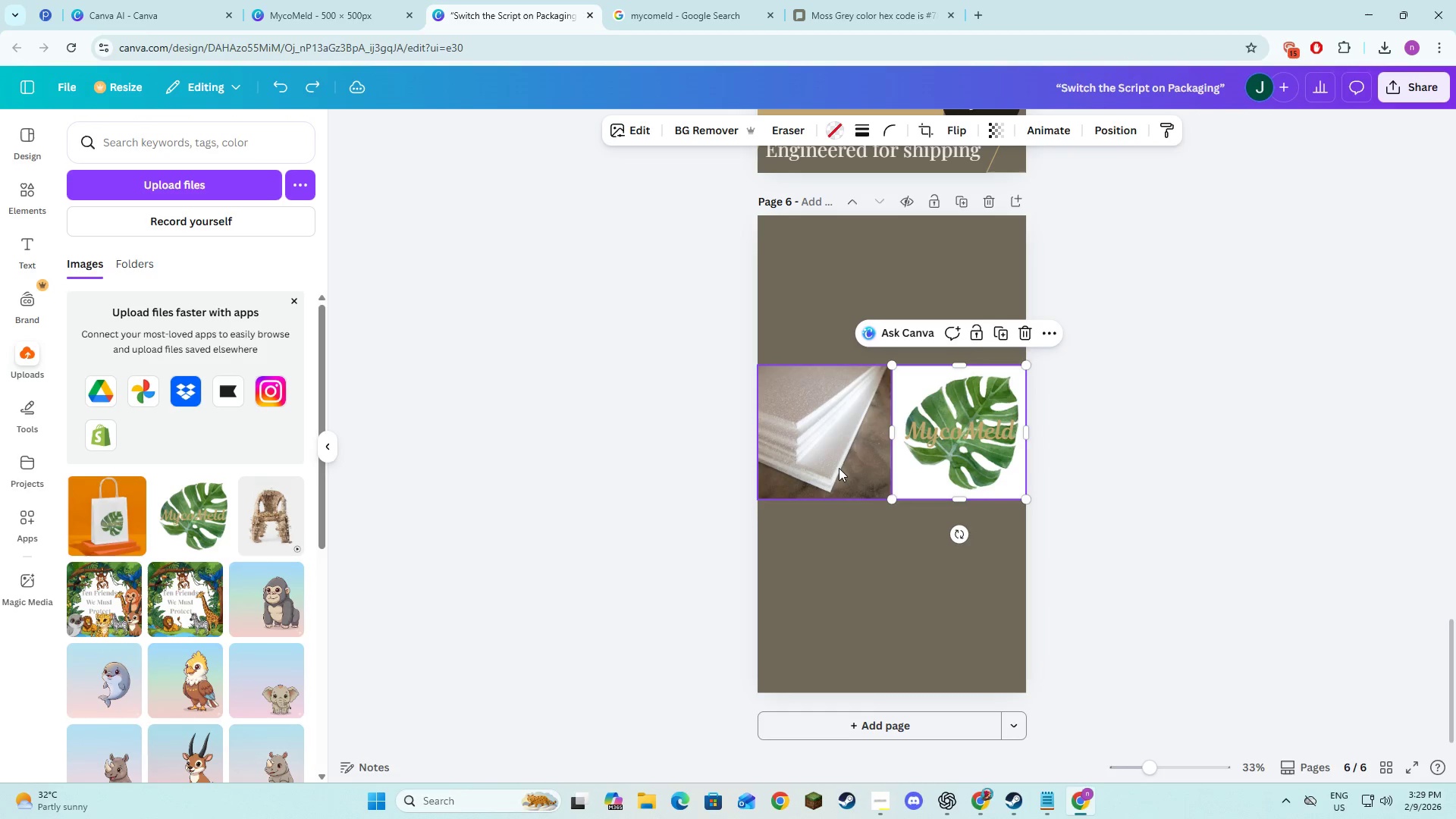 
left_click([849, 455])
 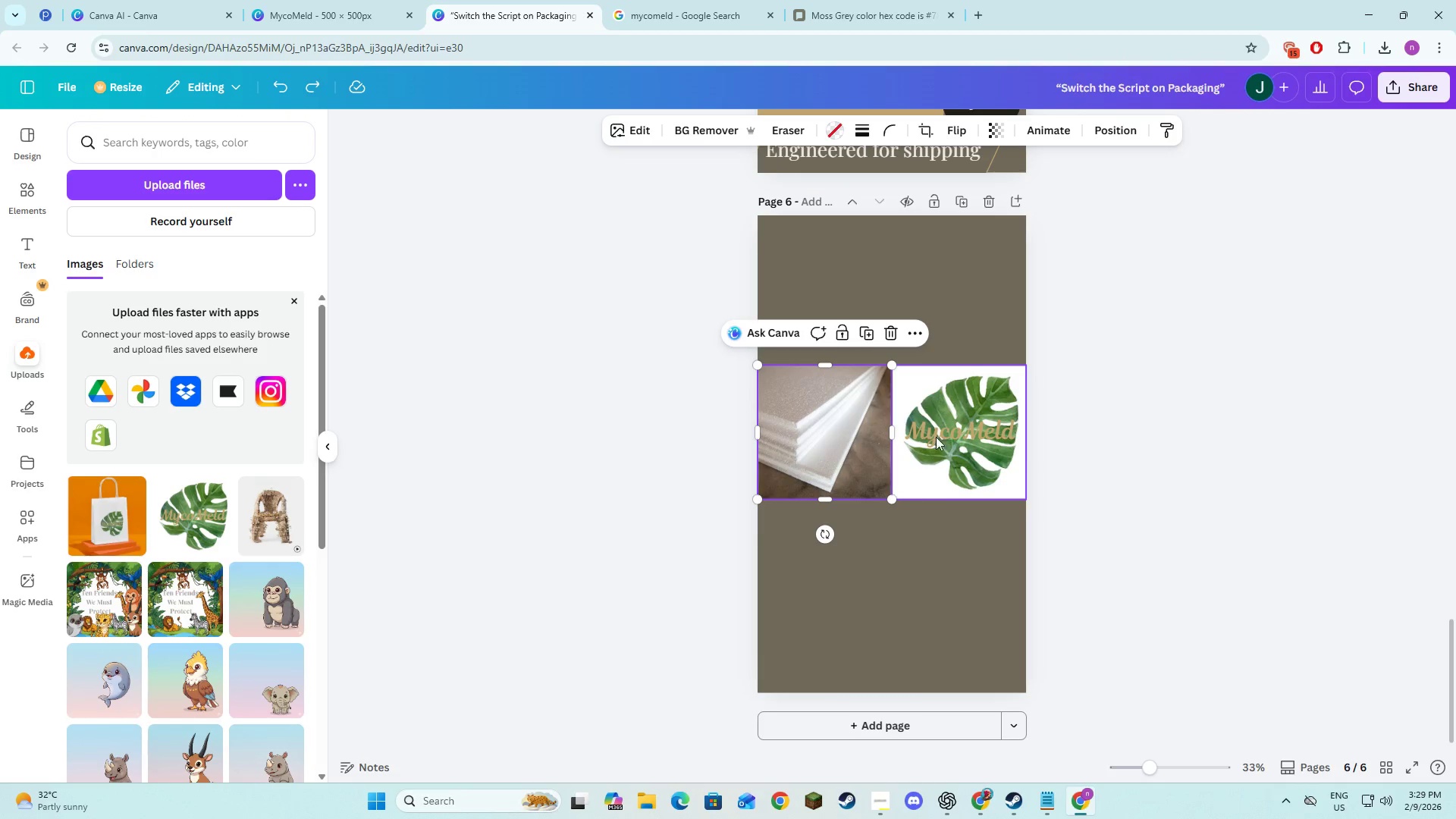 
hold_key(key=ShiftLeft, duration=0.75)
left_click([943, 436])
 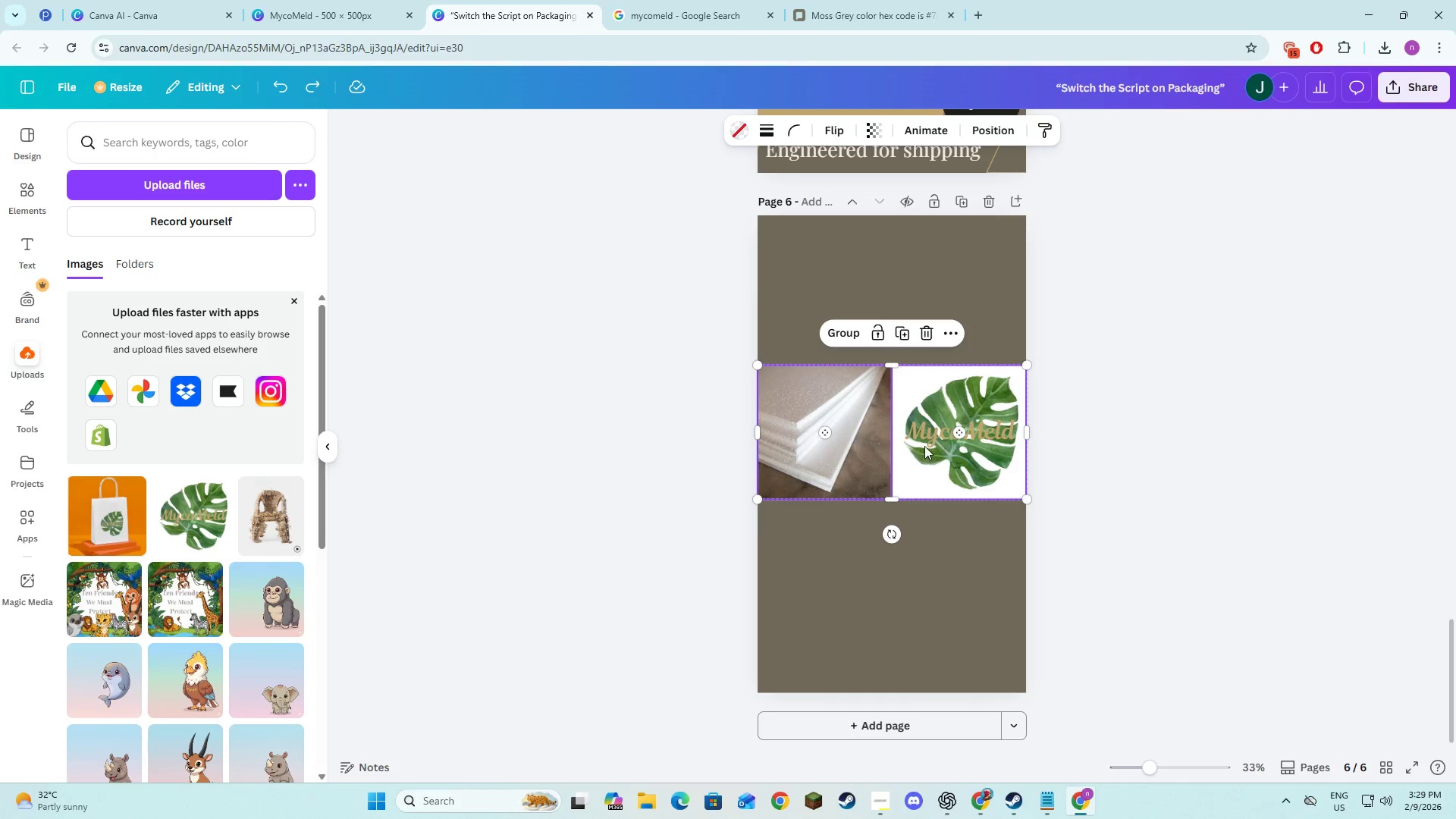 
left_click_drag(start_coordinate=[924, 446], to_coordinate=[927, 471])
 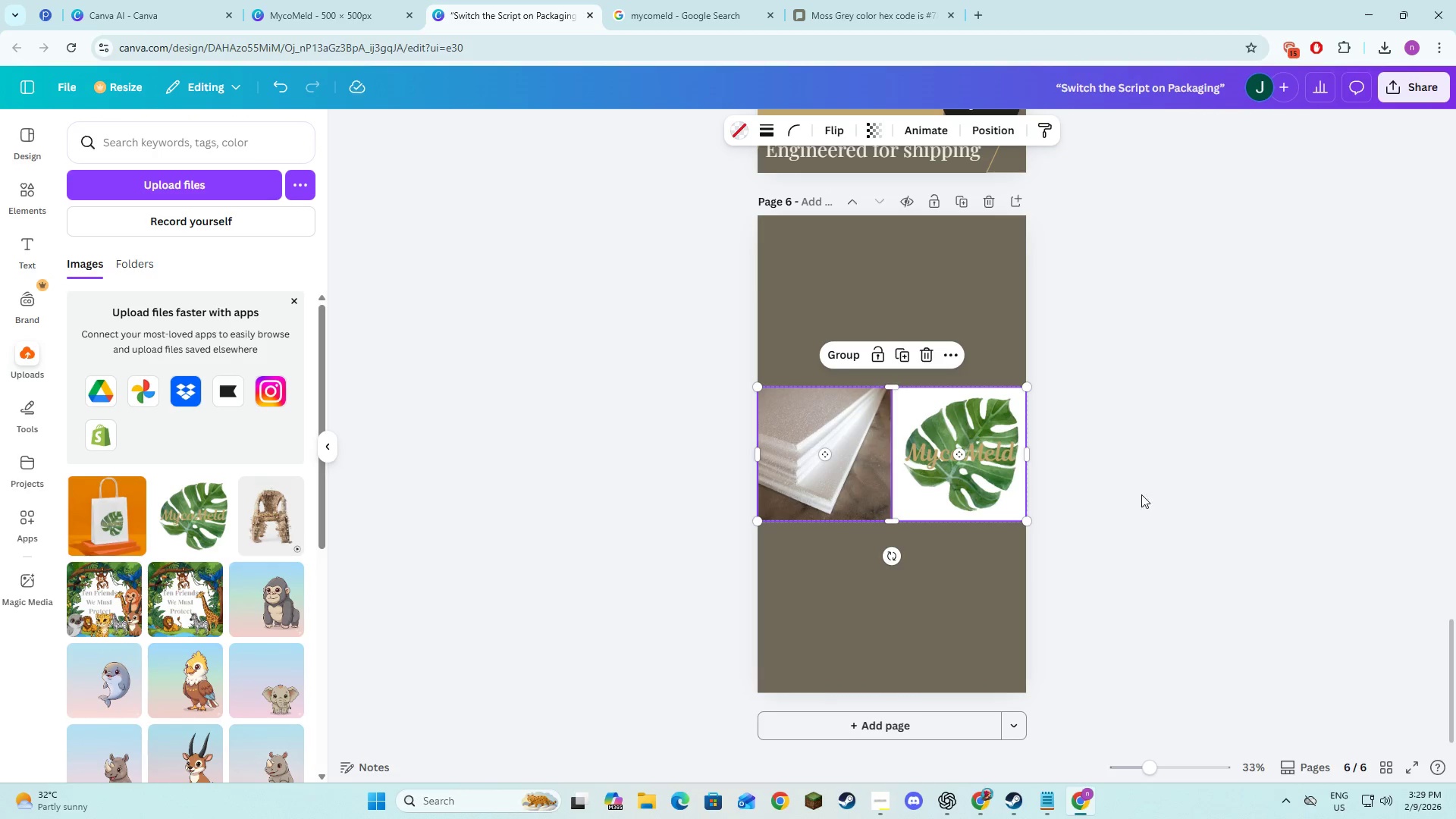 
left_click([1171, 504])
 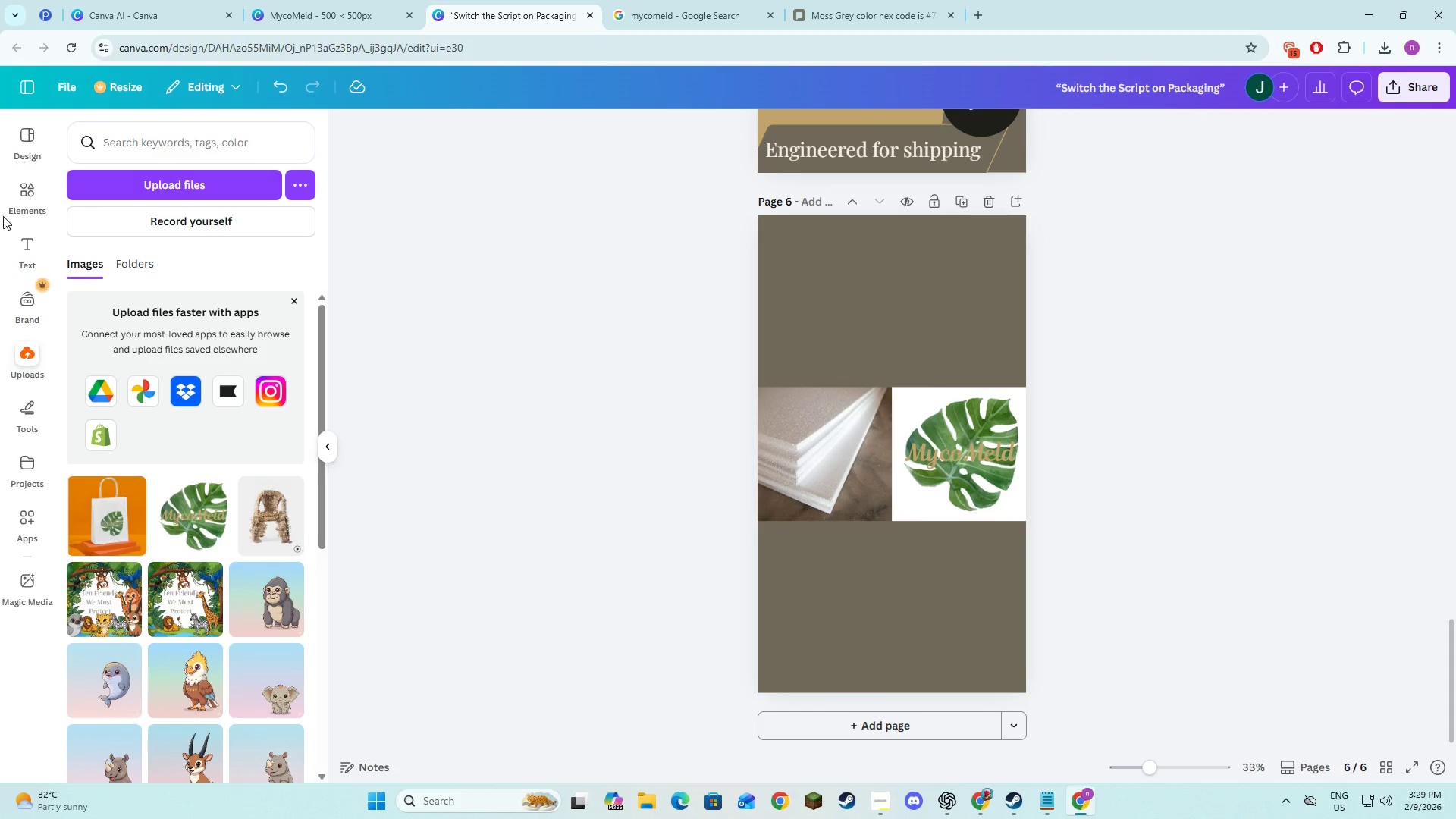 
left_click([17, 247])
 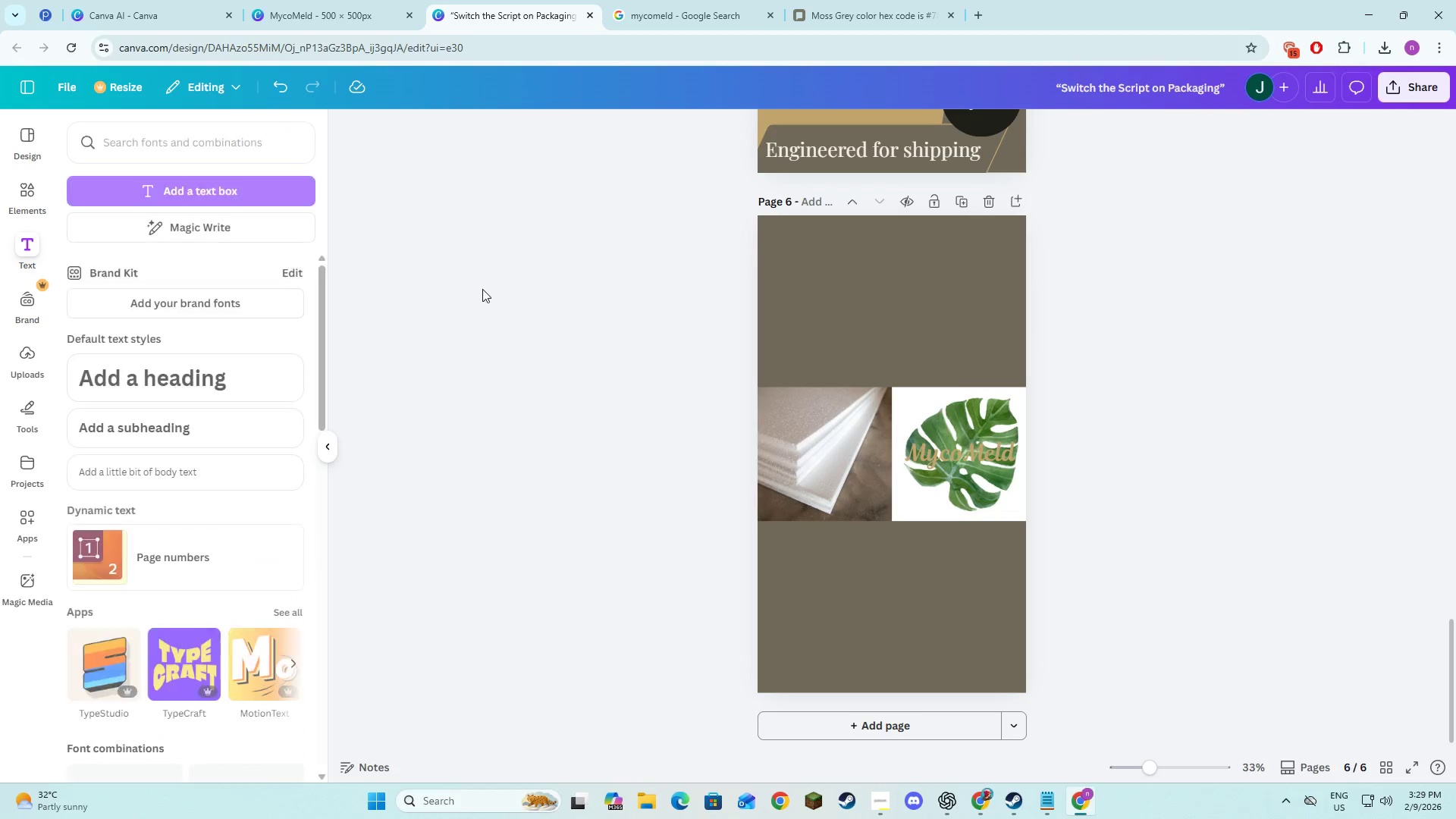 
double_click([496, 300])
 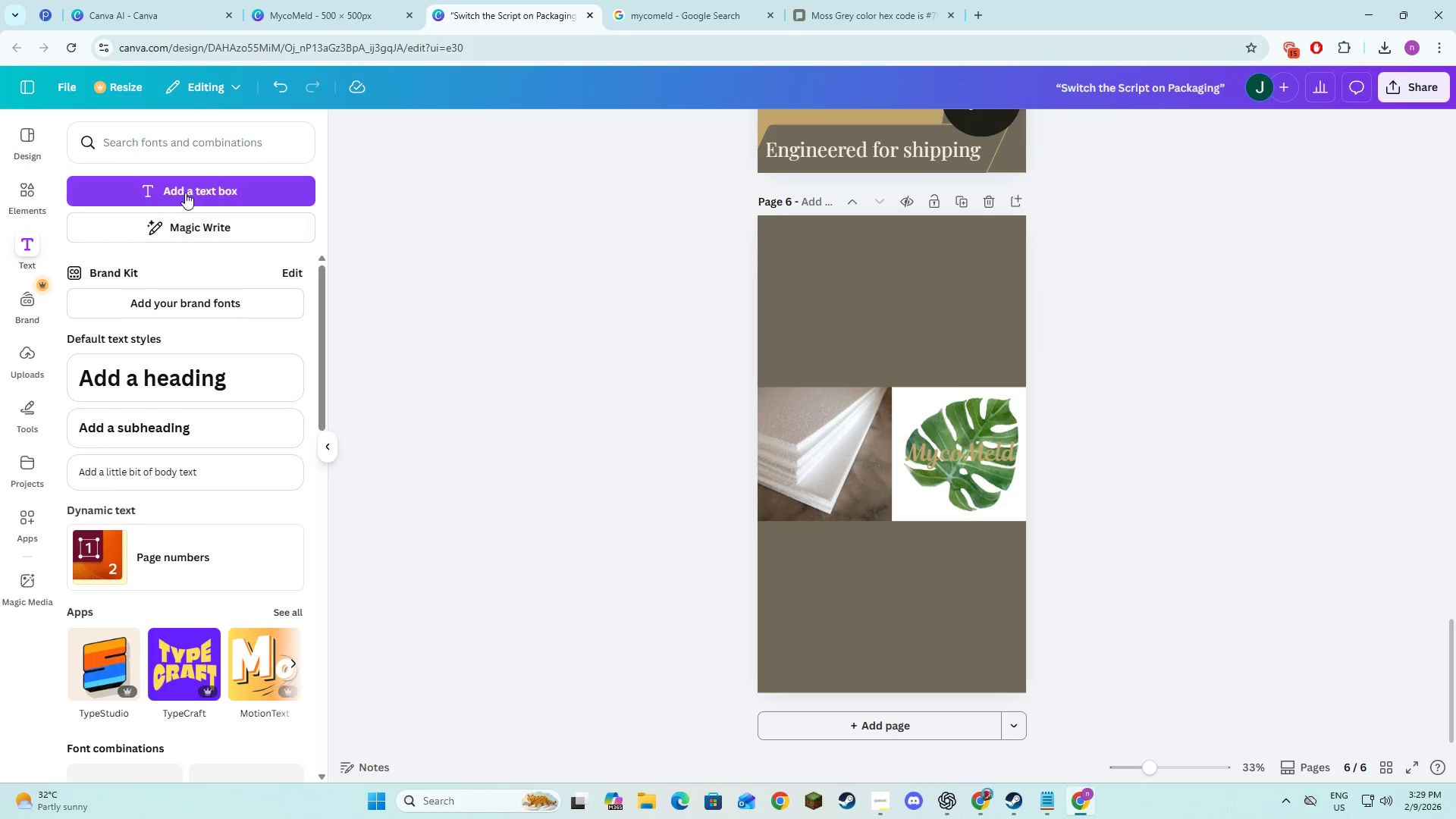 
key(Alt+AltLeft)
 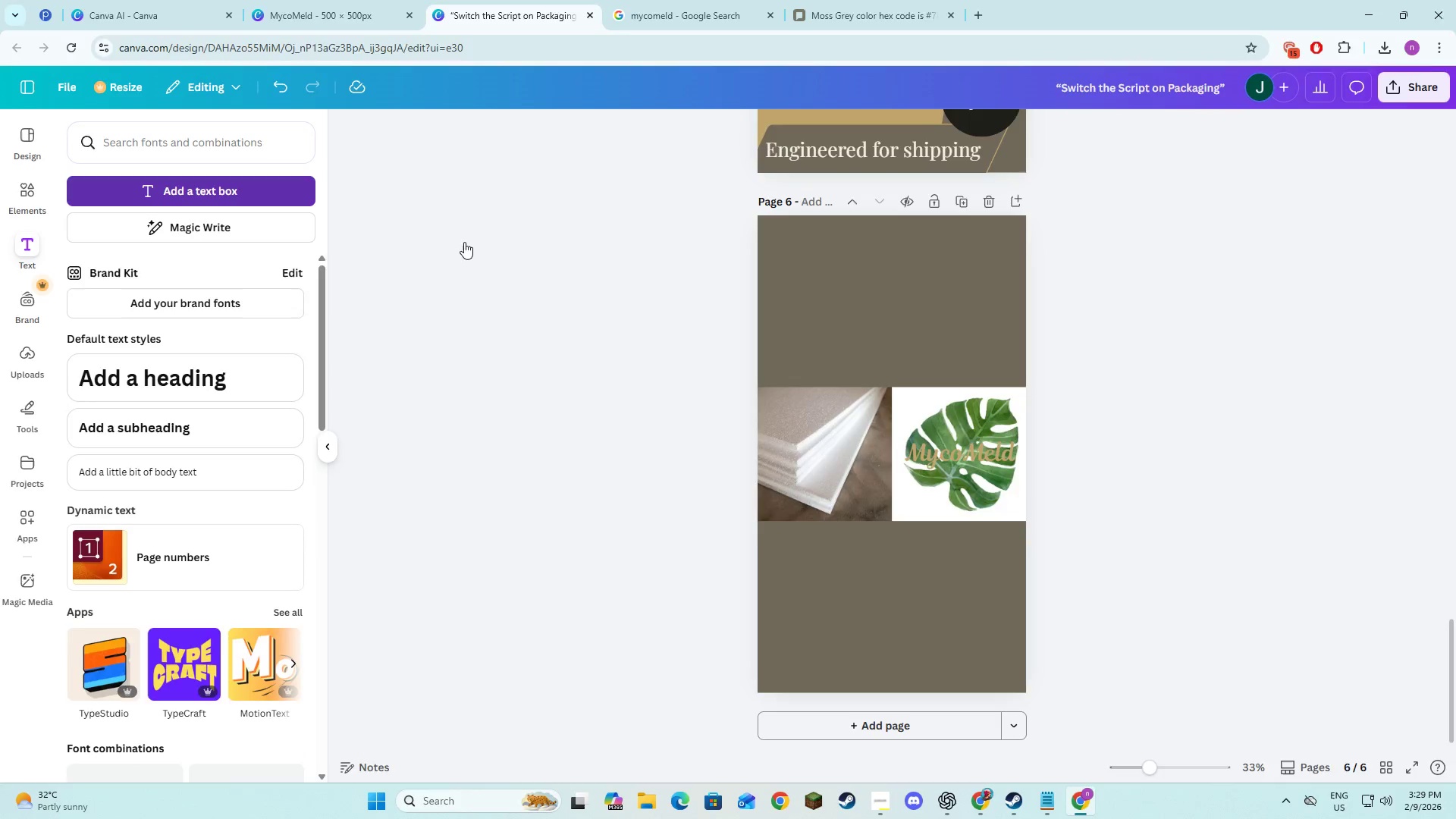 
key(Alt+Tab)
 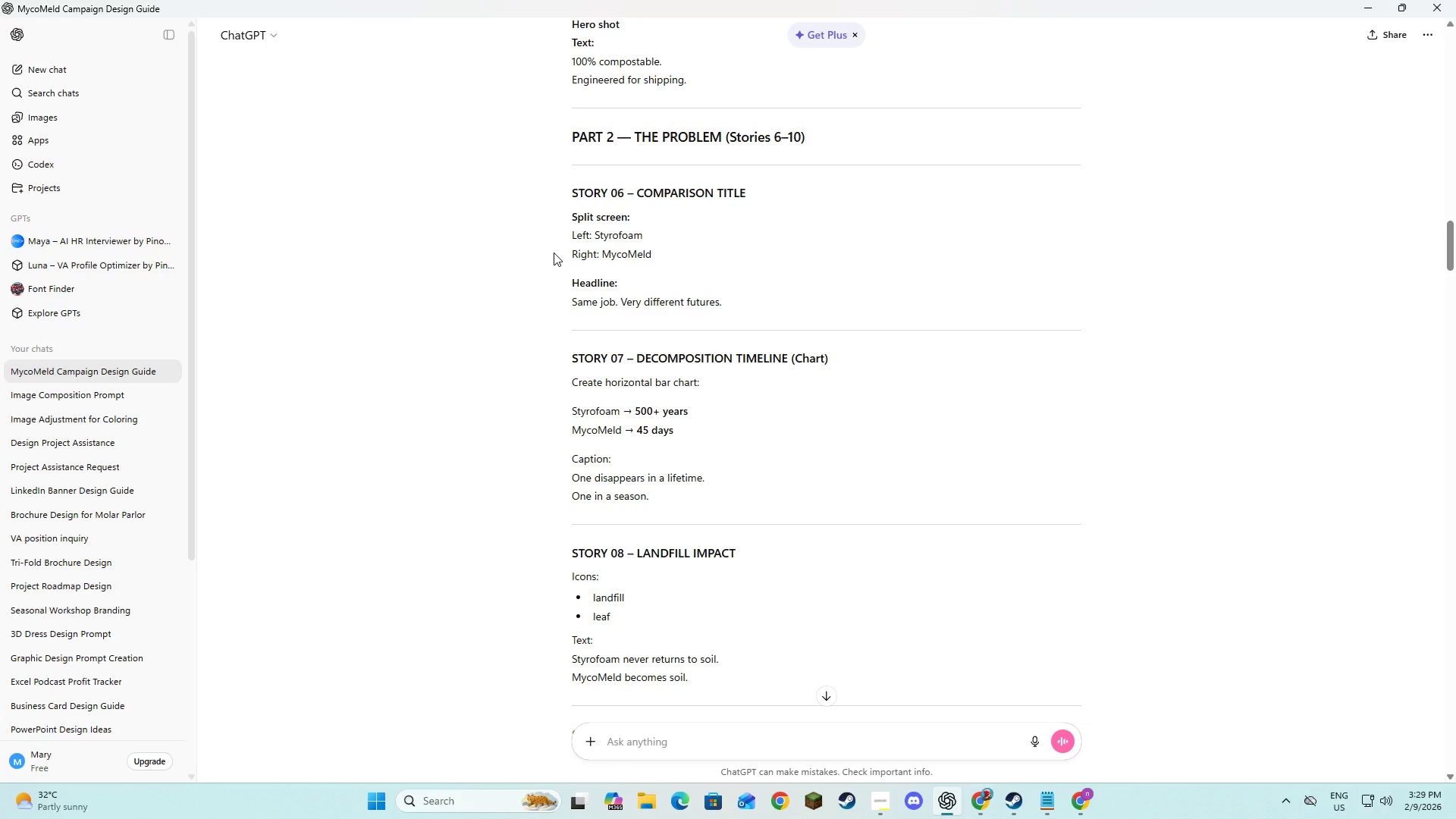 
wait(10.72)
 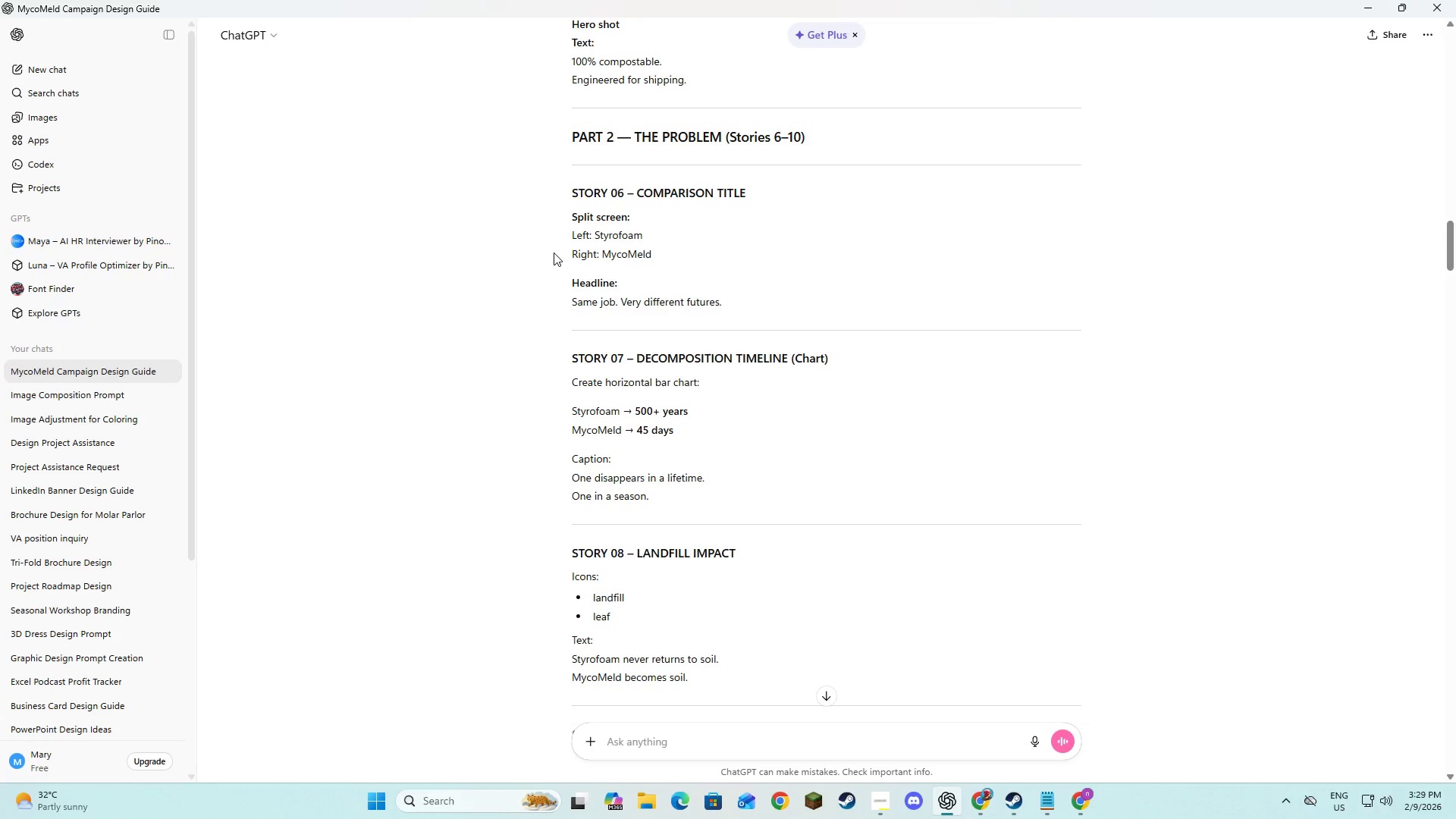 
key(Alt+AltLeft)
 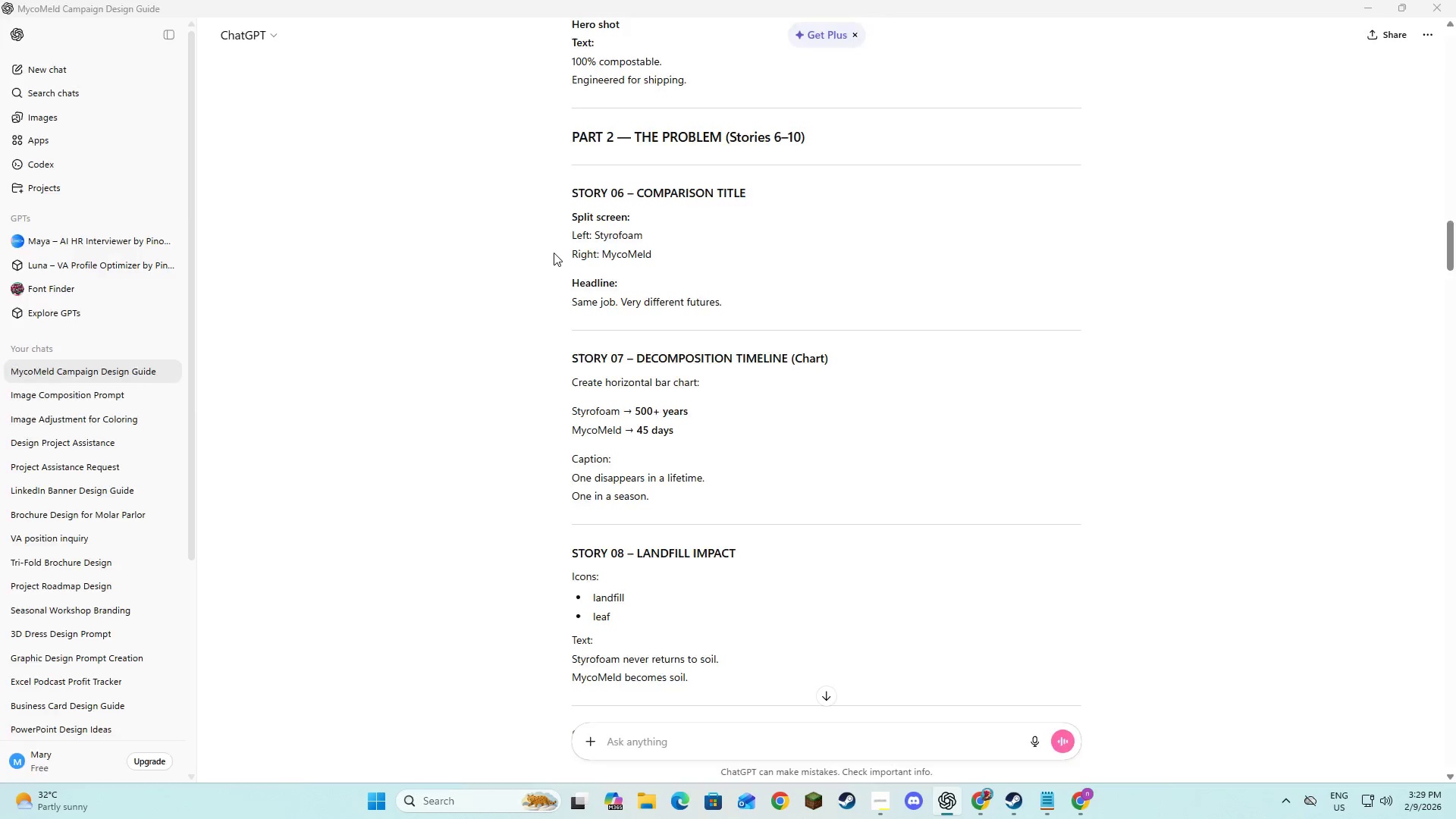 
key(Tab)
type(Same H)
key(Backspace)
type(J)
 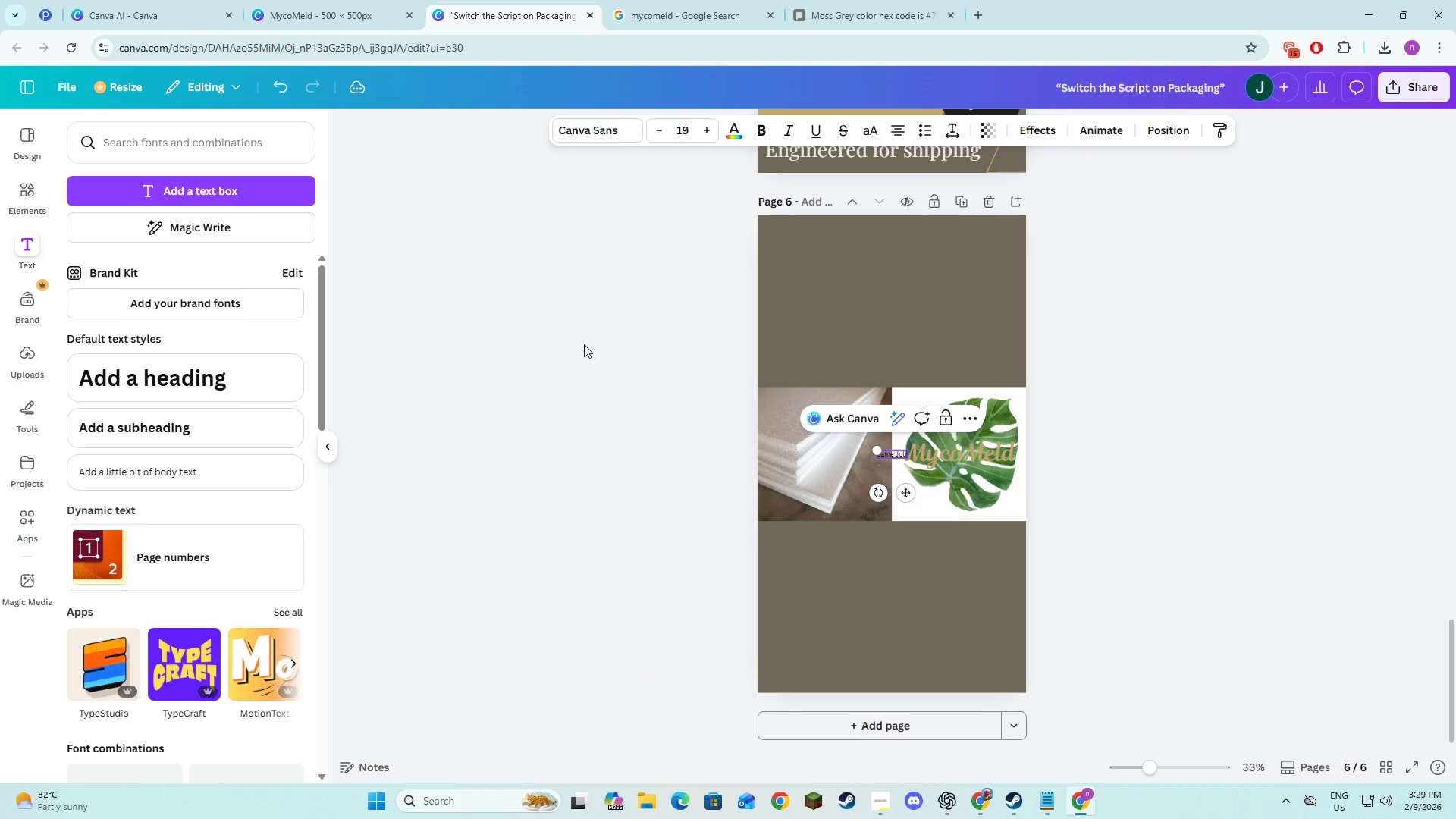 
 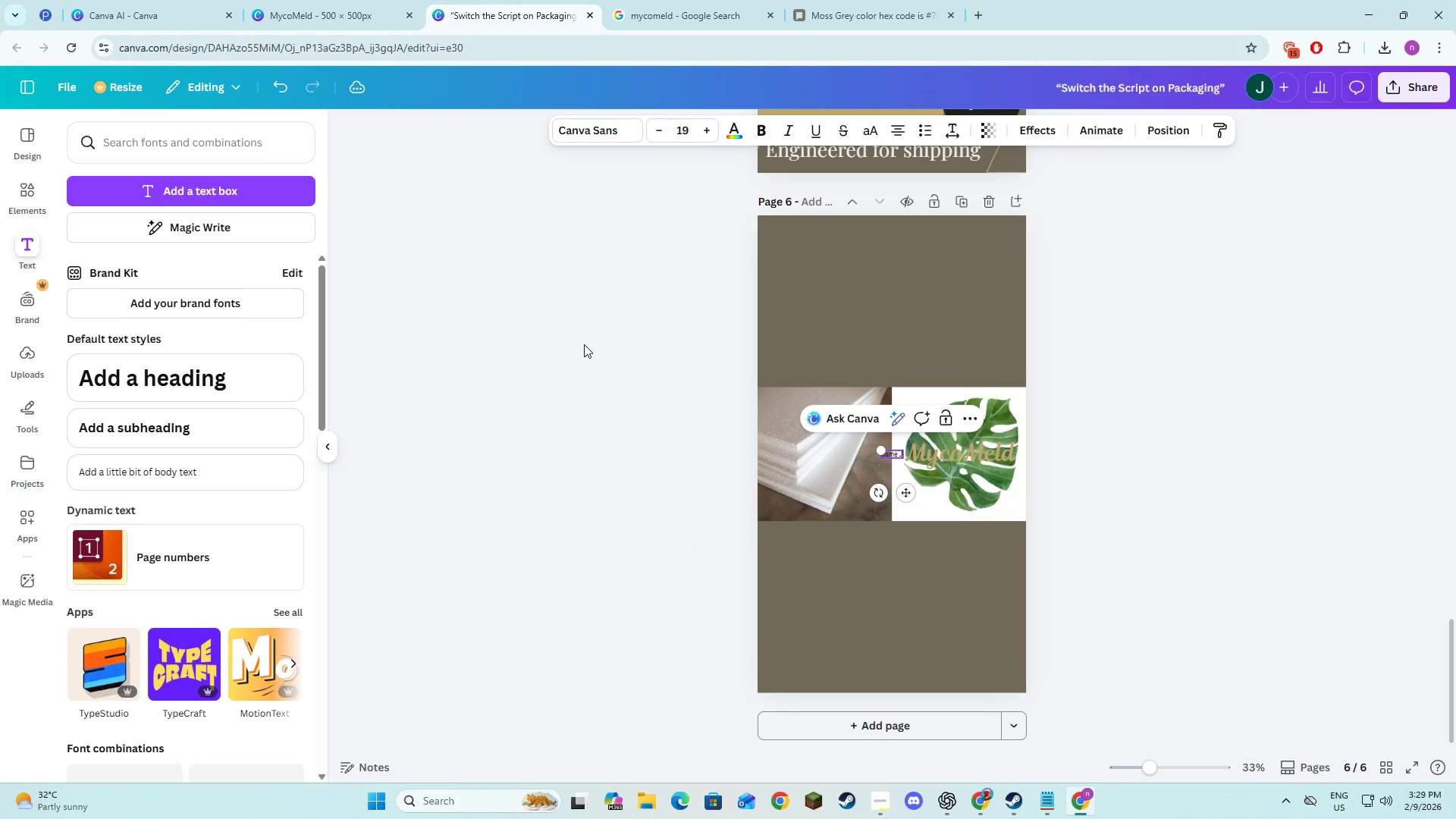 
type(obs very different Future)
 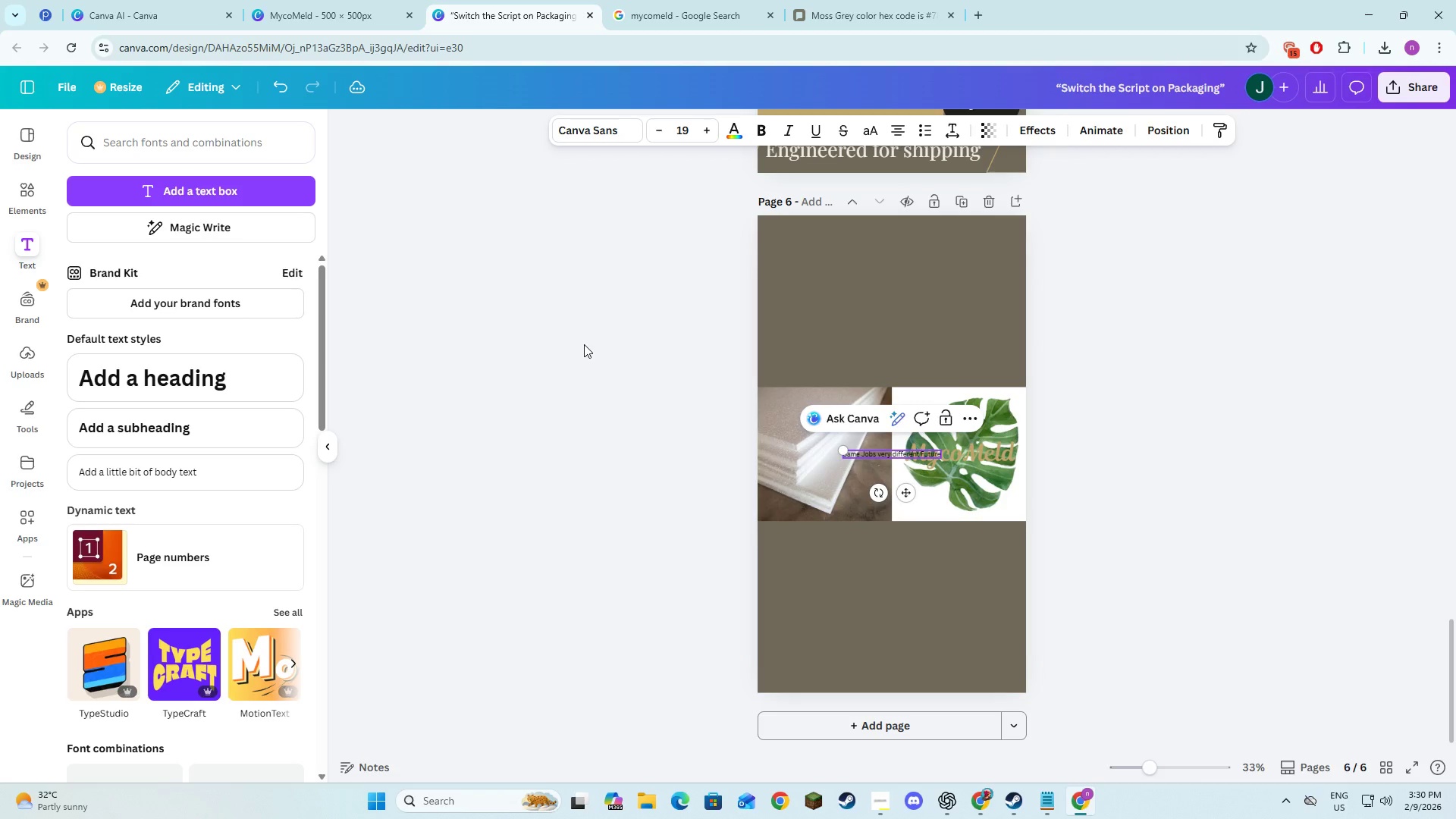 
key(Control+A)
 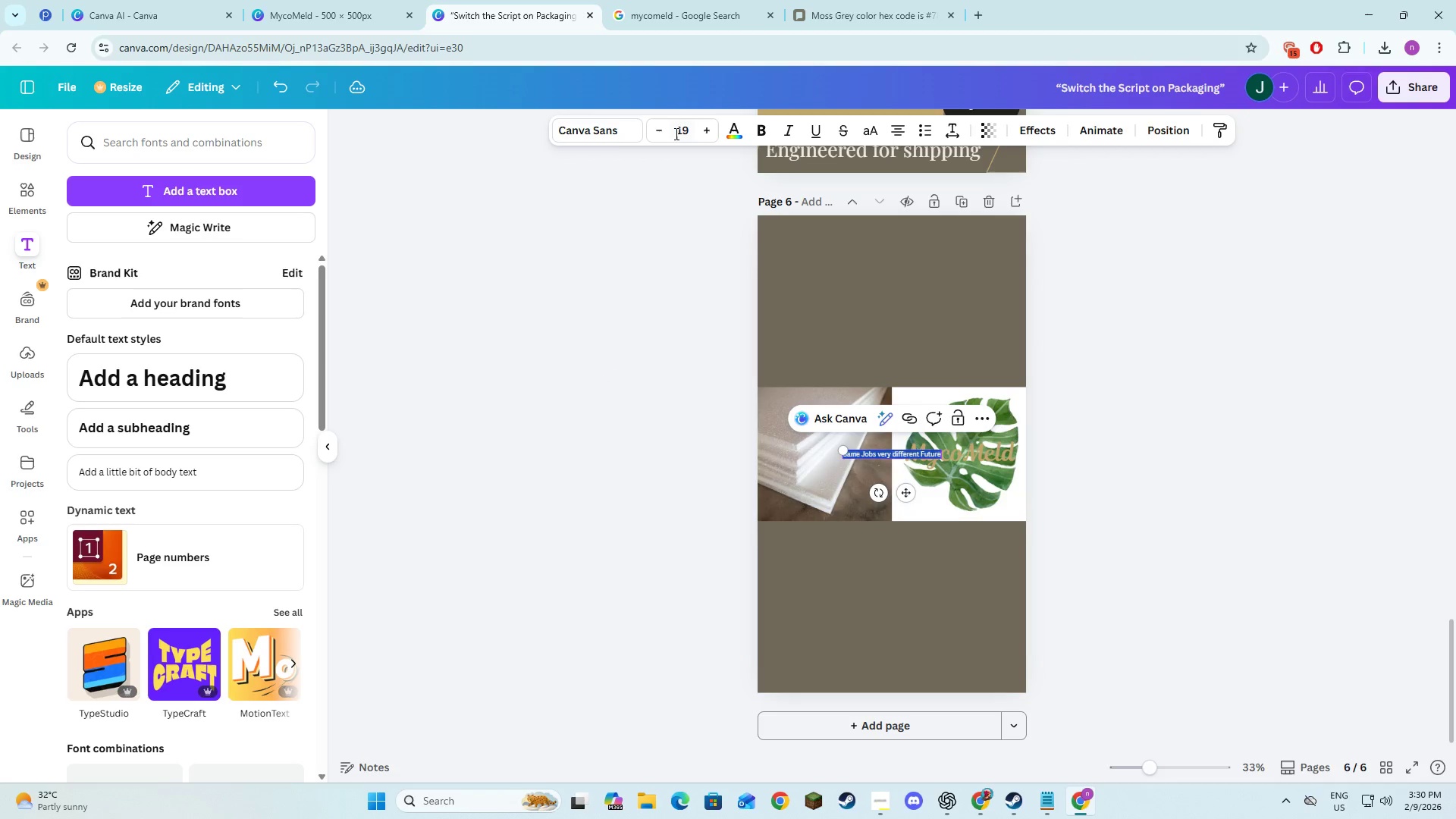 
left_click([611, 138])
 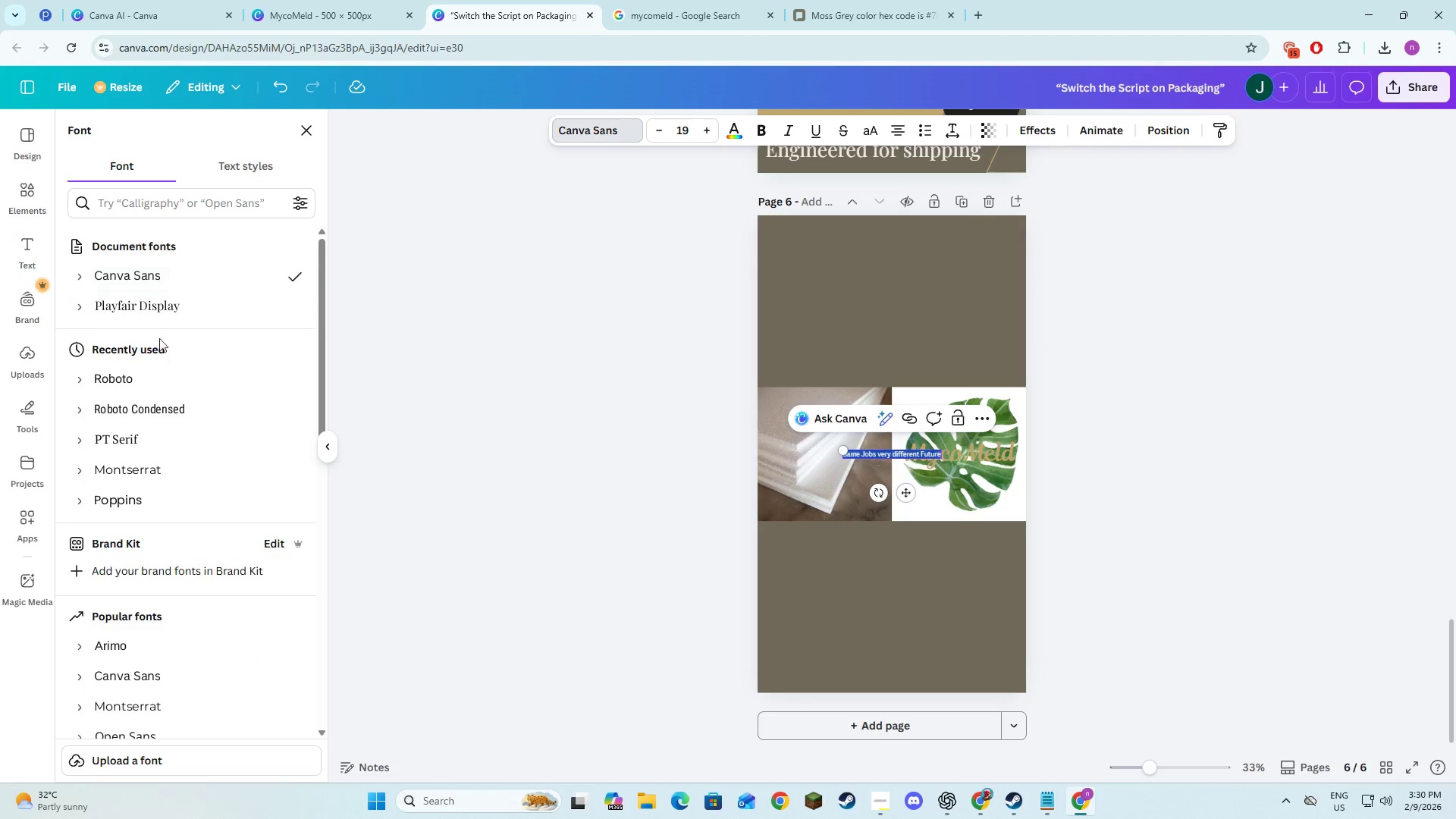 
left_click([163, 299])
 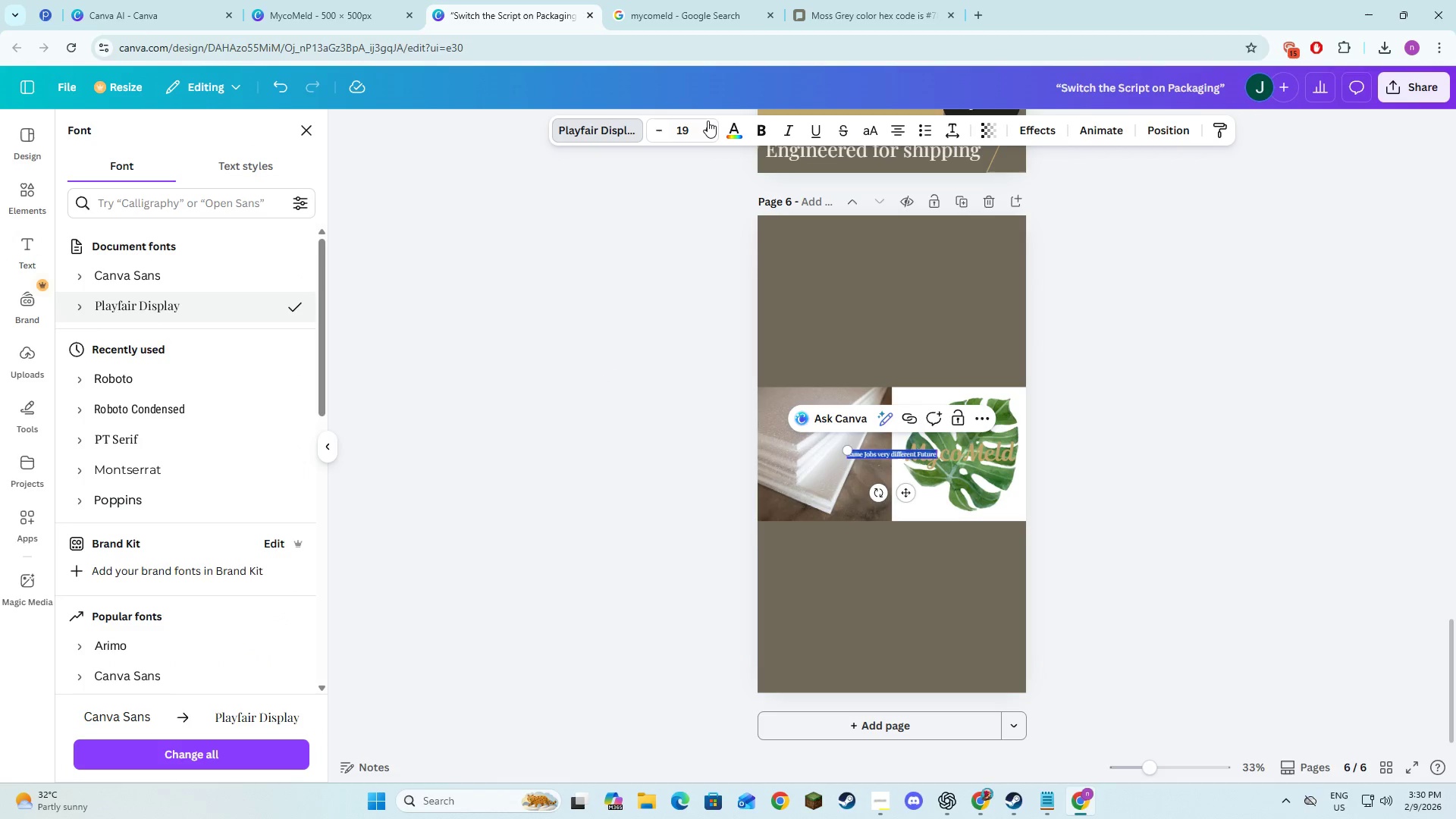 
double_click([708, 124])
 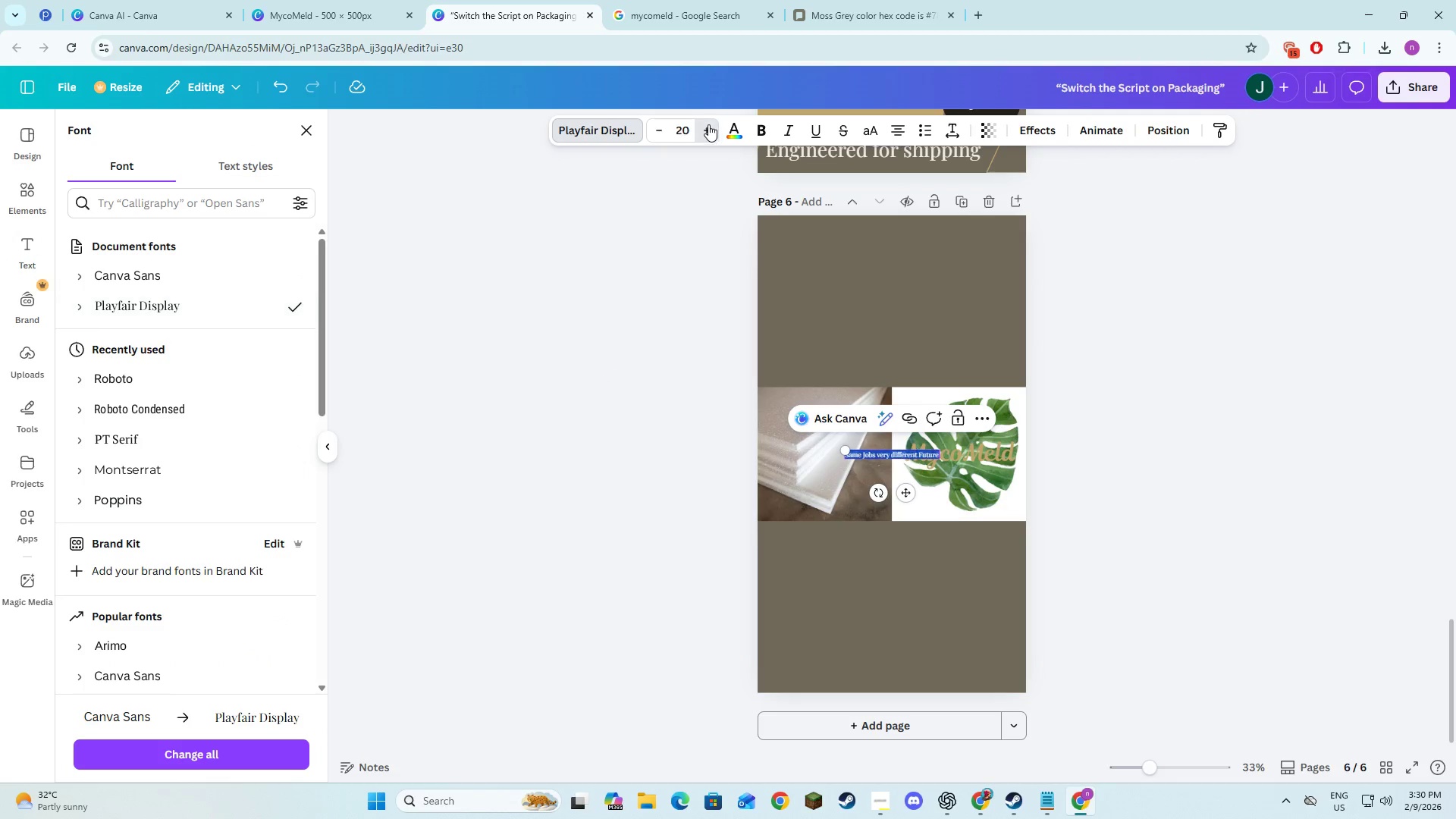 
triple_click([708, 124])
 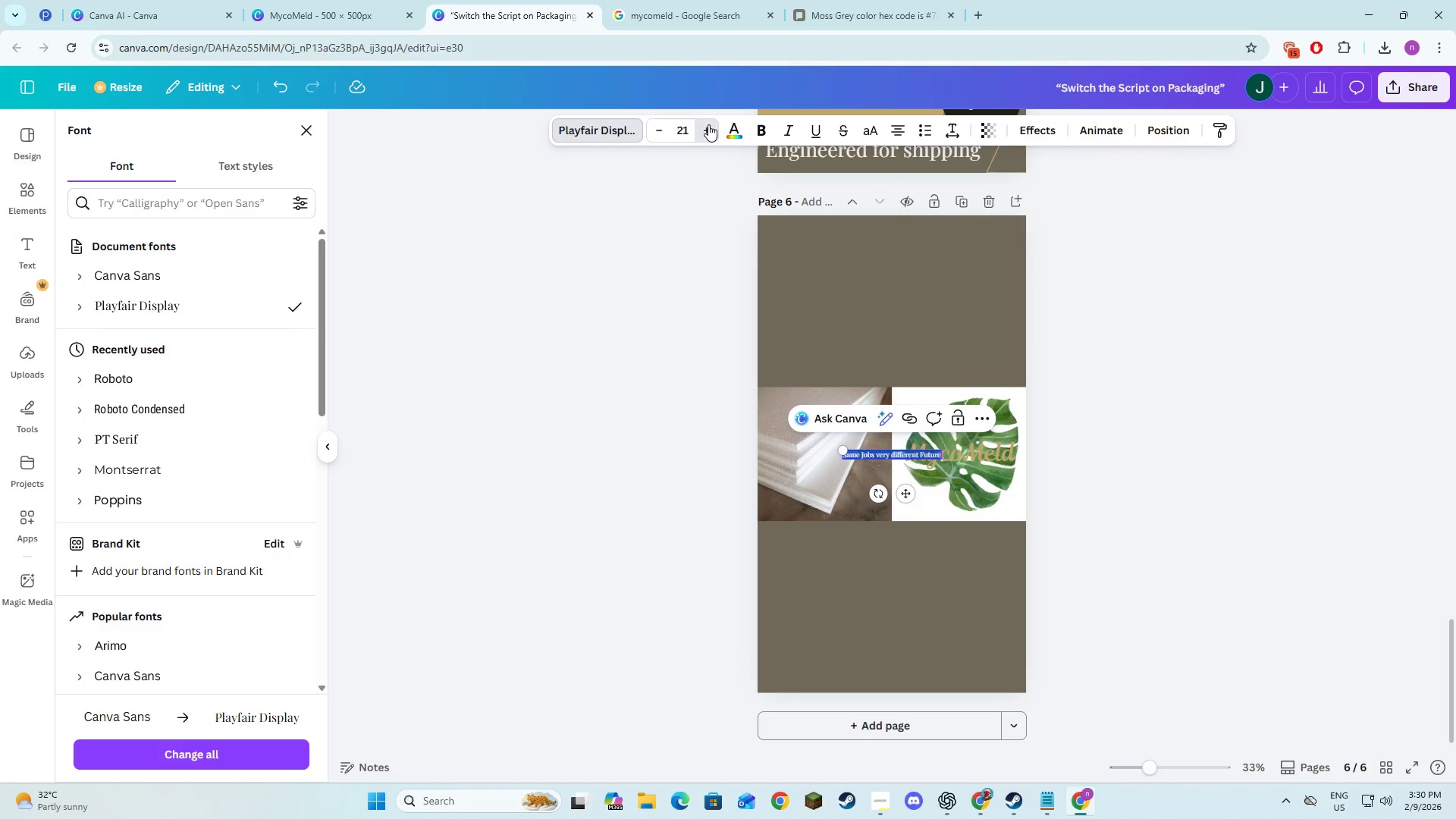 
triple_click([708, 124])
 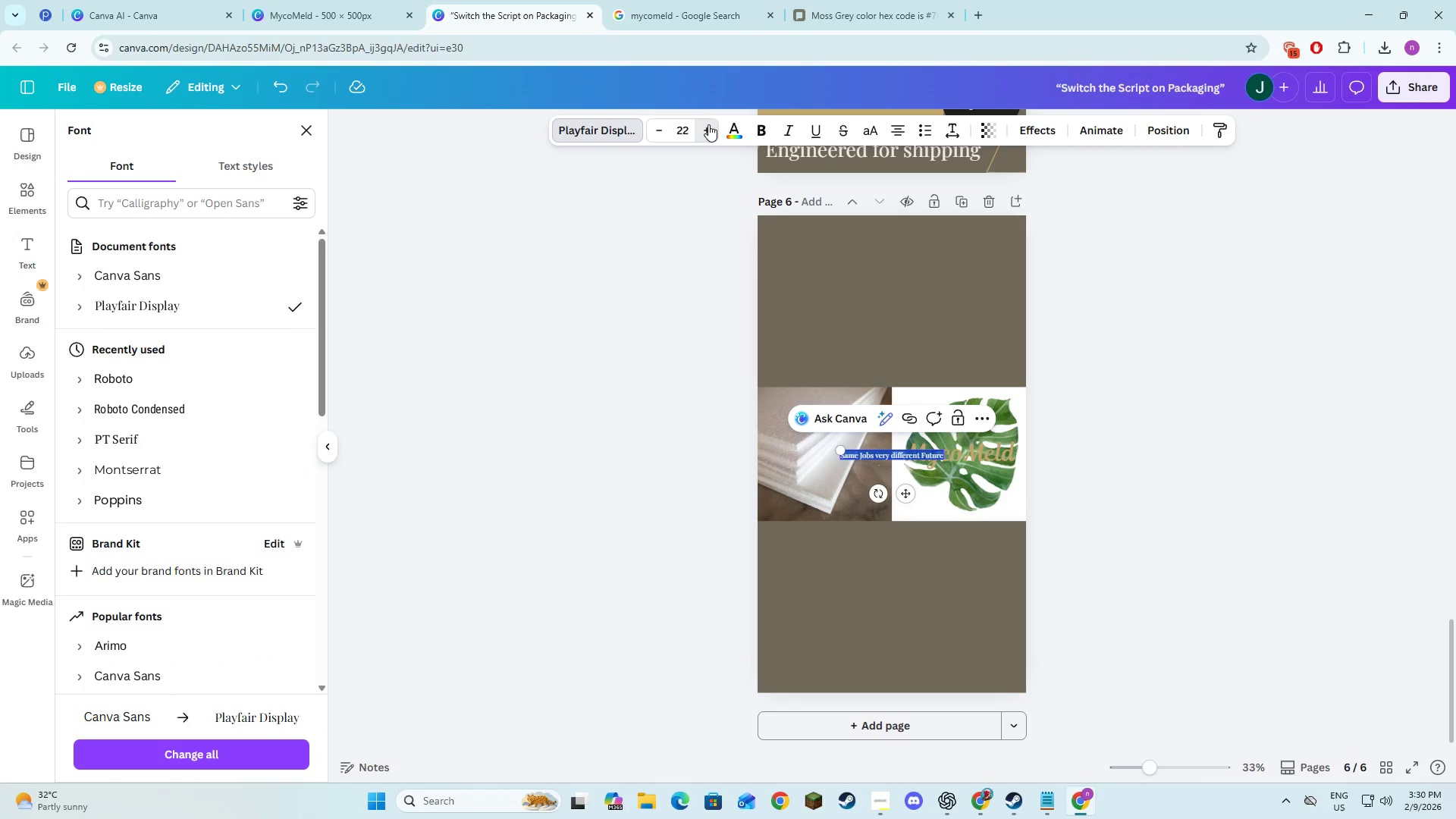 
triple_click([708, 125])
 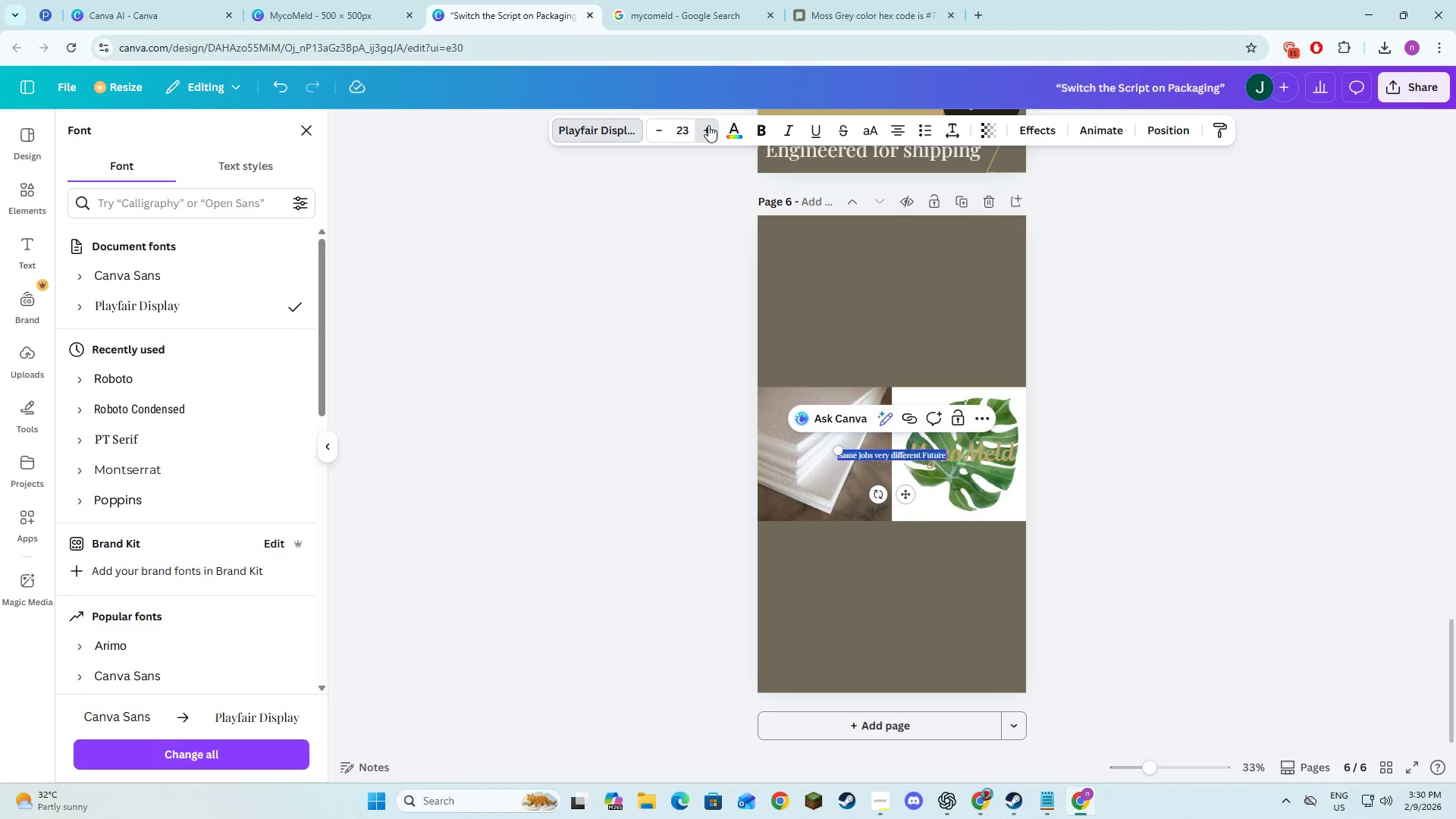 
triple_click([708, 125])
 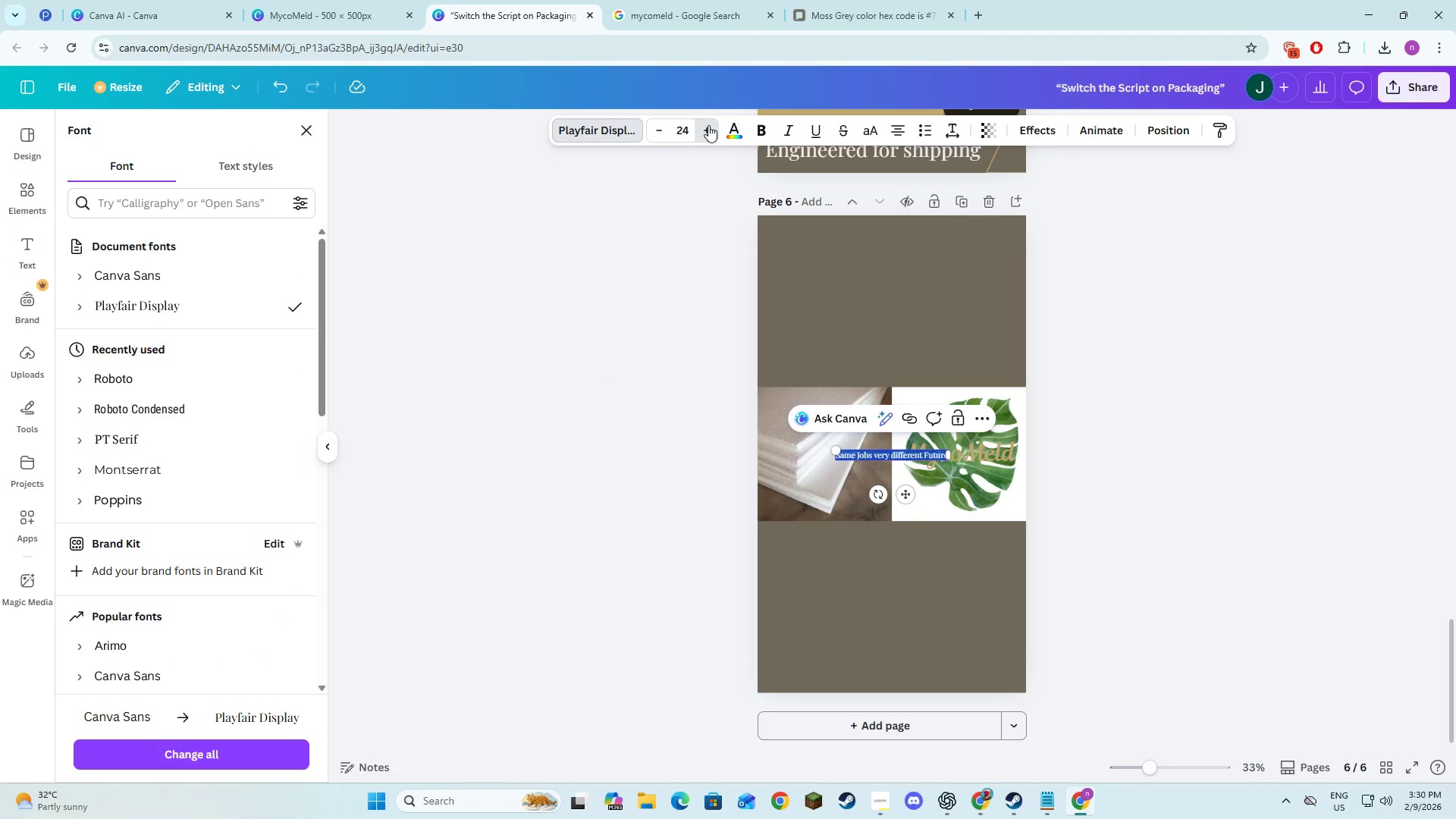 
triple_click([708, 125])
 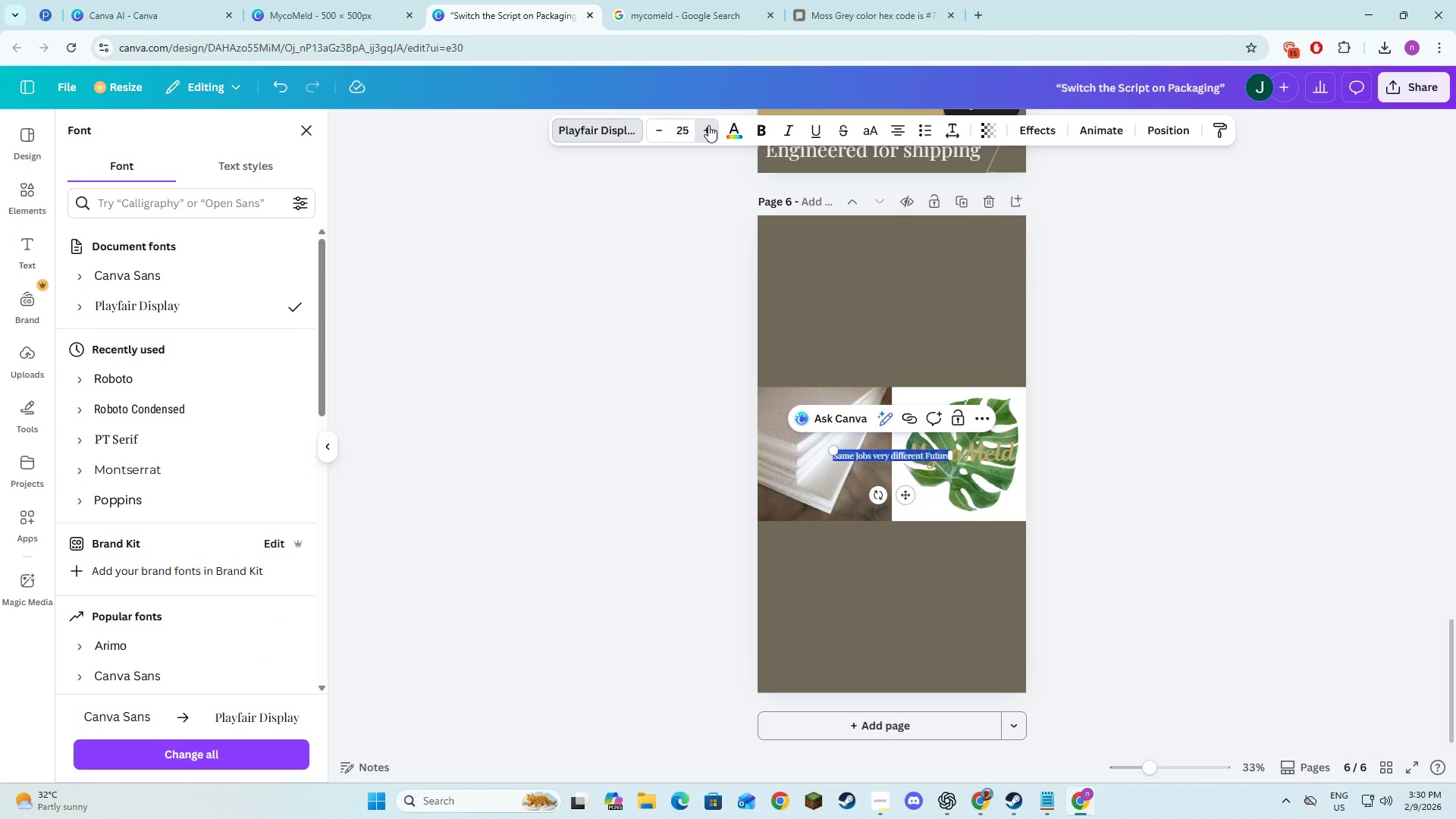 
triple_click([708, 125])
 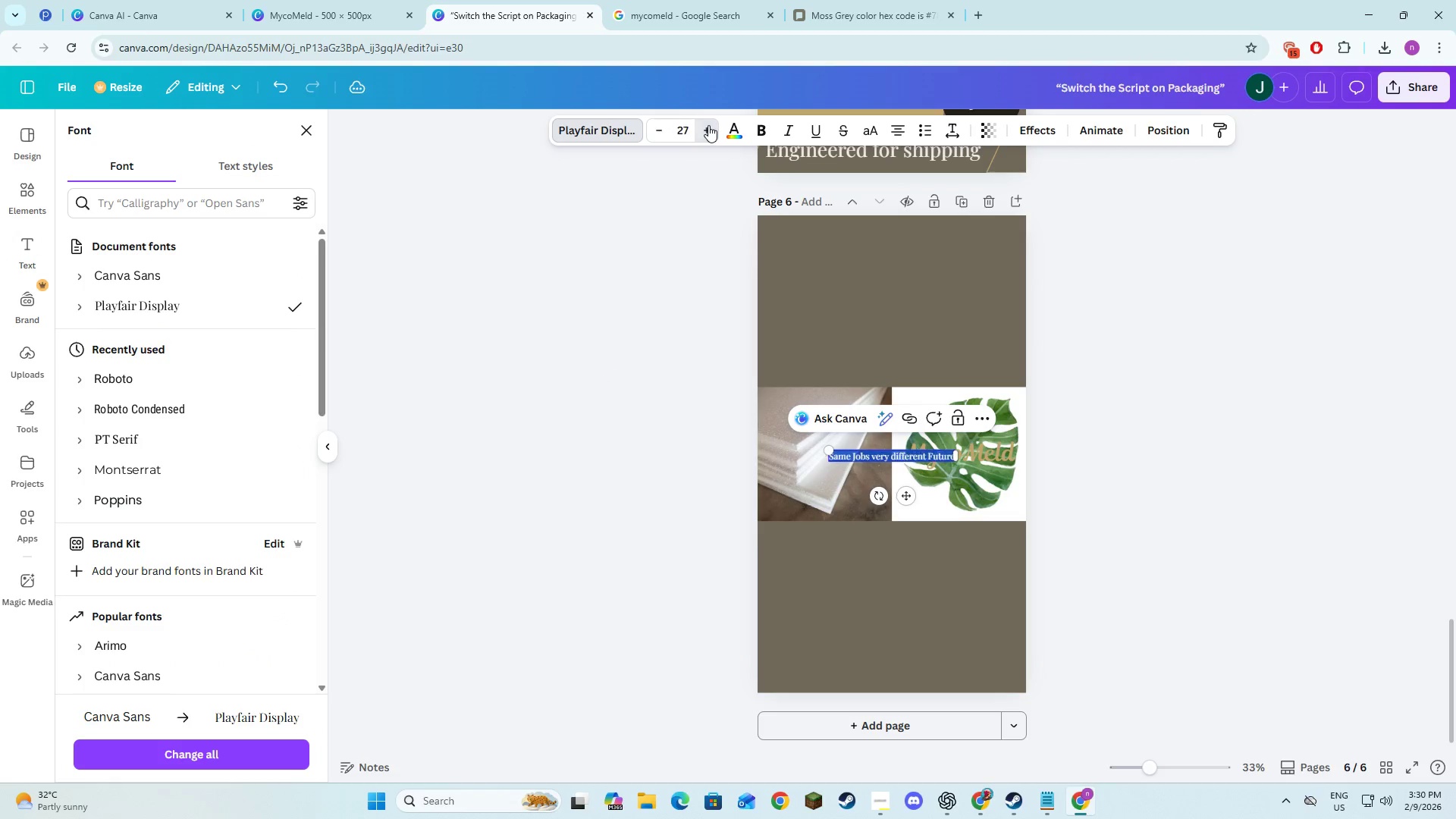 
triple_click([708, 125])
 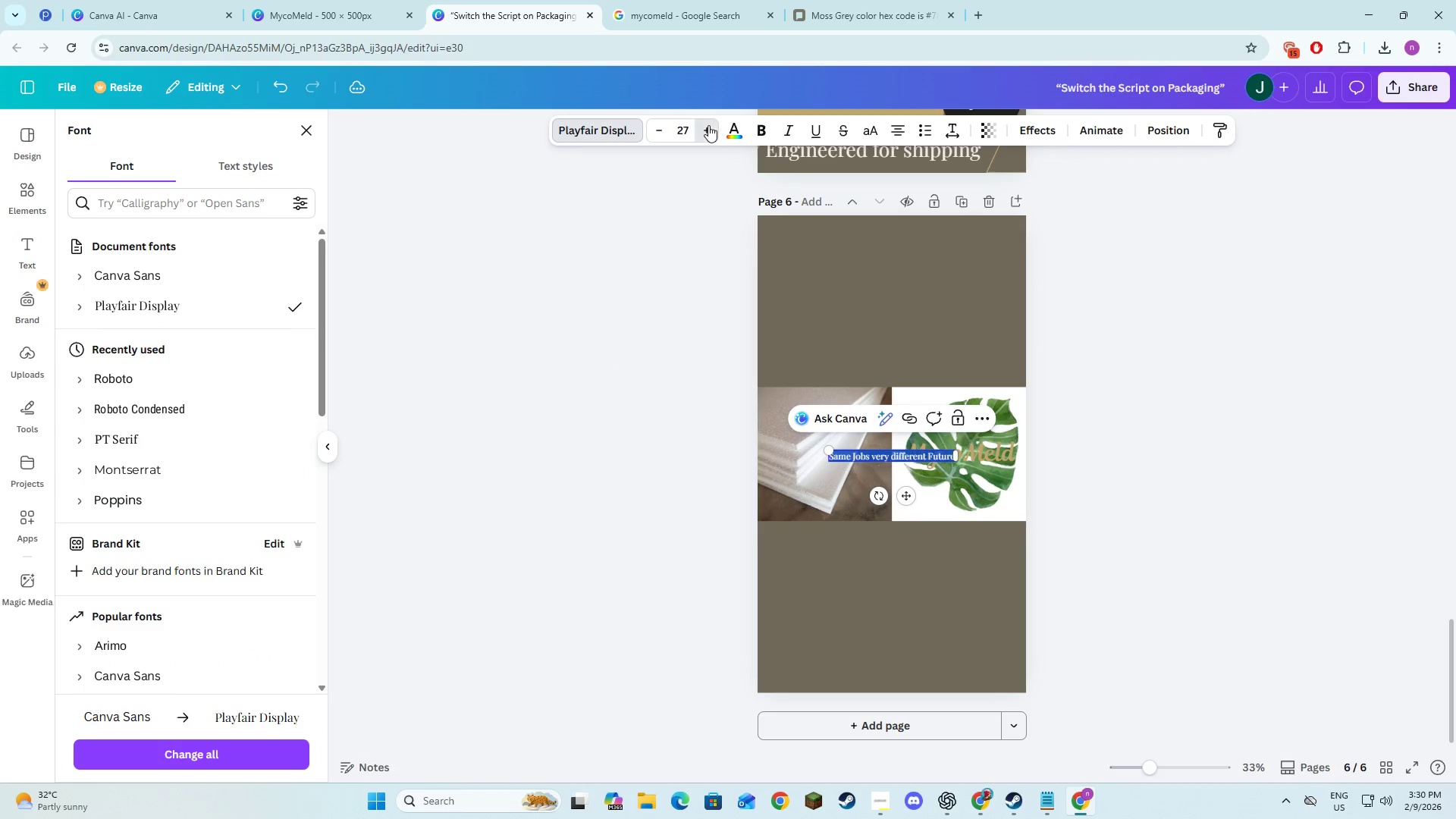 
triple_click([708, 126])
 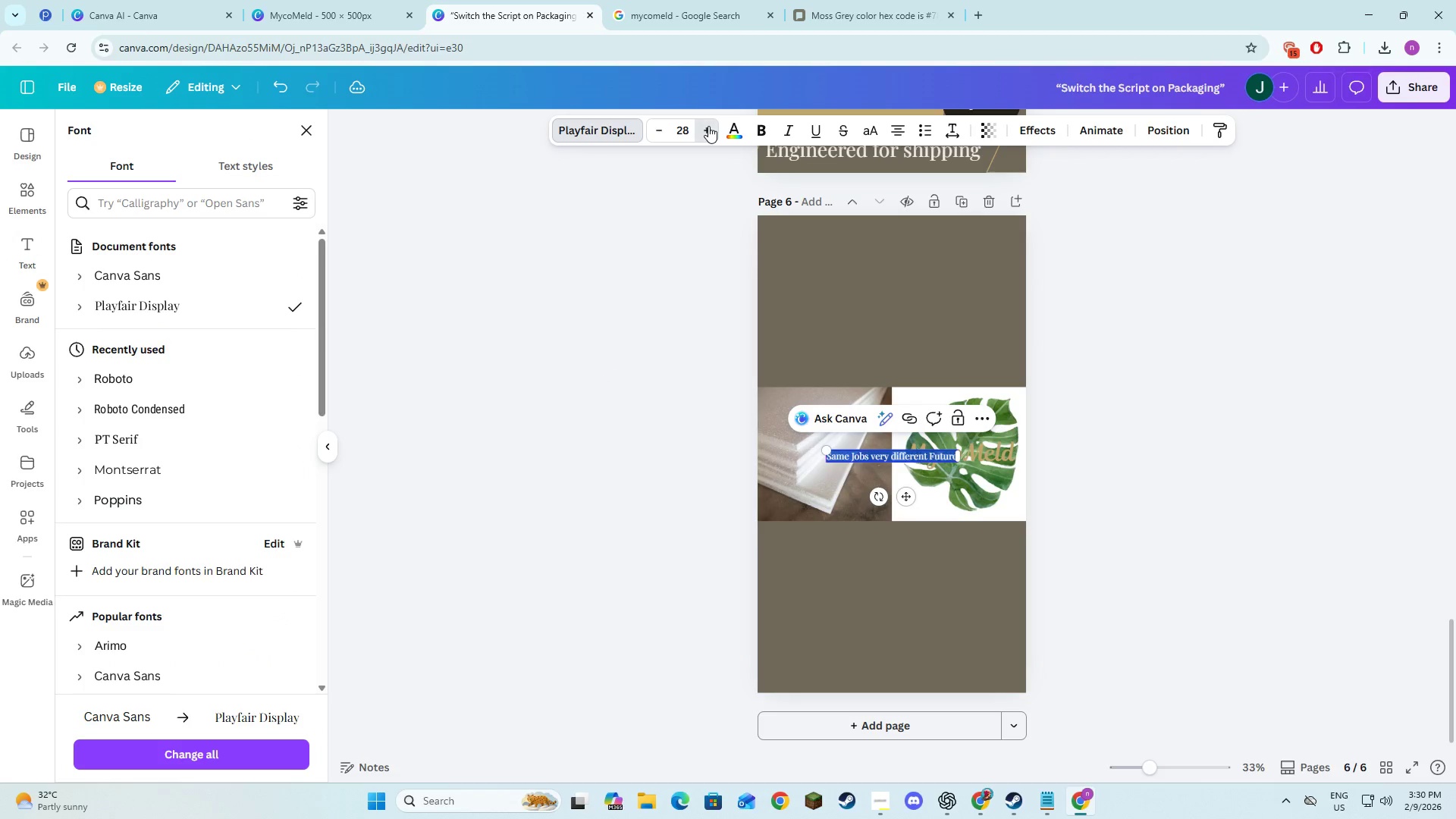 
triple_click([708, 126])
 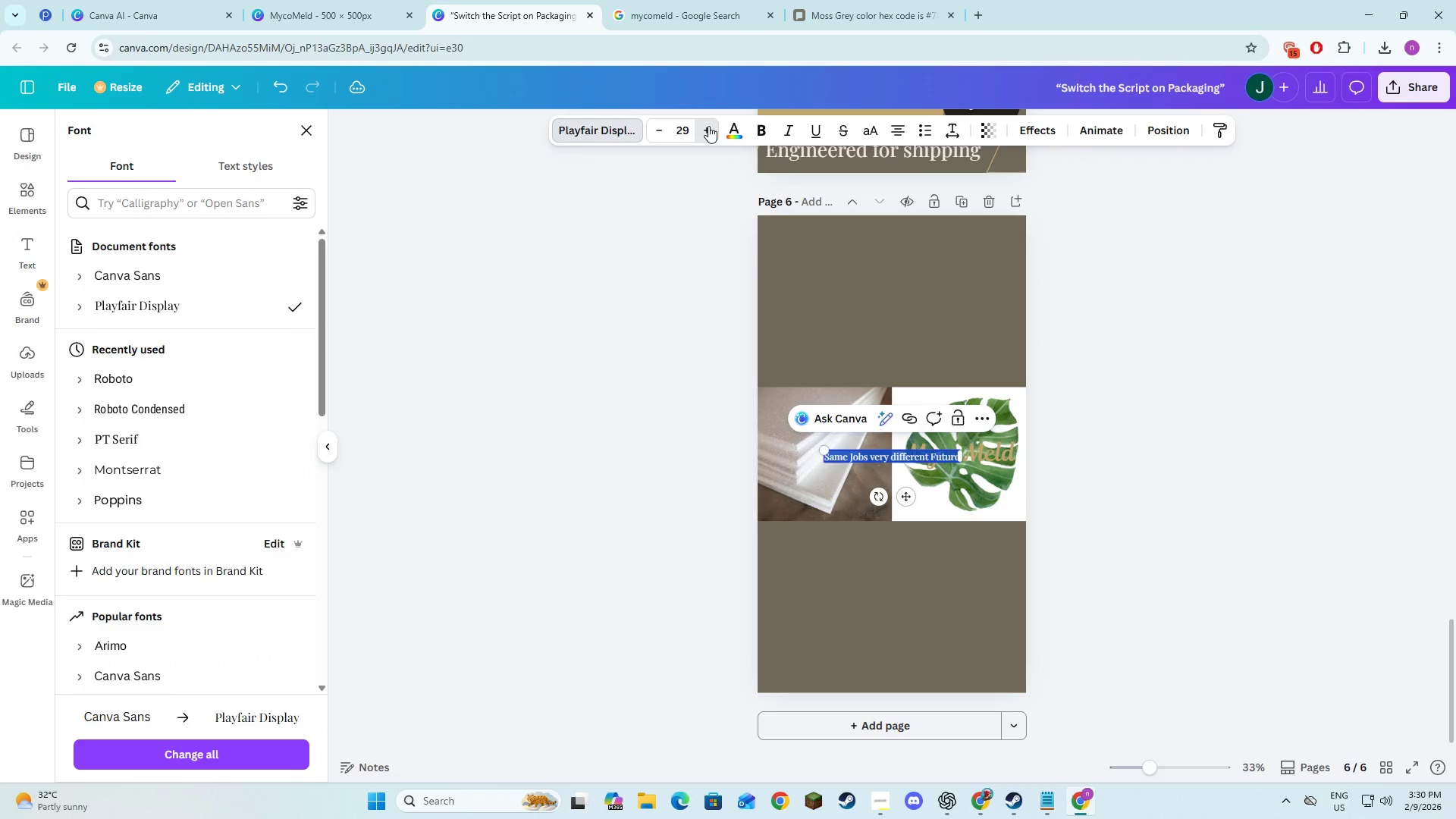 
triple_click([708, 126])
 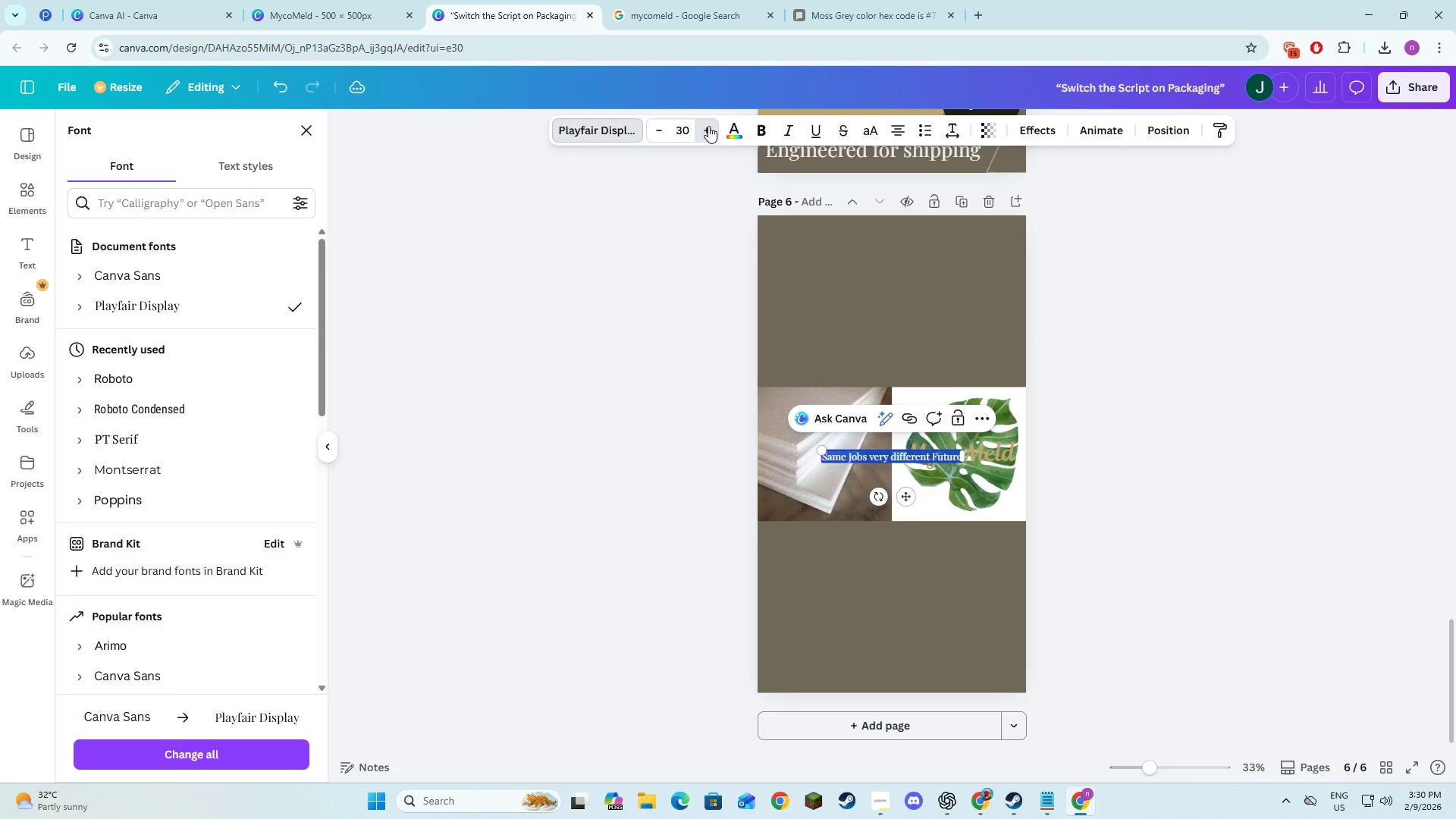 
triple_click([708, 126])
 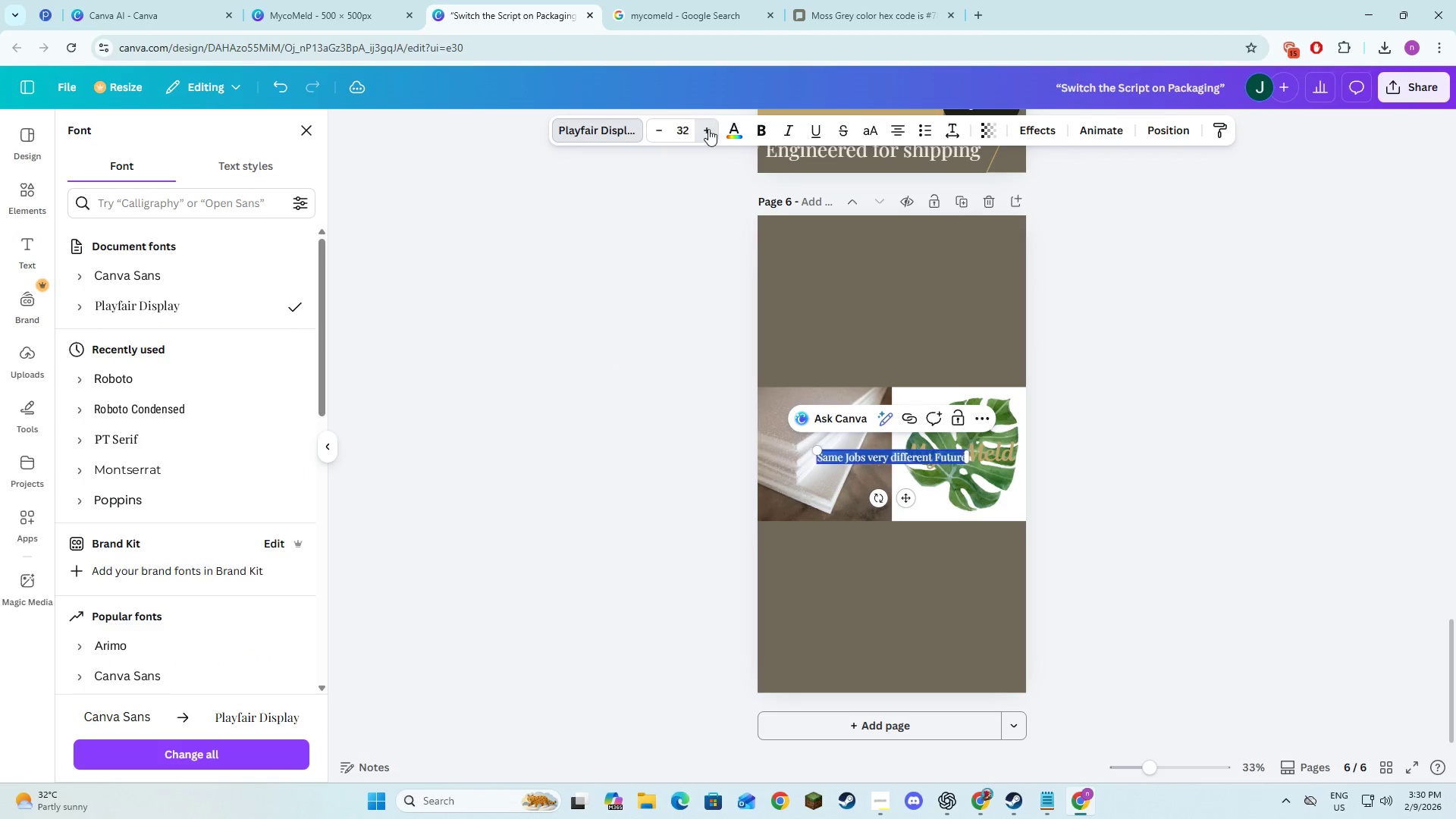 
triple_click([708, 129])
 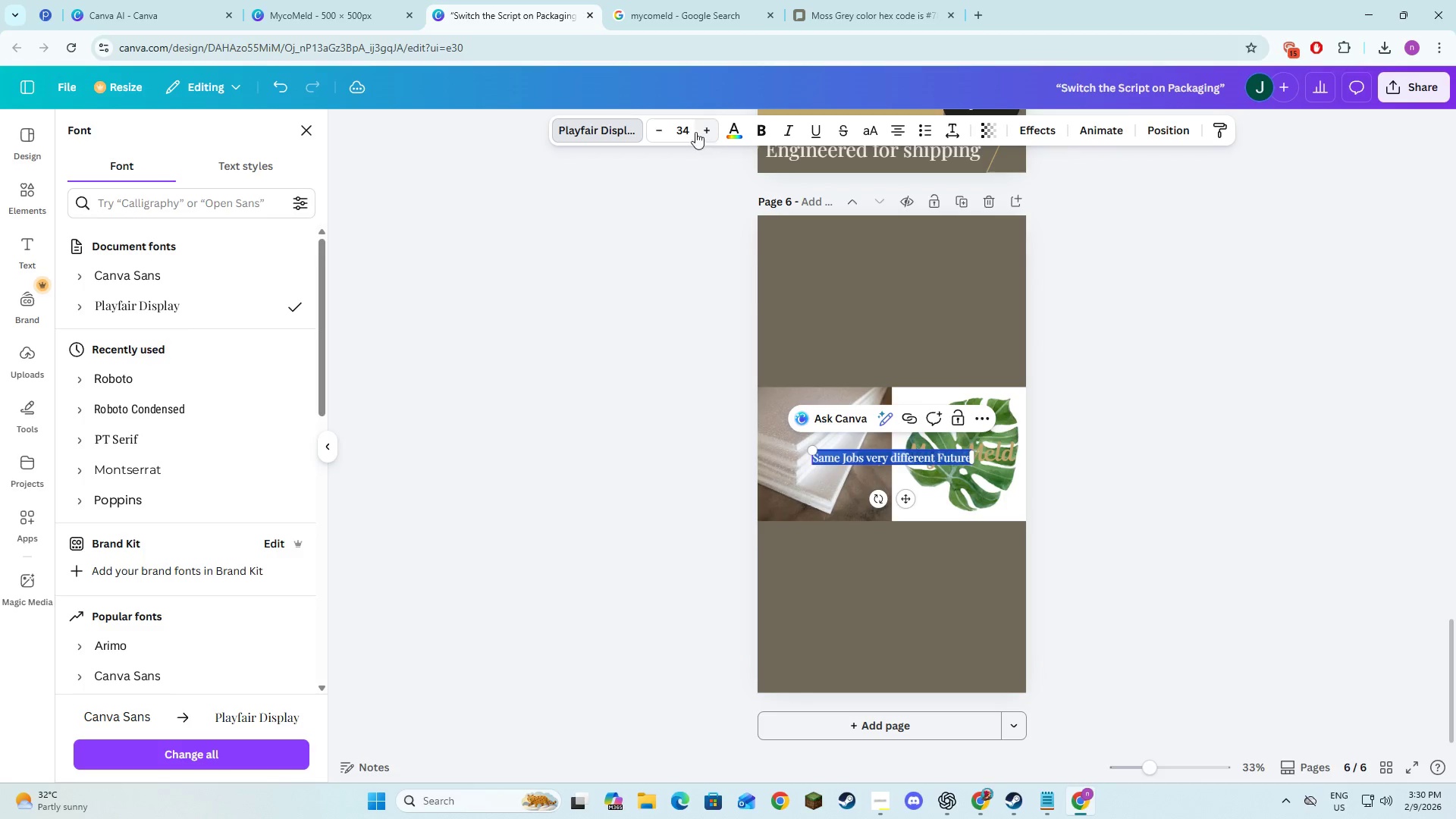 
left_click([690, 130])
 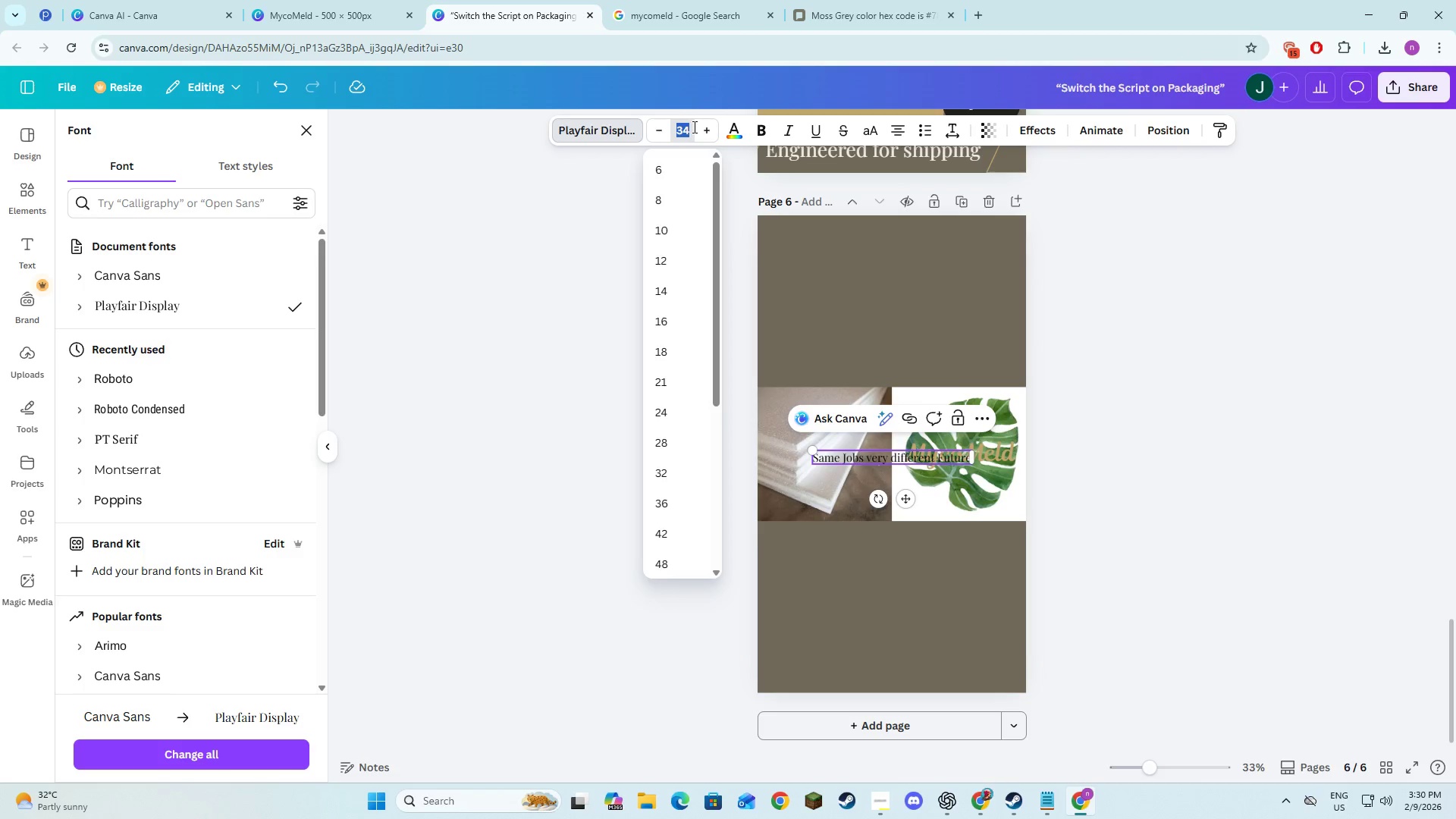 
key(Numpad6)
 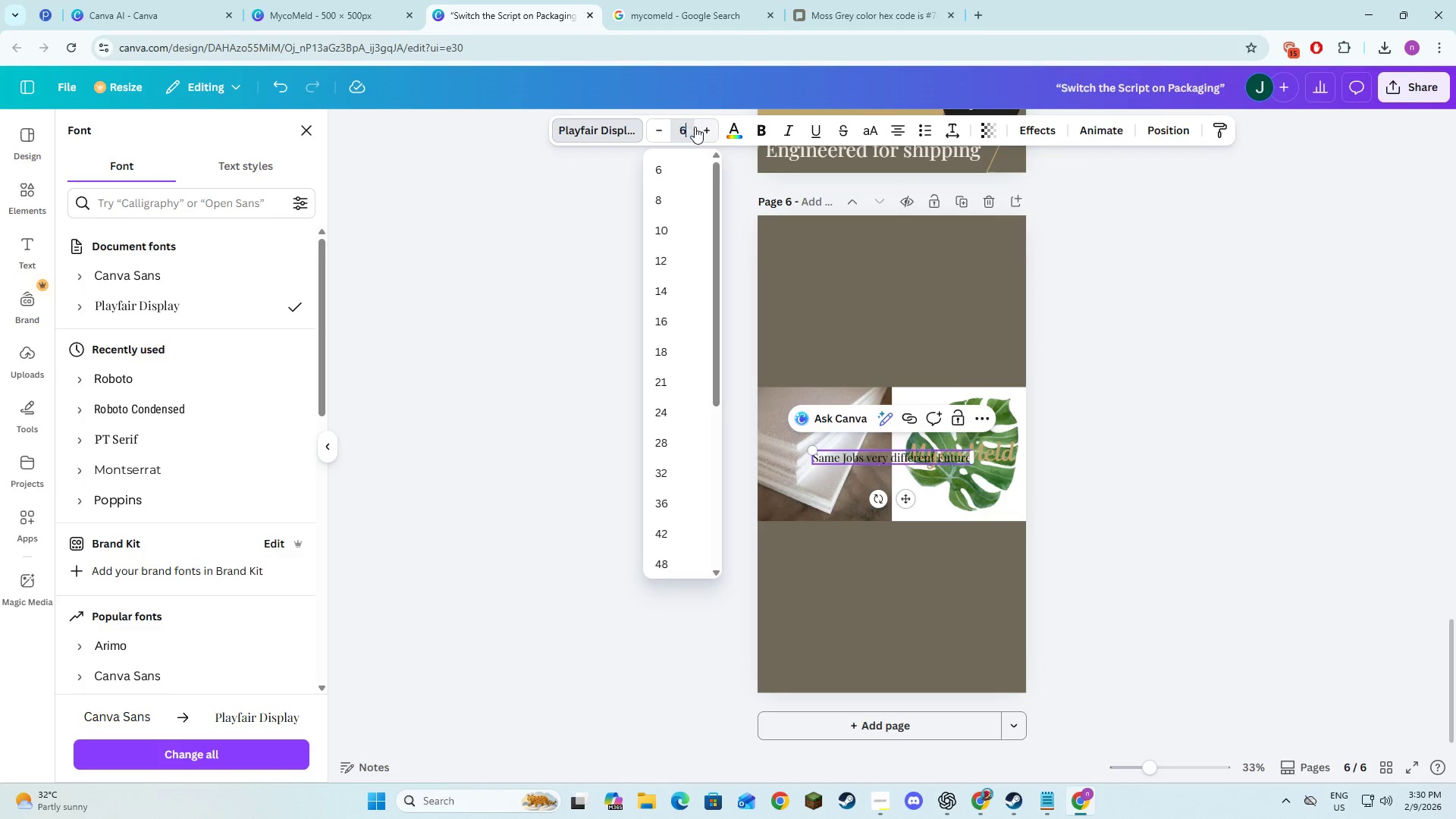 
key(Numpad0)
 